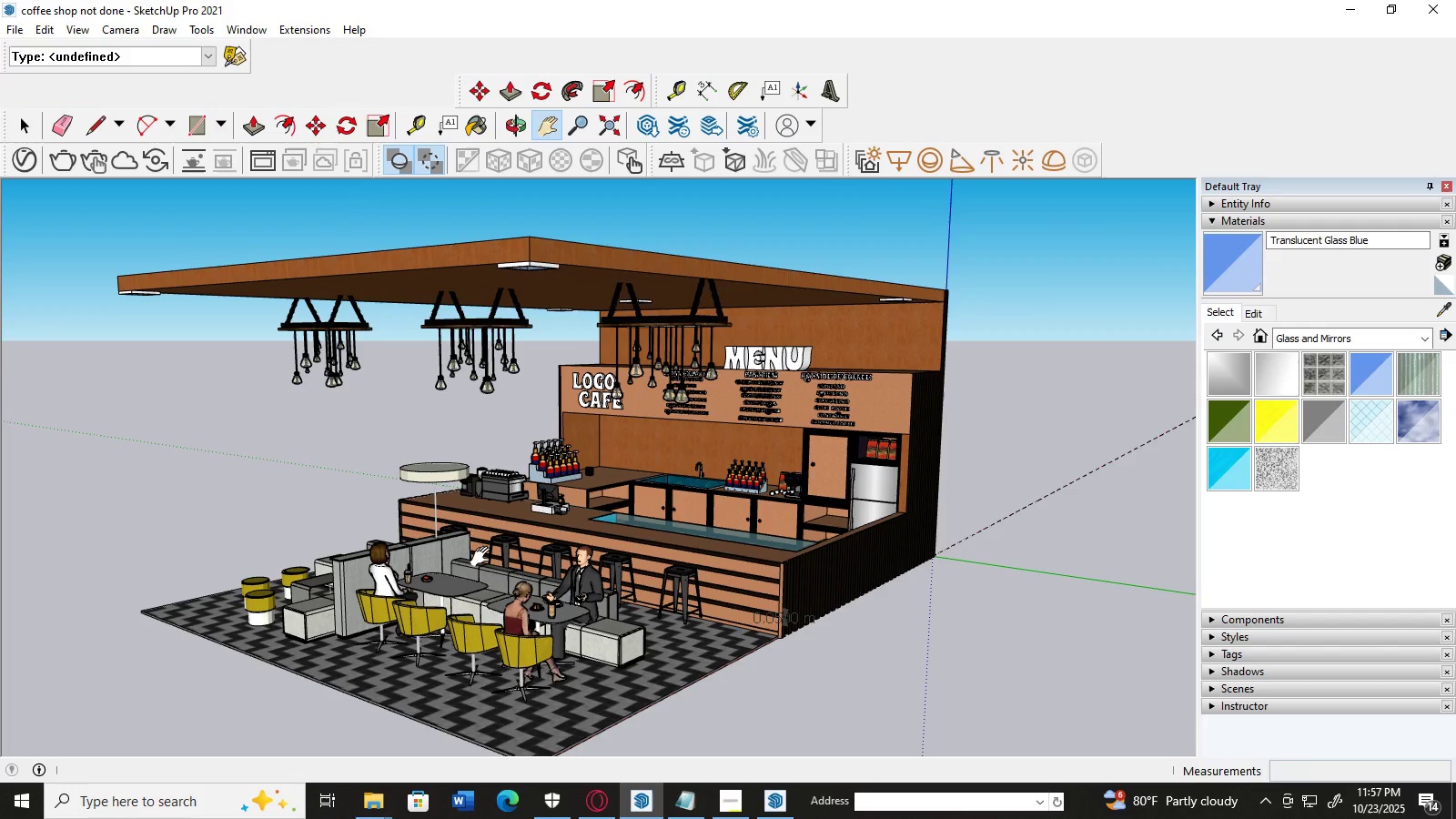 
left_click_drag(start_coordinate=[485, 559], to_coordinate=[473, 544])
 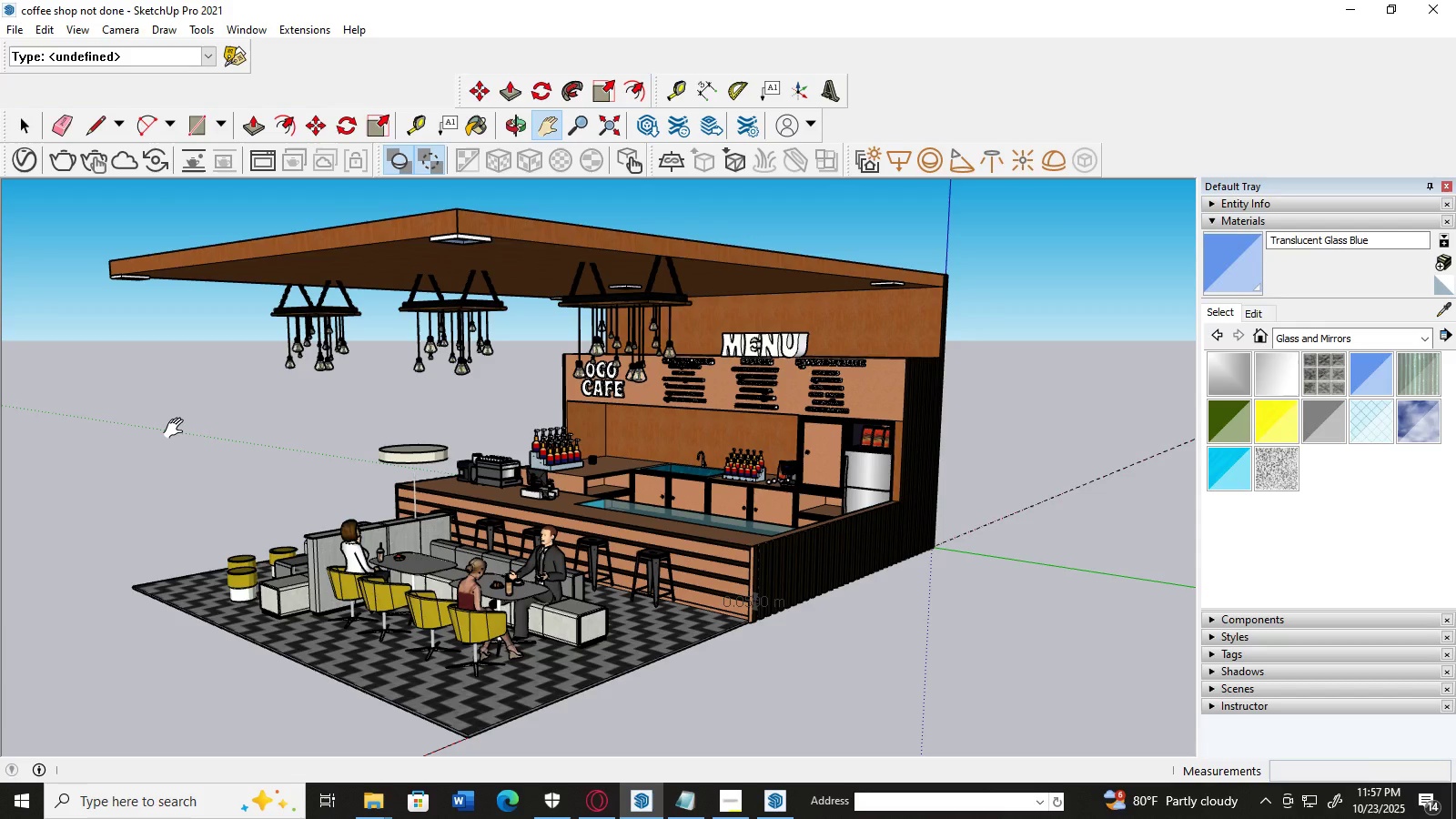 
wait(6.93)
 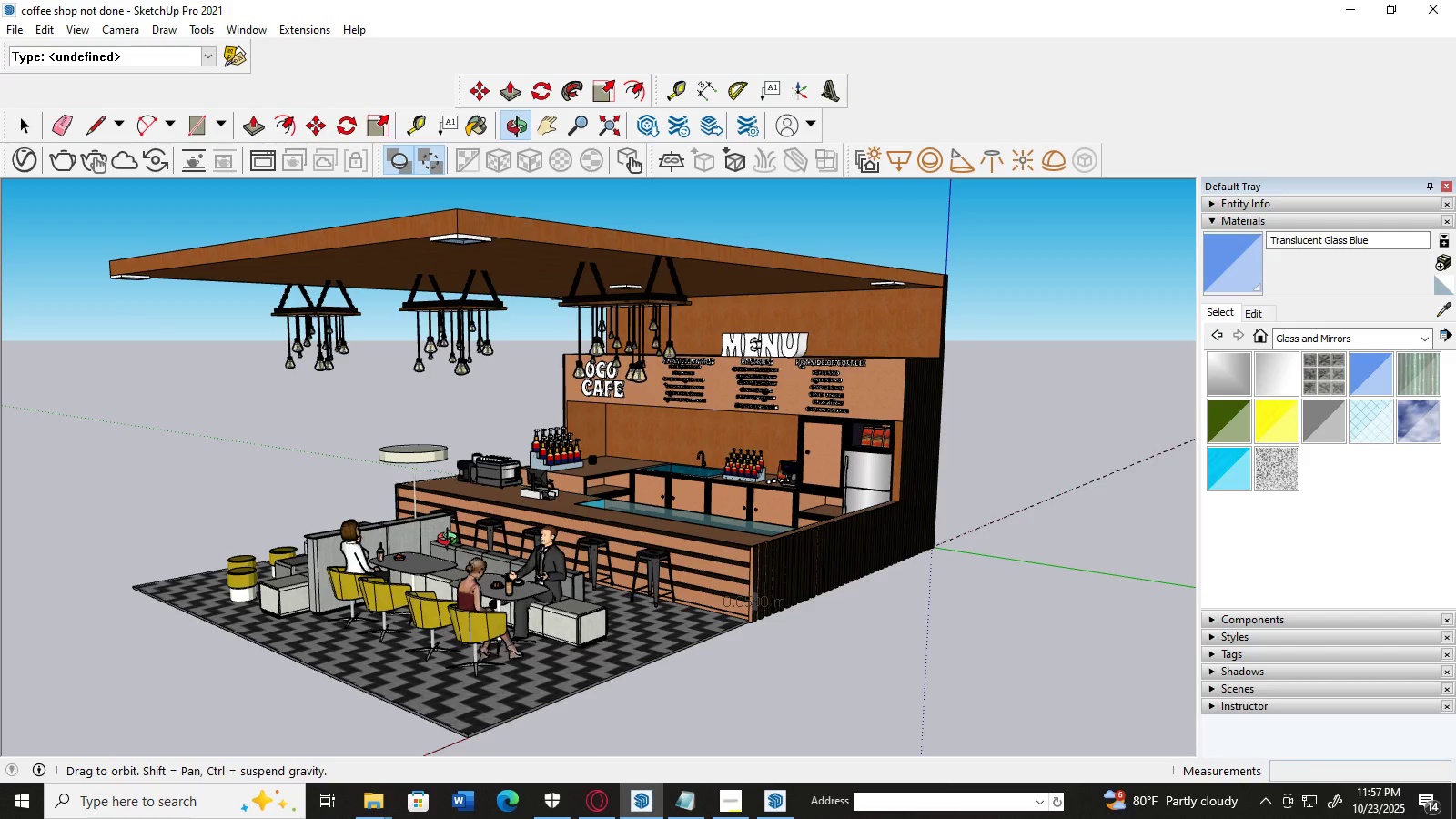 
mouse_move([27, 115])
 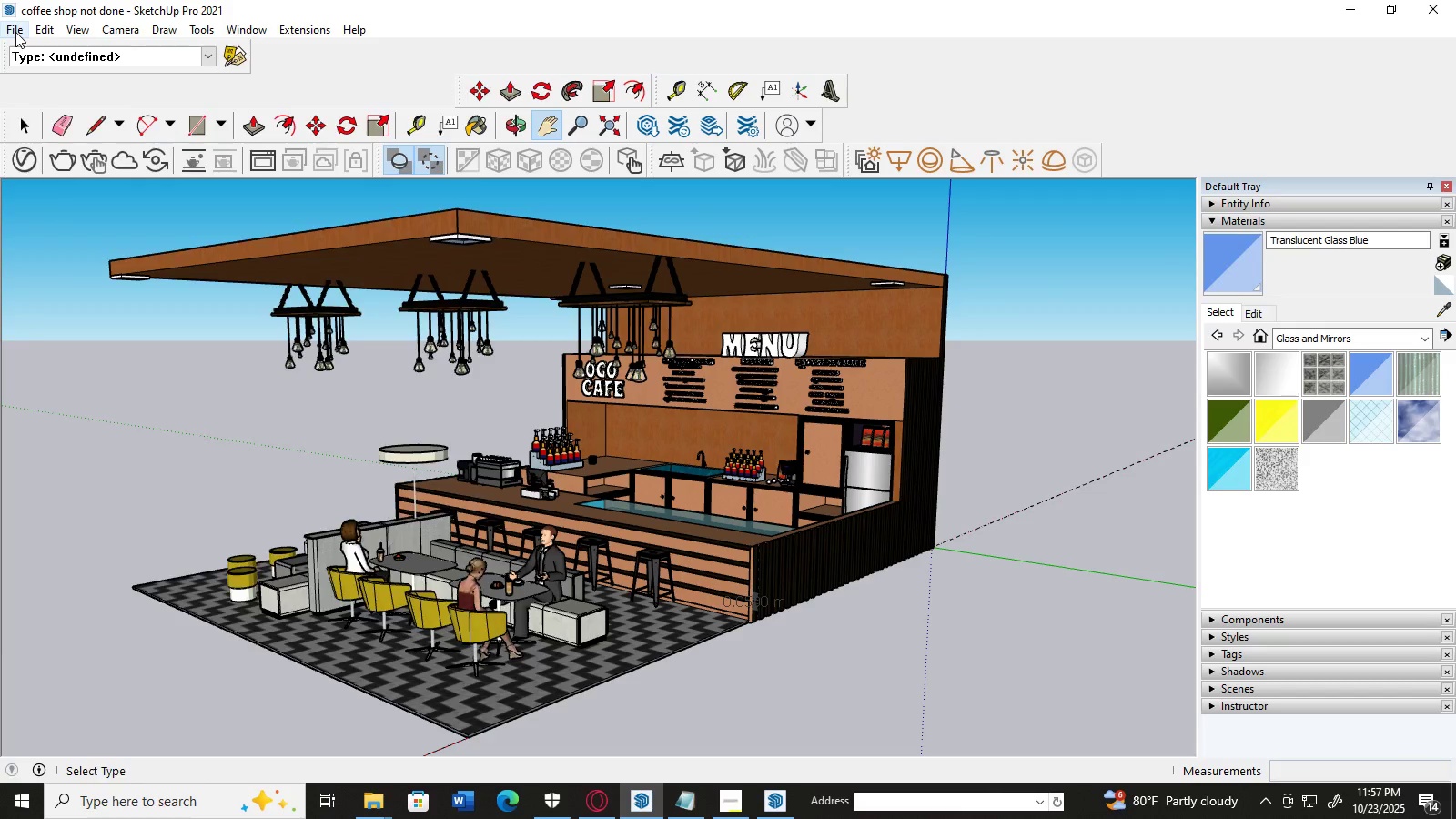 
left_click([15, 32])
 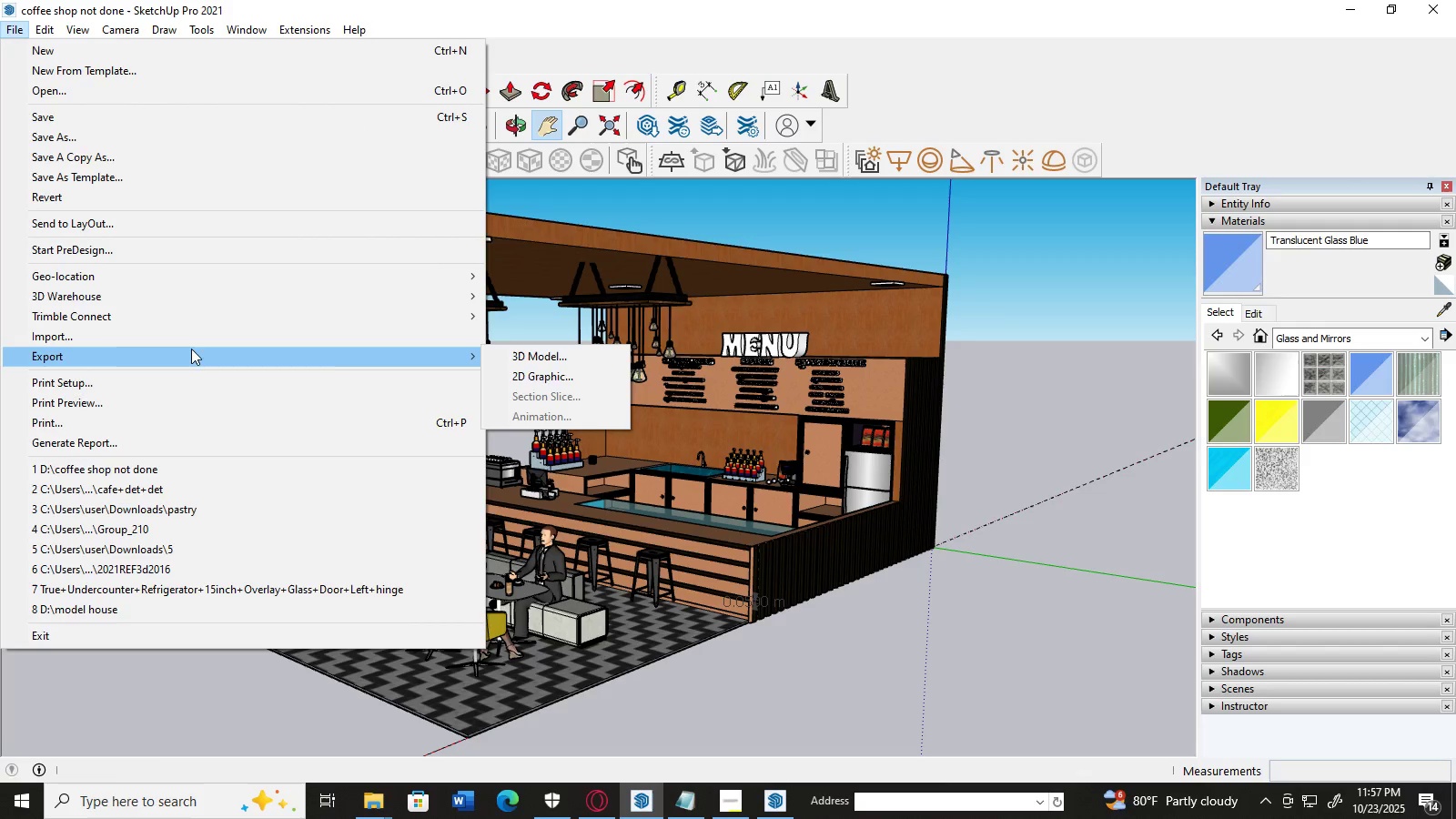 
left_click([550, 384])
 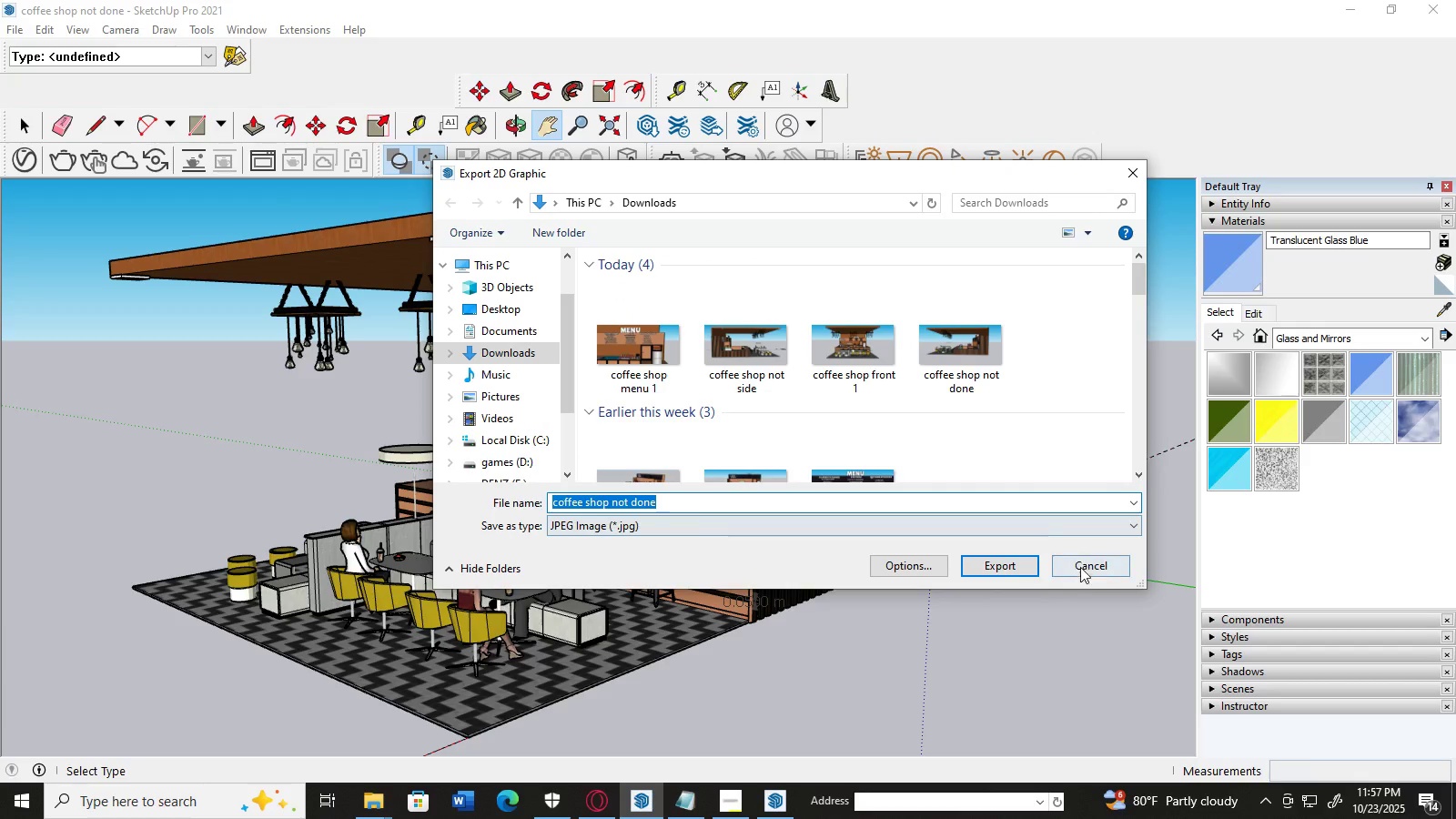 
left_click([1076, 570])
 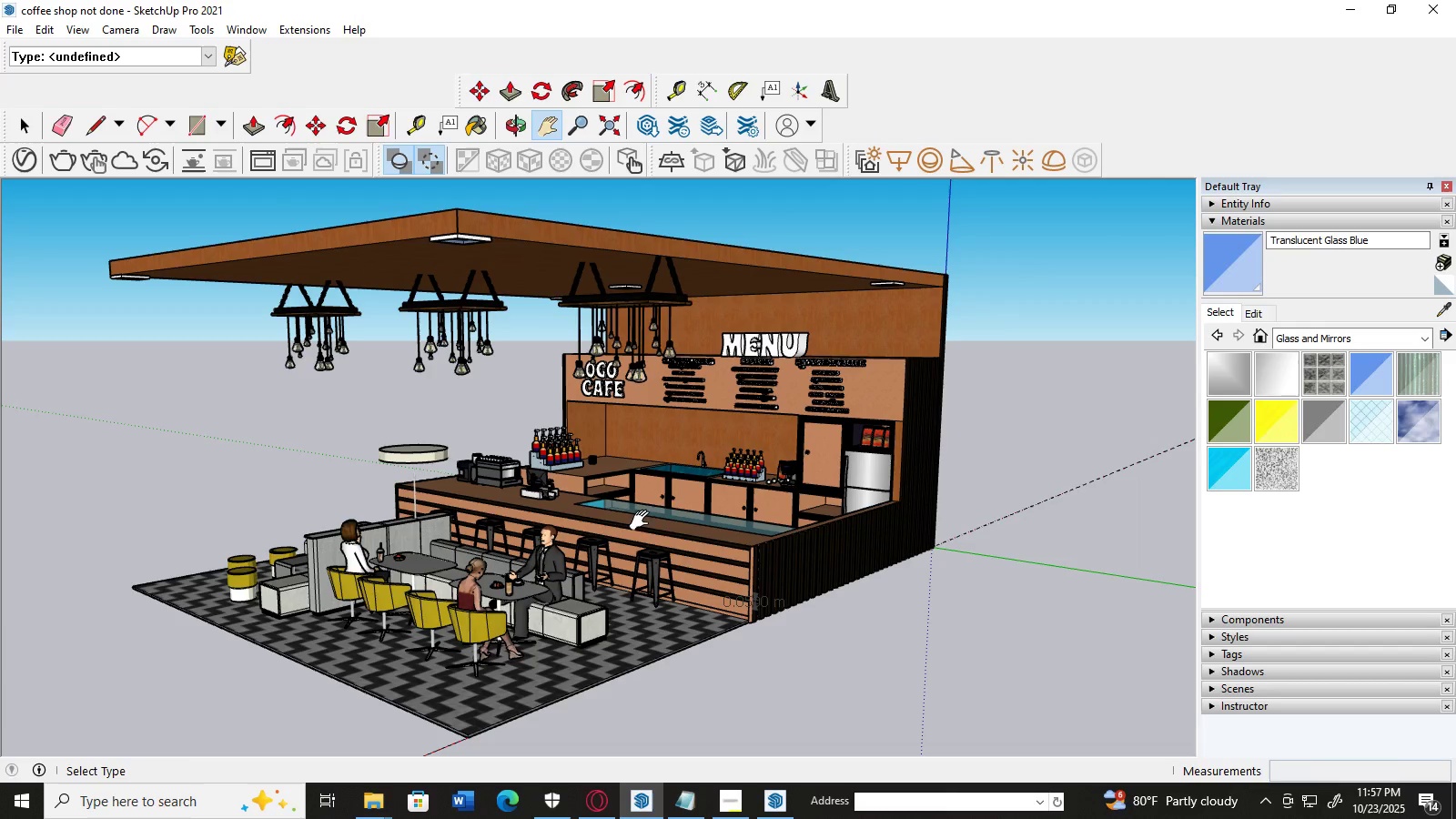 
left_click_drag(start_coordinate=[640, 518], to_coordinate=[658, 517])
 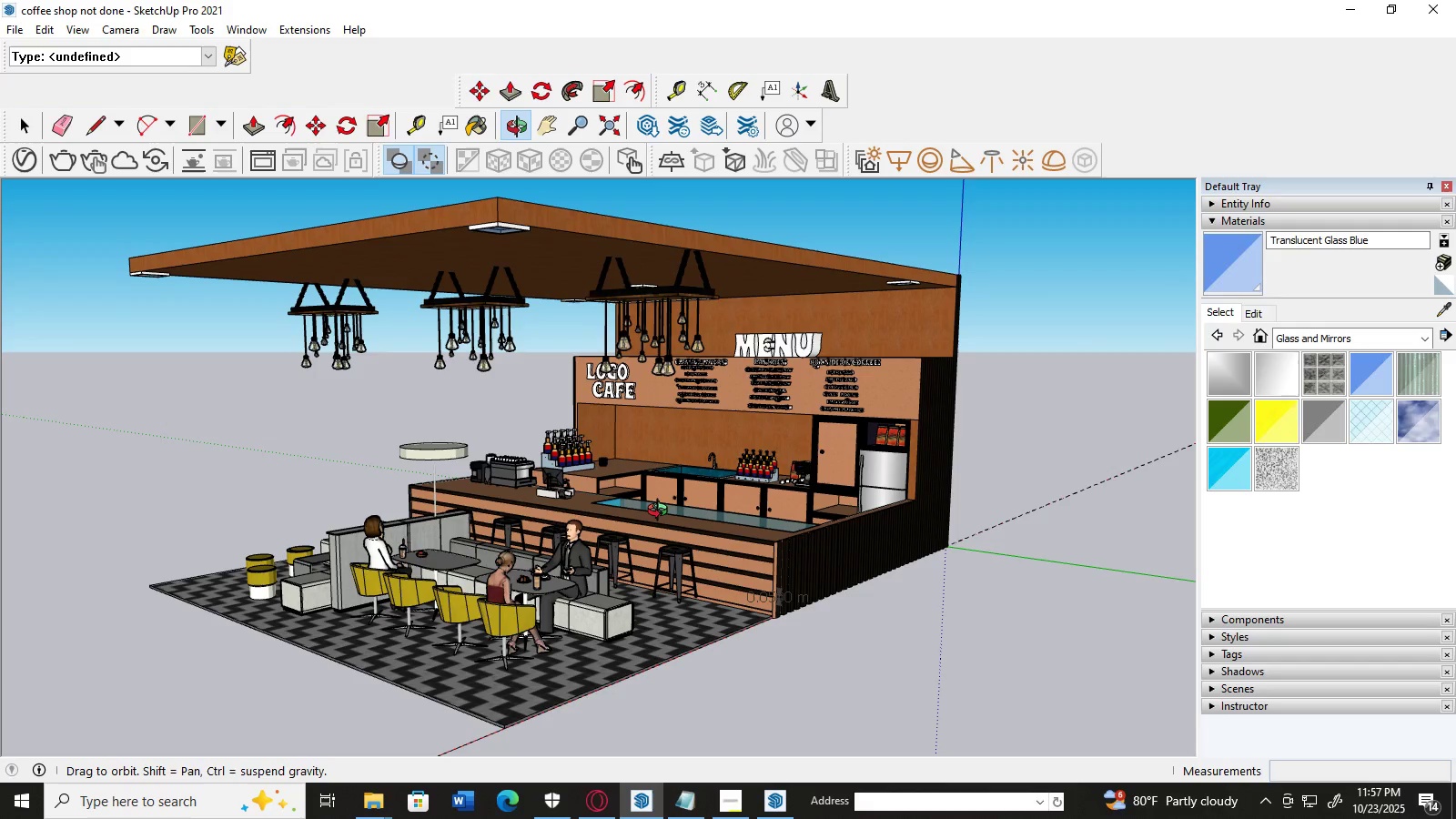 
wait(10.55)
 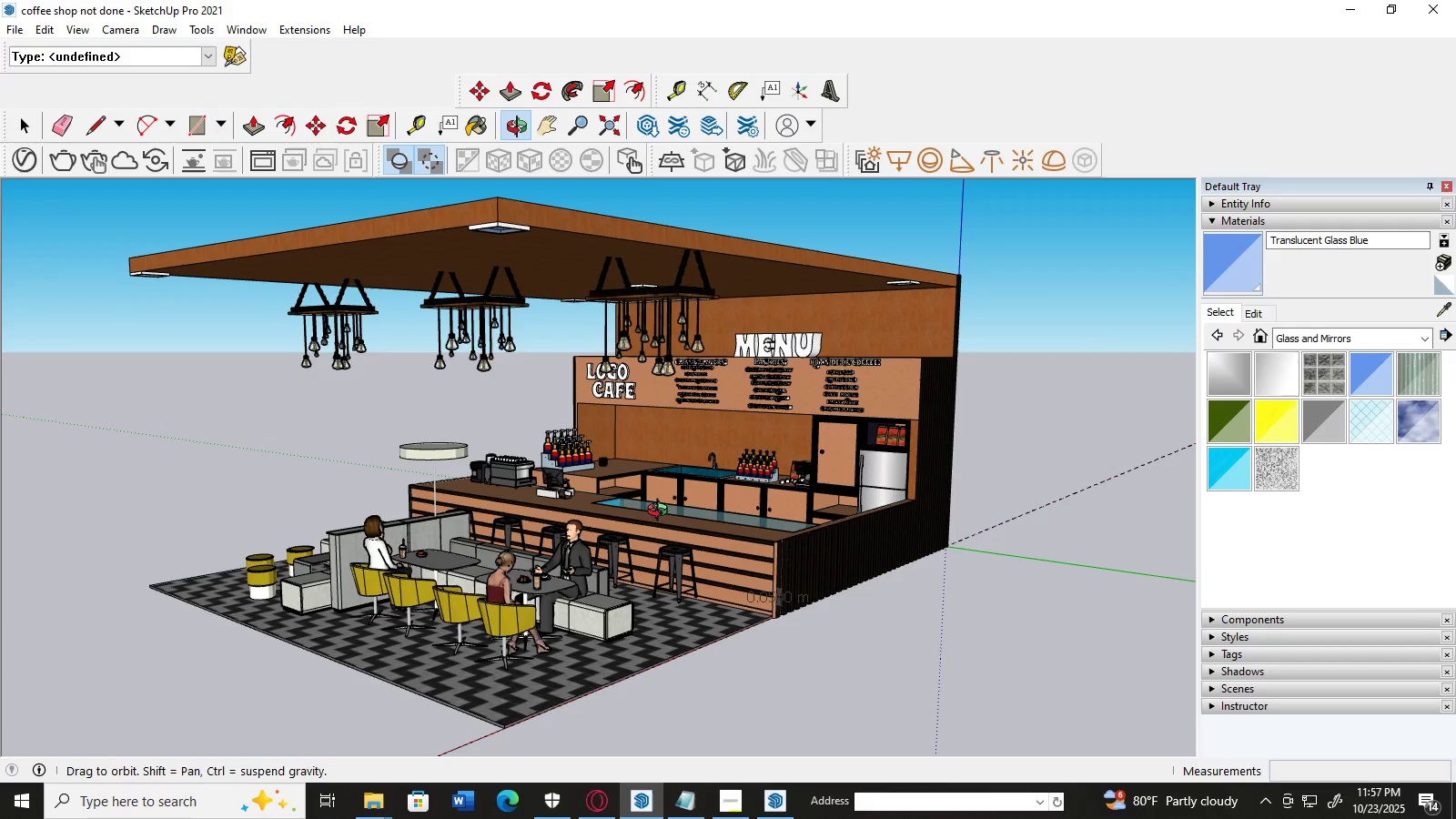 
left_click([12, 33])
 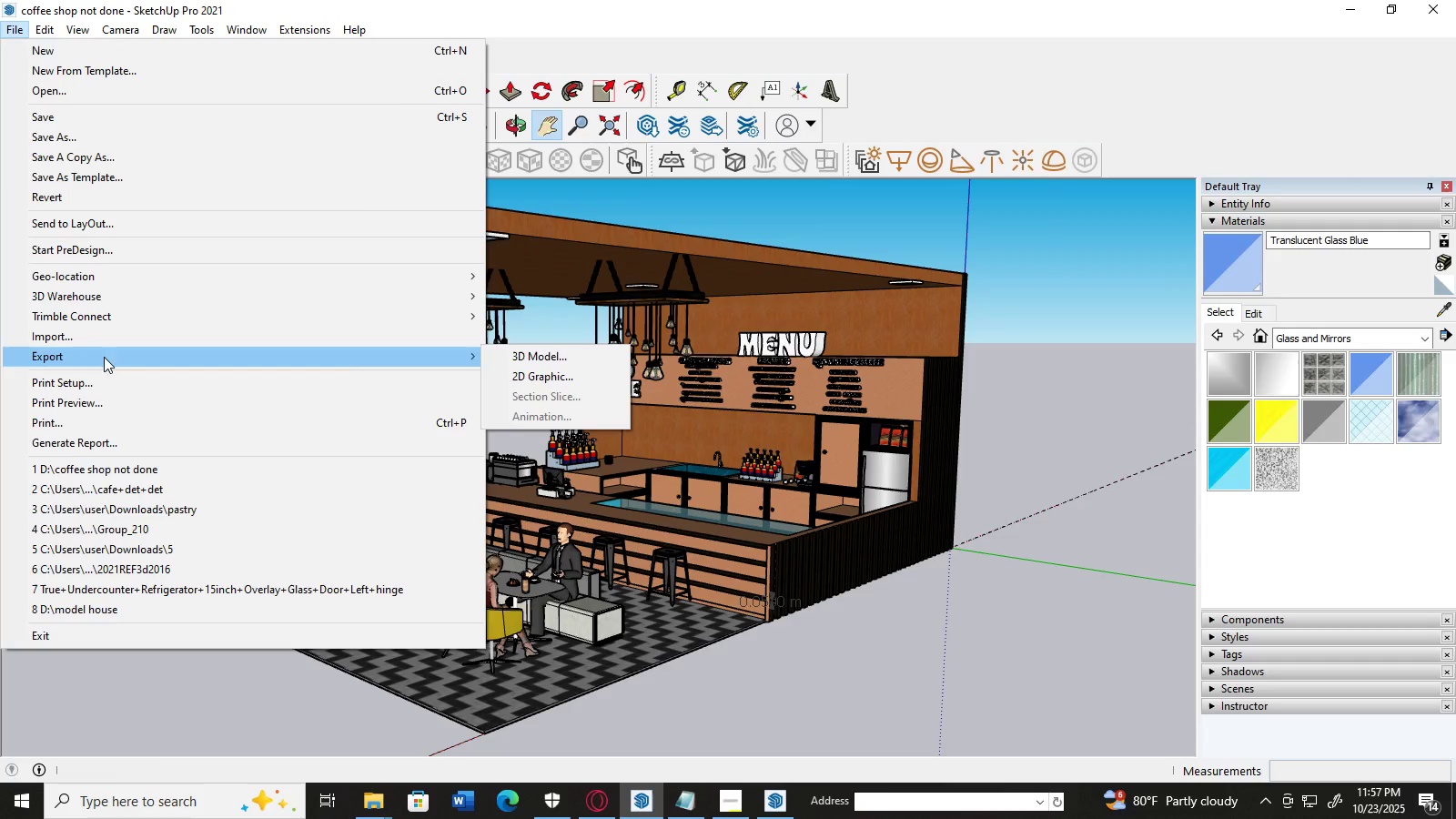 
left_click([519, 379])
 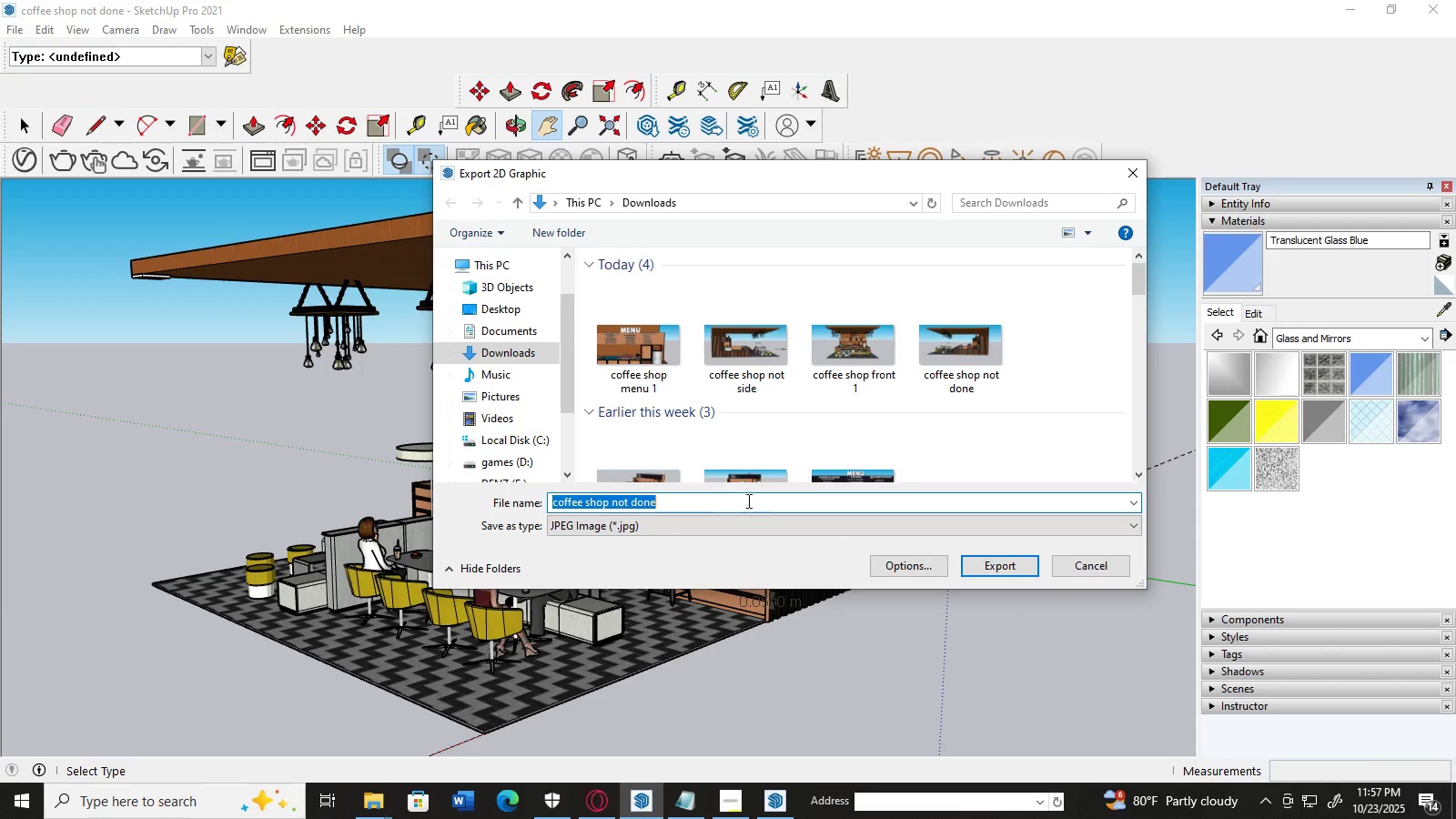 
left_click([747, 508])
 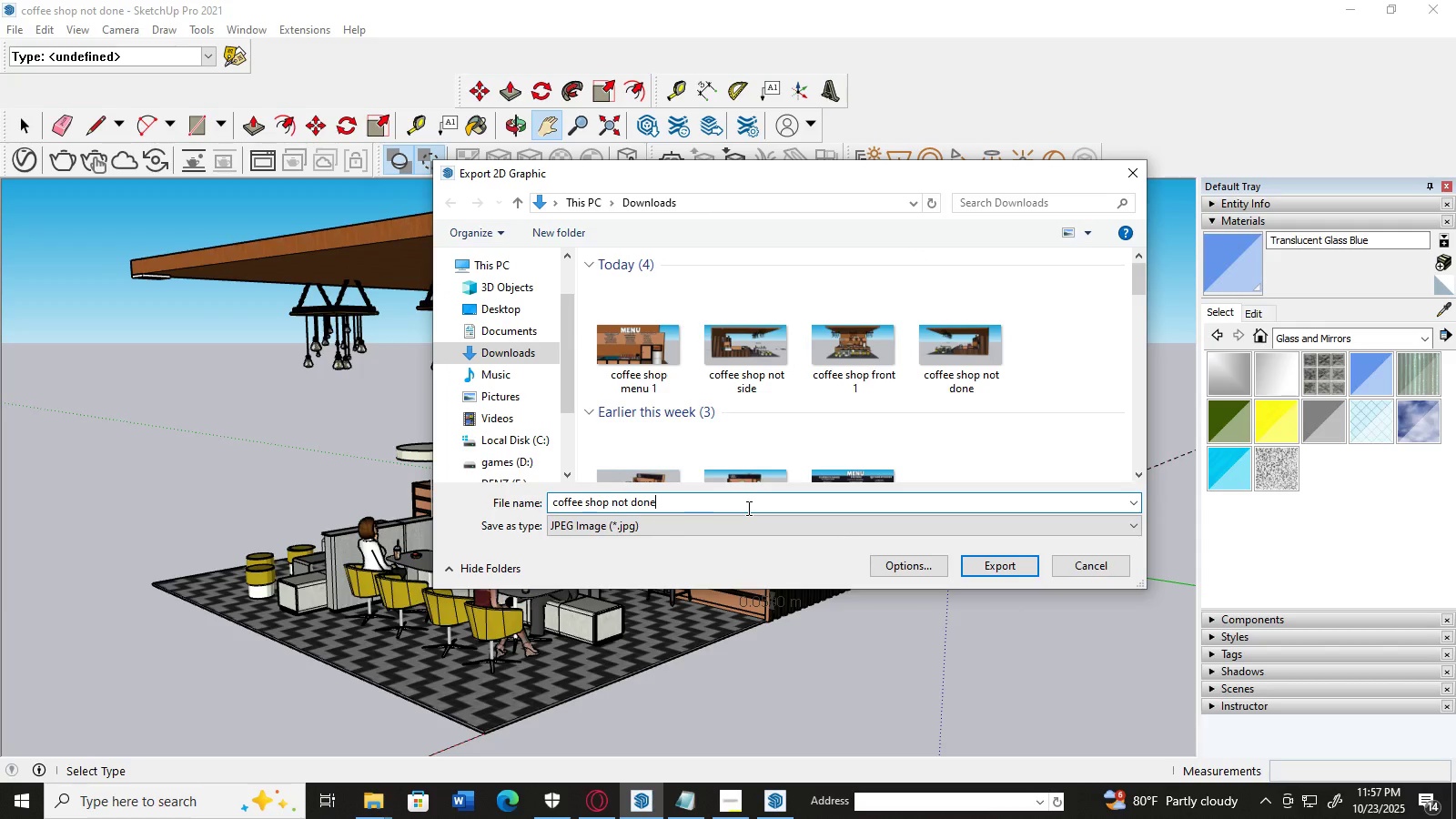 
type( ido )
key(Backspace)
key(Backspace)
key(Backspace)
type(so)
 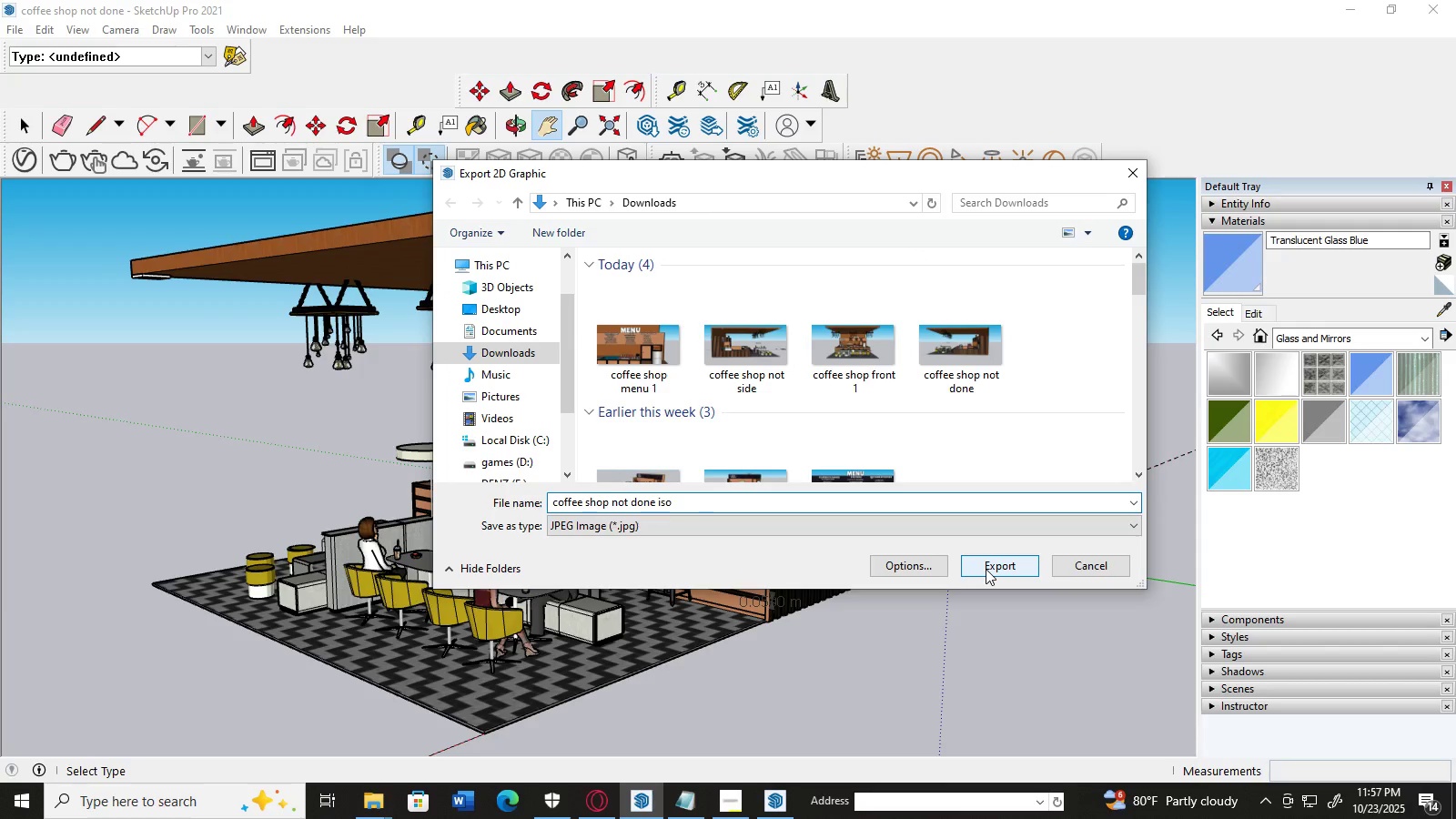 
left_click([986, 569])
 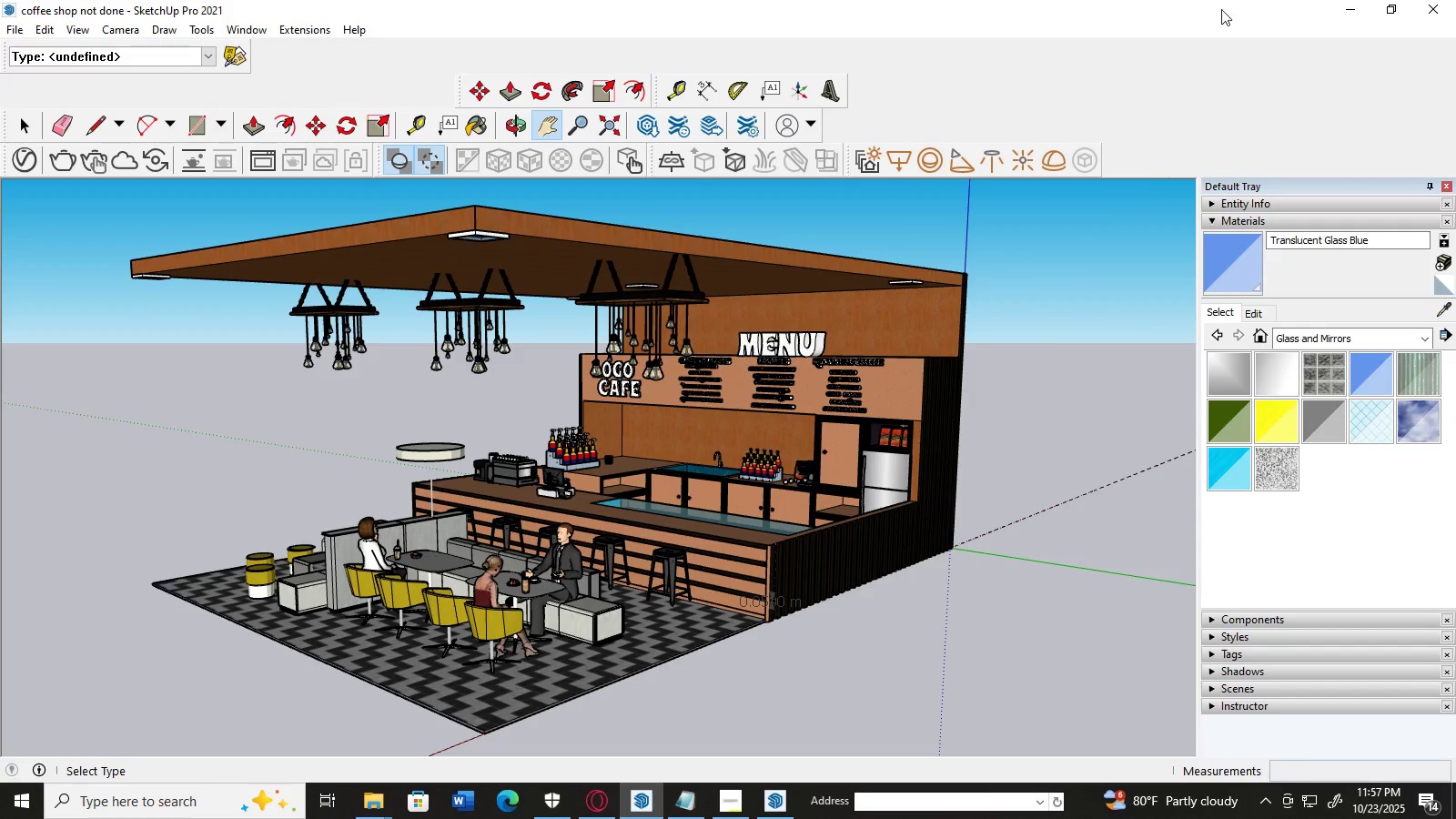 
wait(7.45)
 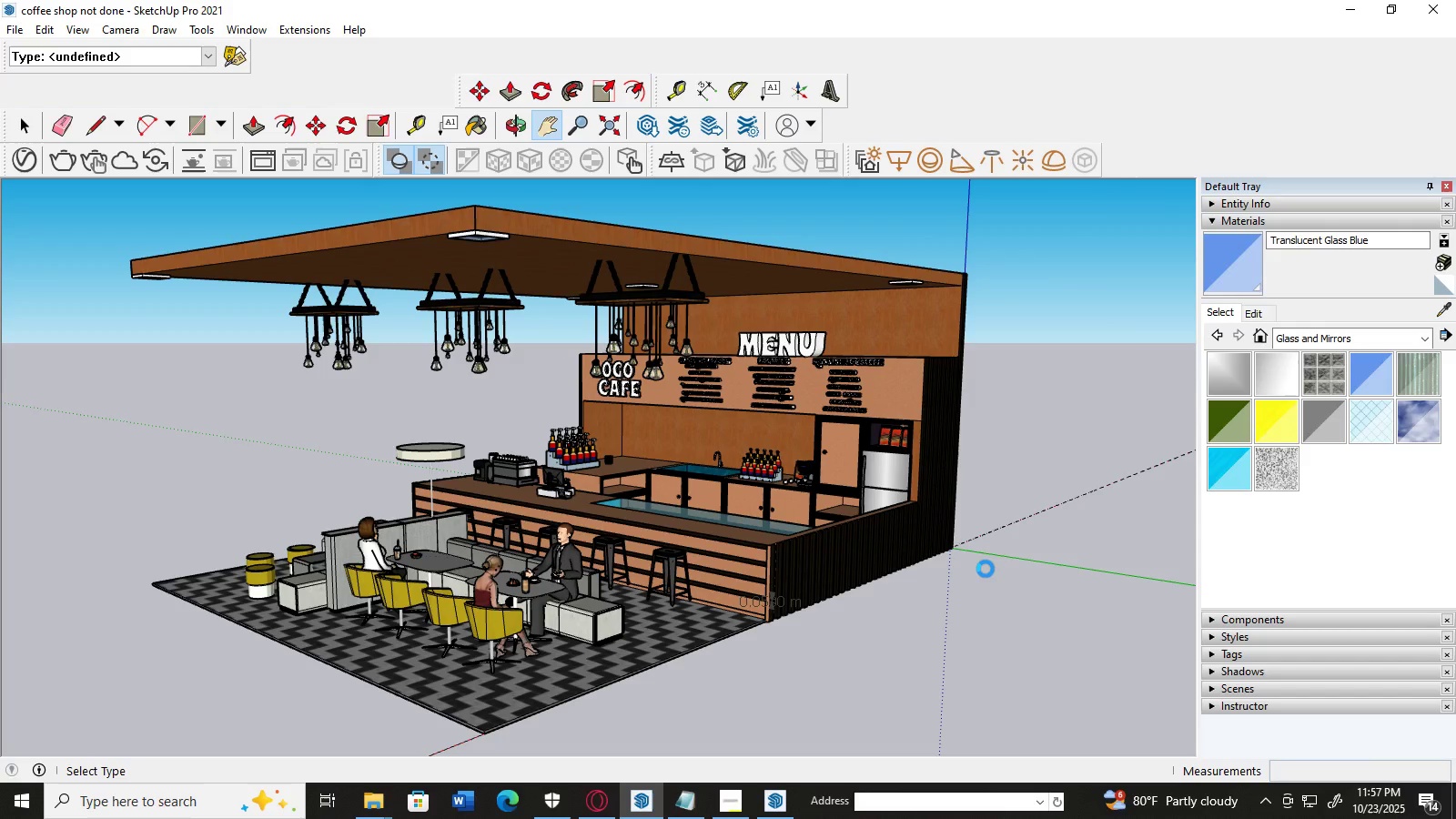 
left_click([1342, 11])
 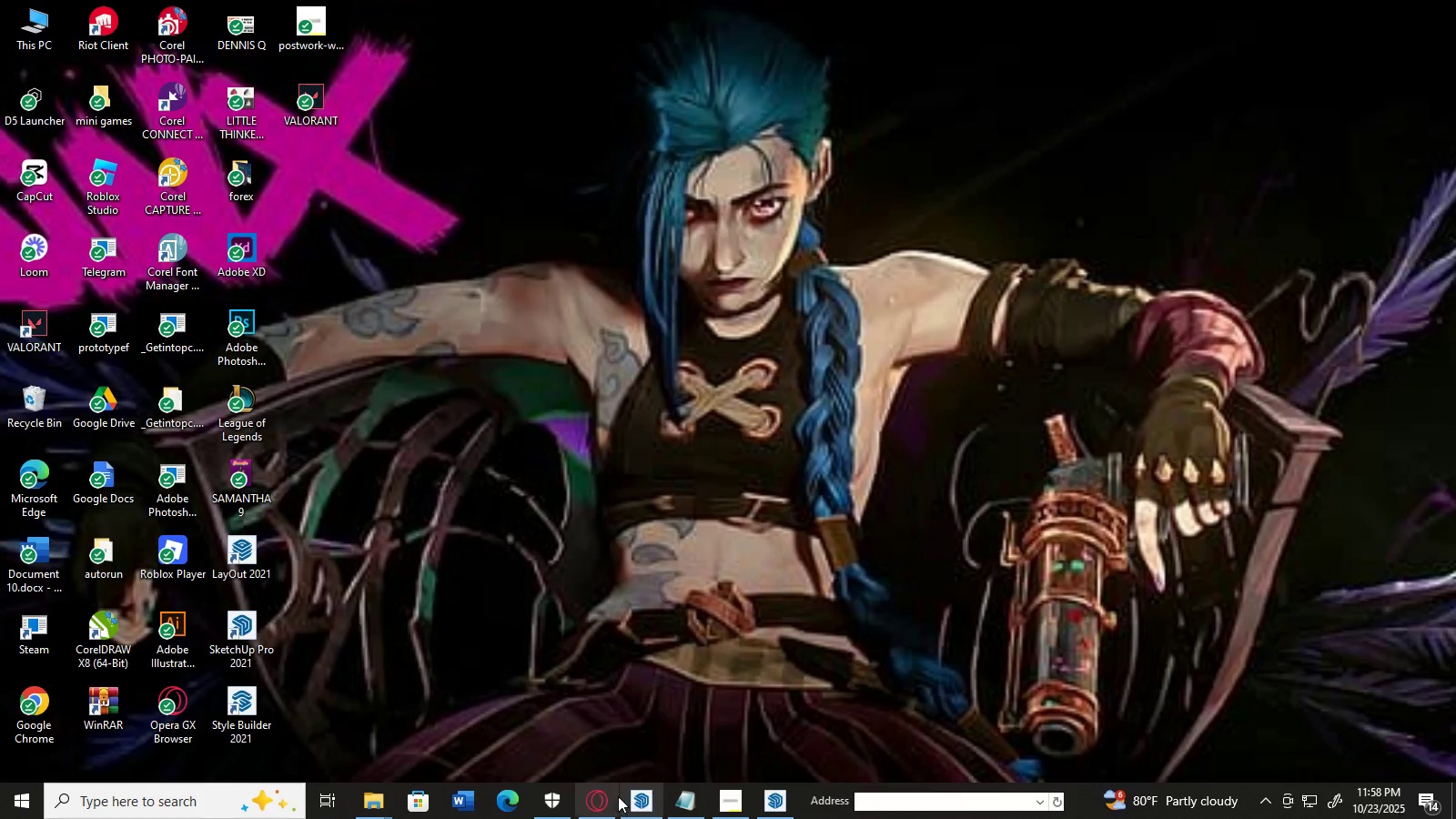 
left_click([608, 796])
 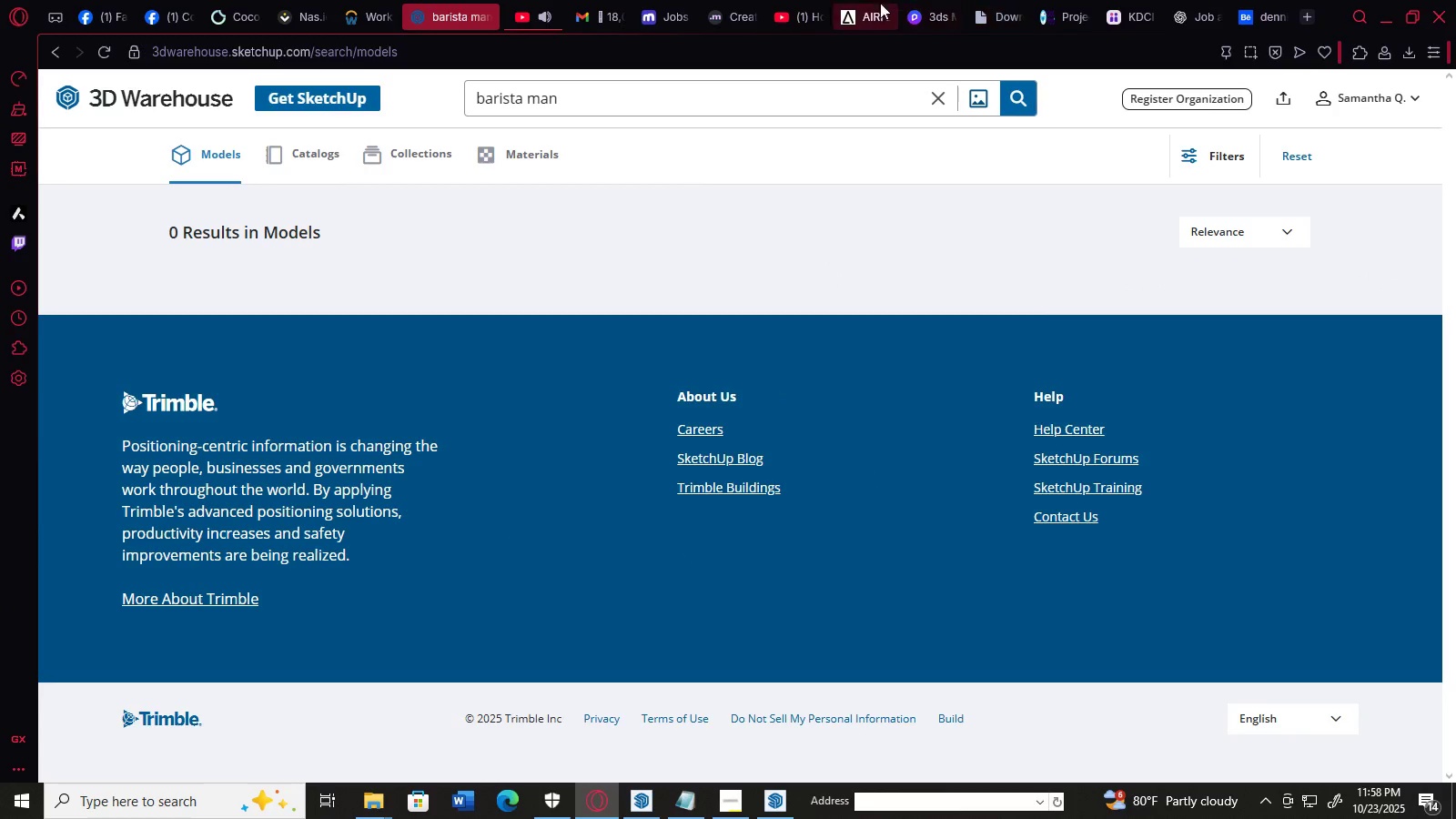 
left_click([864, 4])
 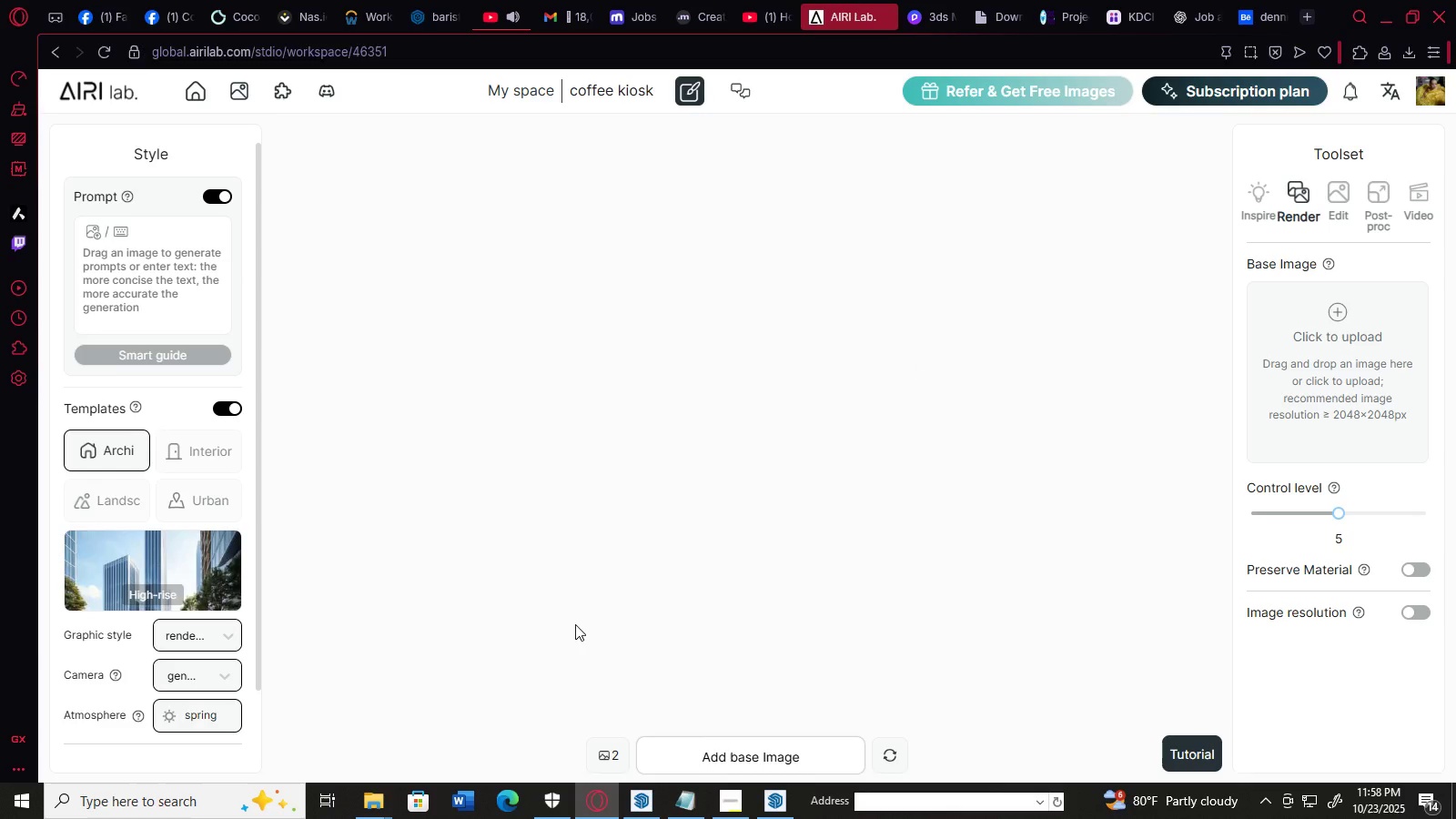 
left_click([710, 759])
 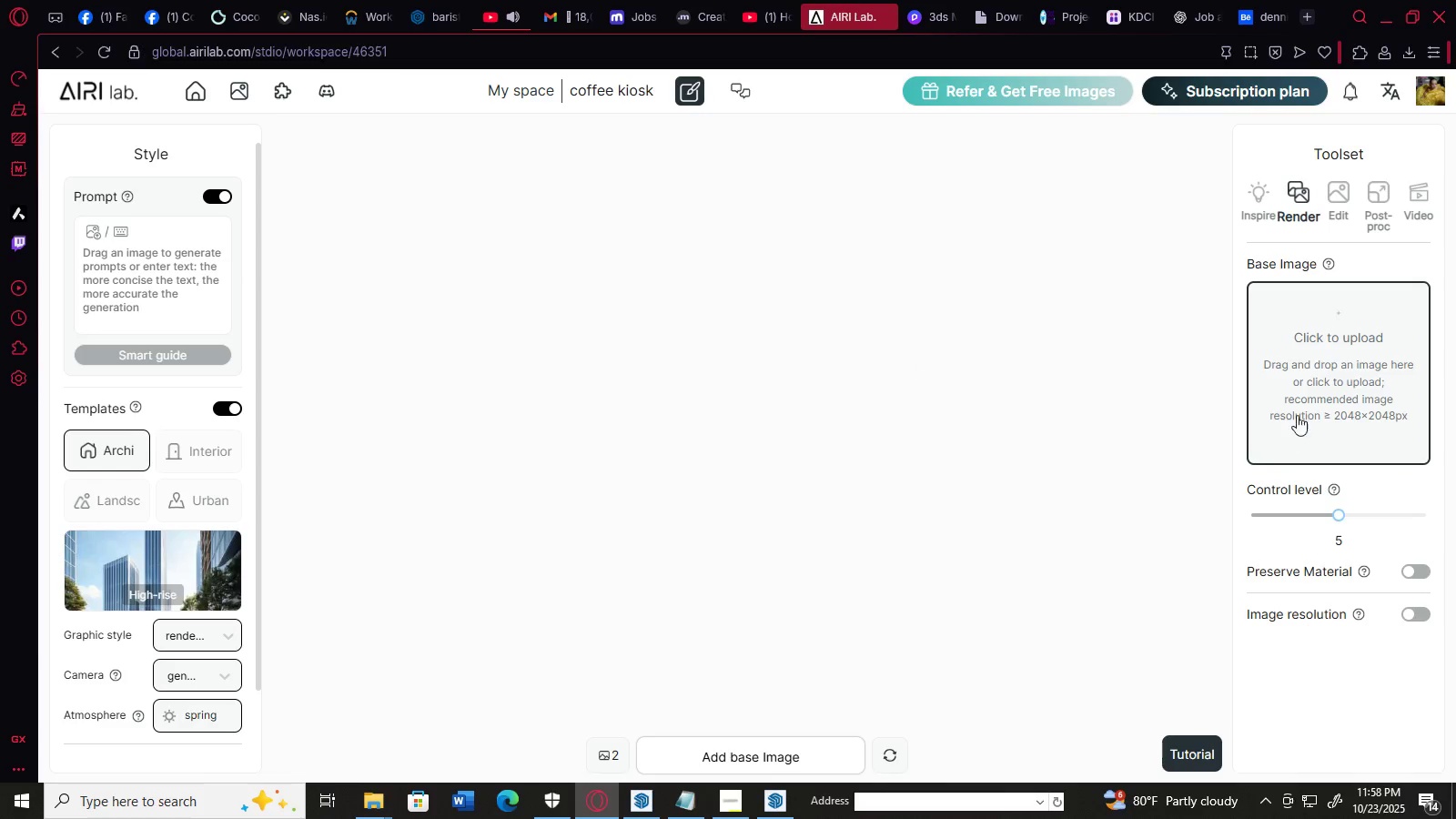 
left_click([1307, 357])
 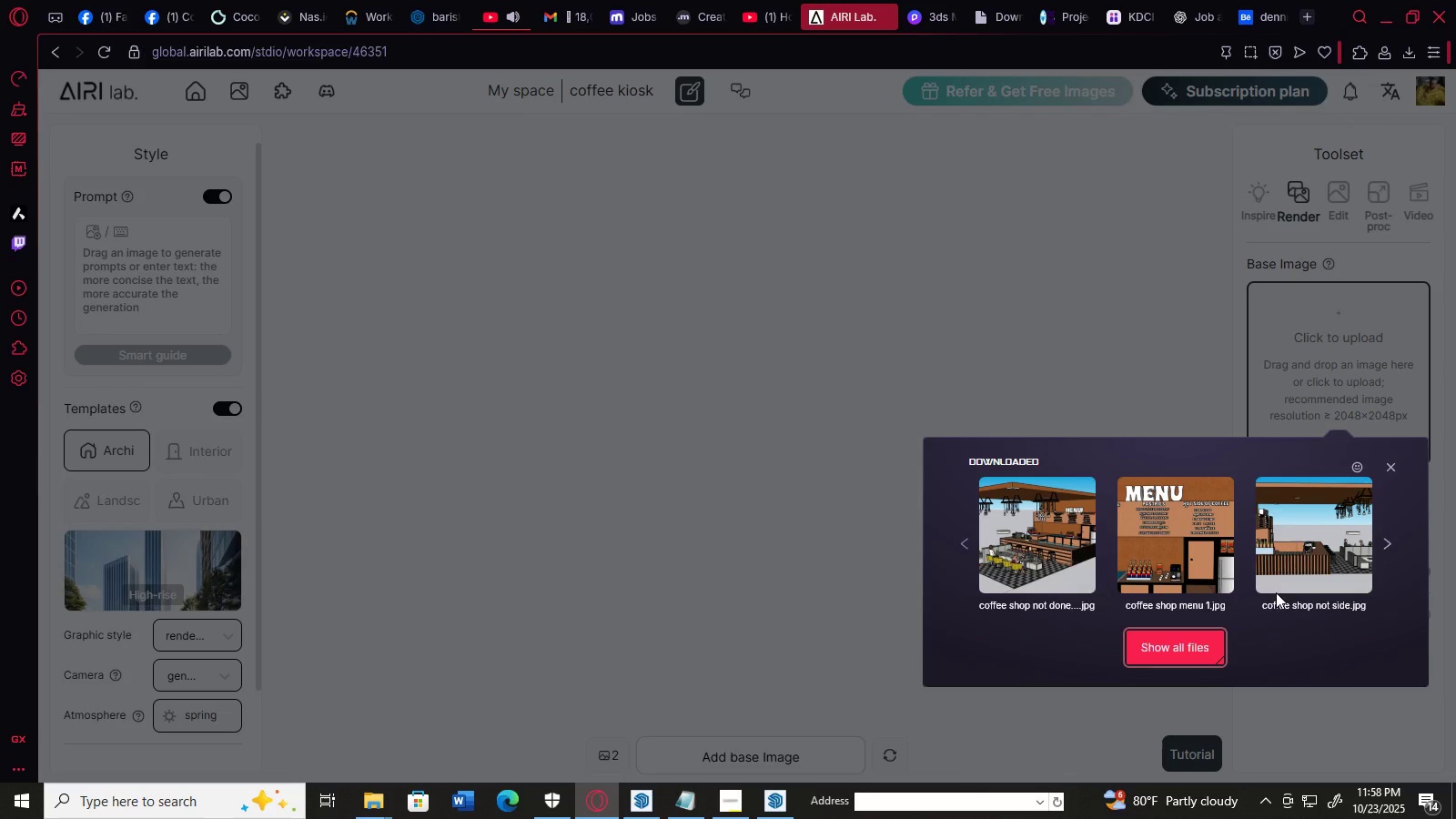 
left_click([1195, 657])
 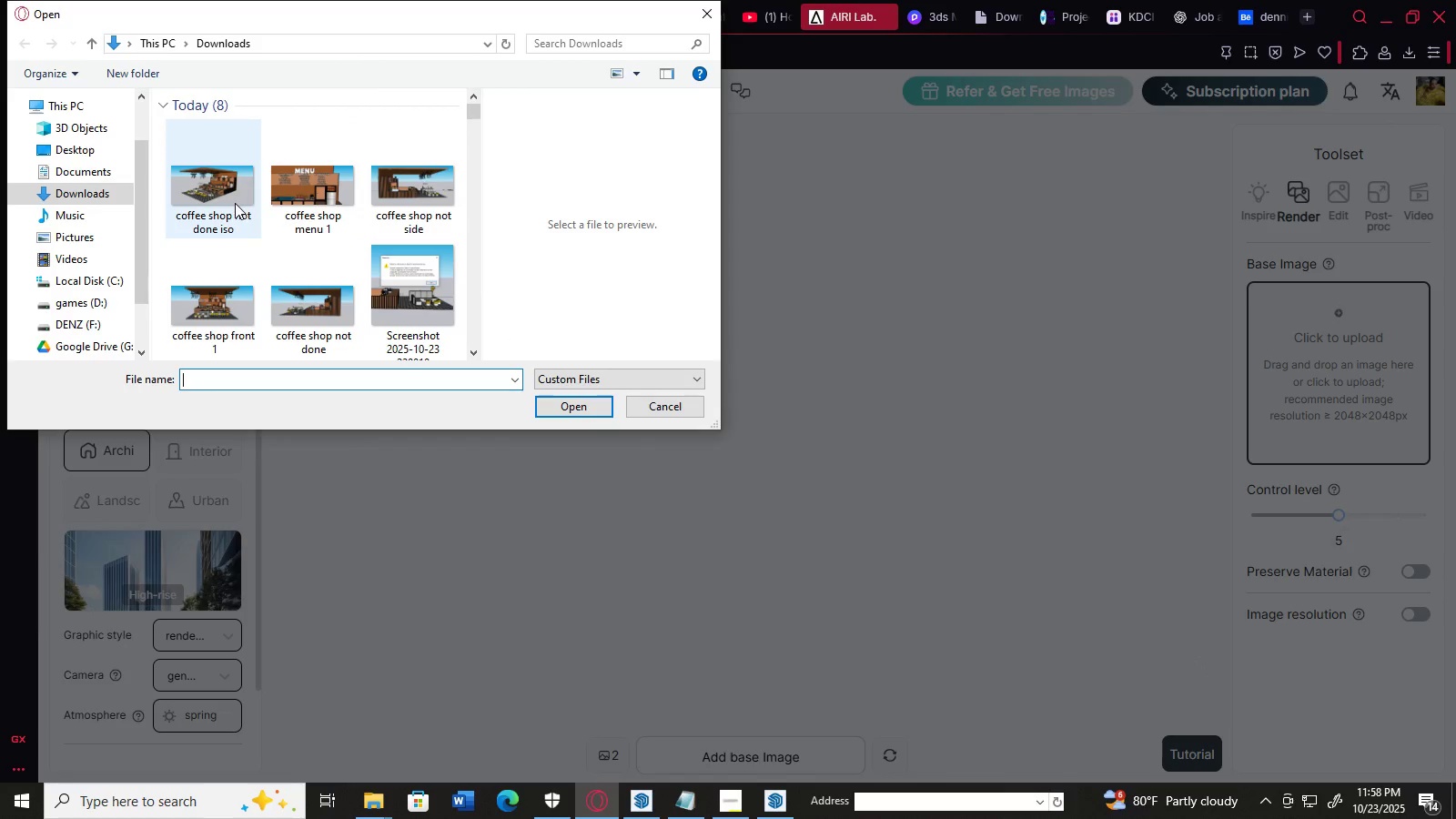 
hold_key(key=ShiftLeft, duration=1.5)
left_click([235, 203])
 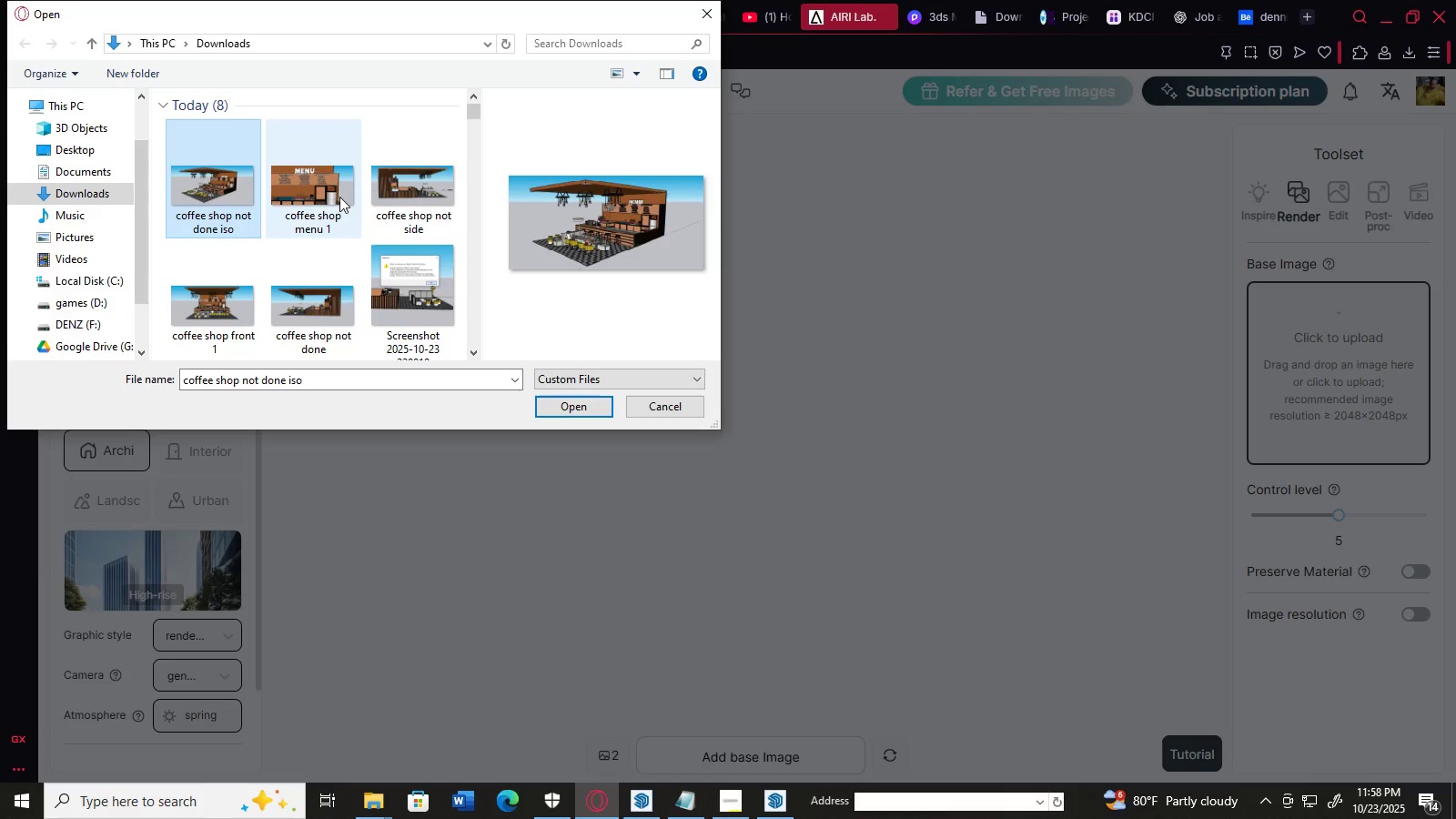 
left_click([327, 197])
 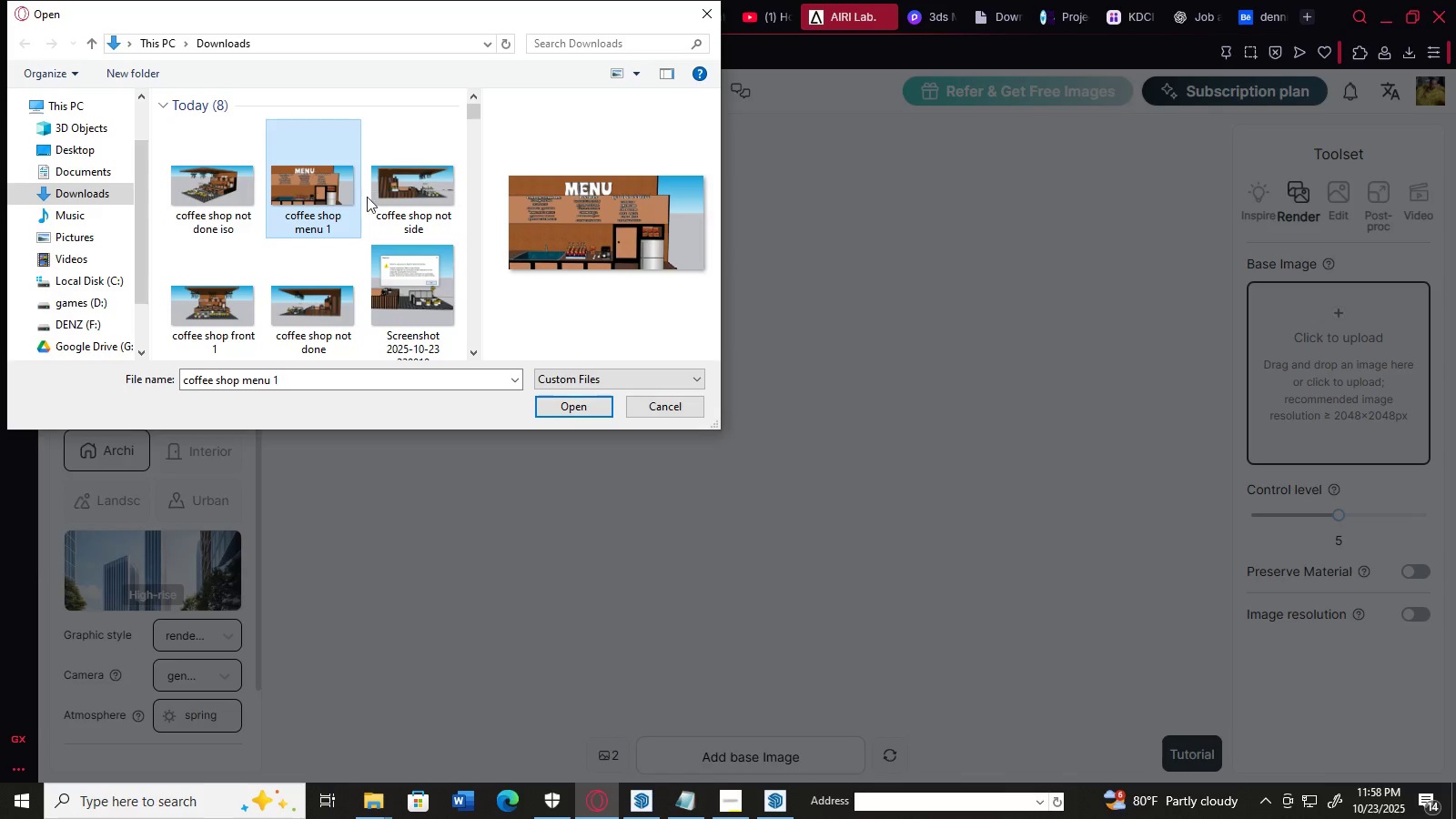 
hold_key(key=ShiftLeft, duration=1.51)
left_click([234, 192])
 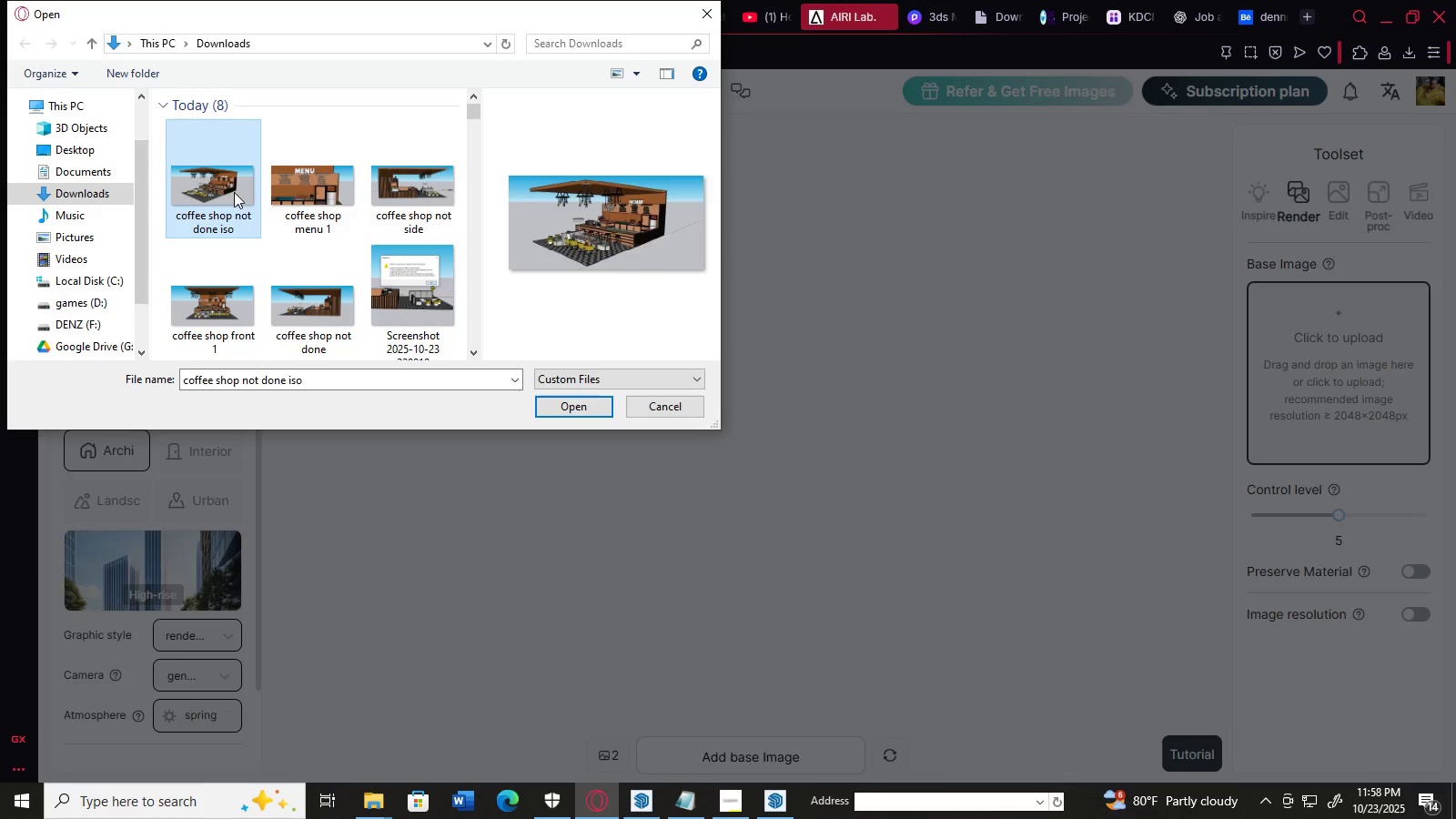 
hold_key(key=ShiftLeft, duration=1.52)
left_click([297, 199])
 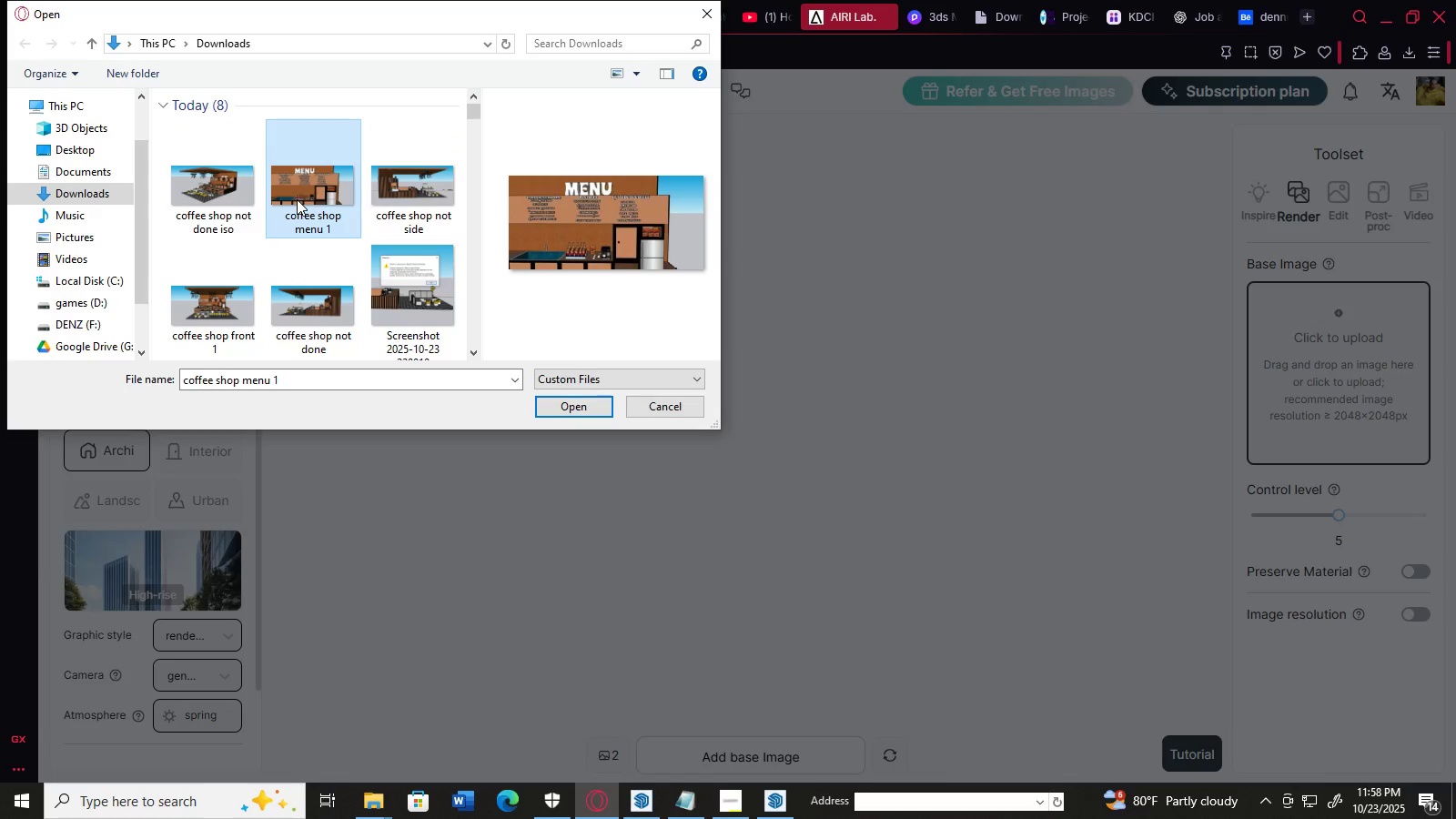 
hold_key(key=ShiftLeft, duration=0.36)
 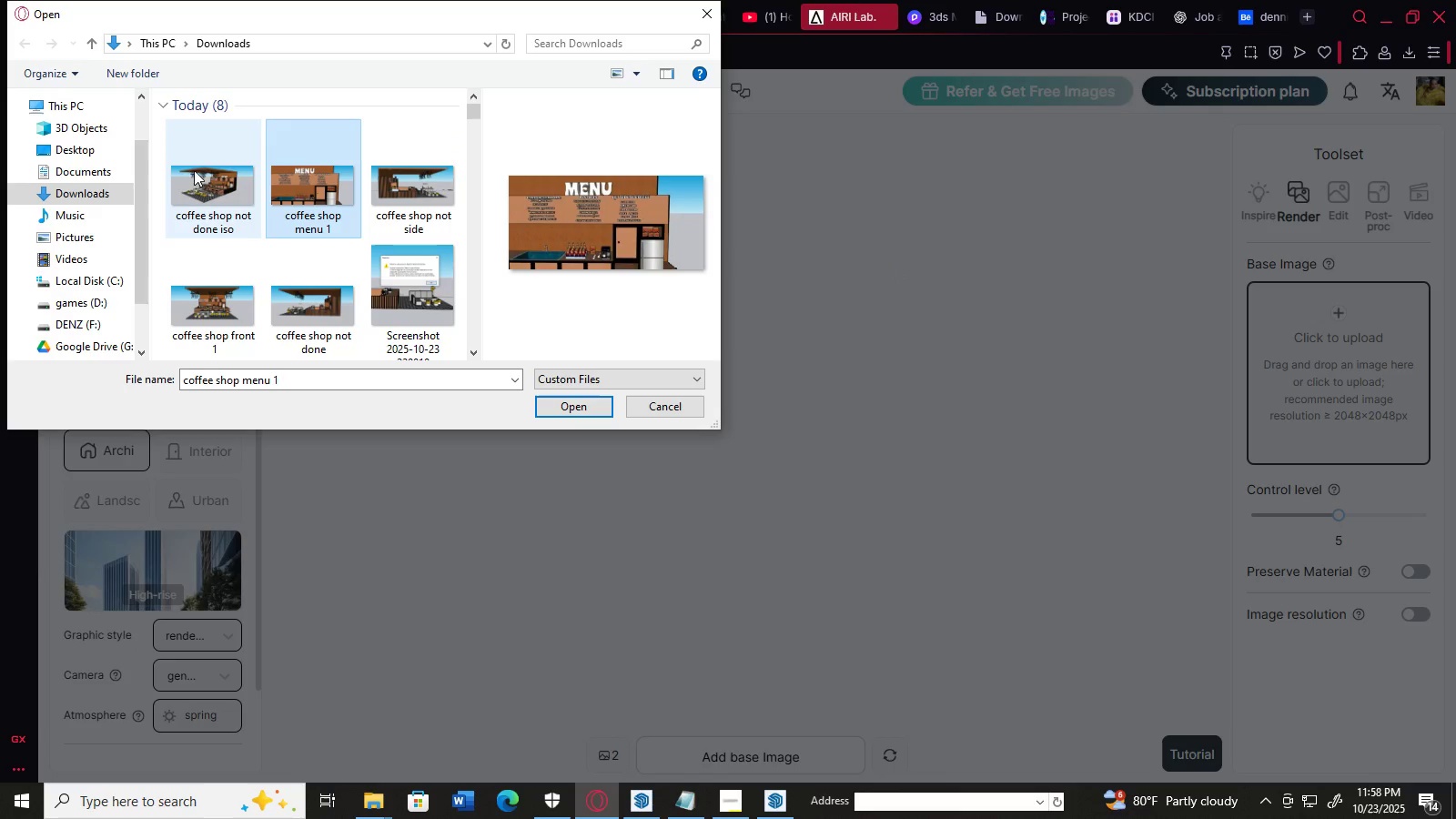 
left_click_drag(start_coordinate=[156, 135], to_coordinate=[304, 242])
 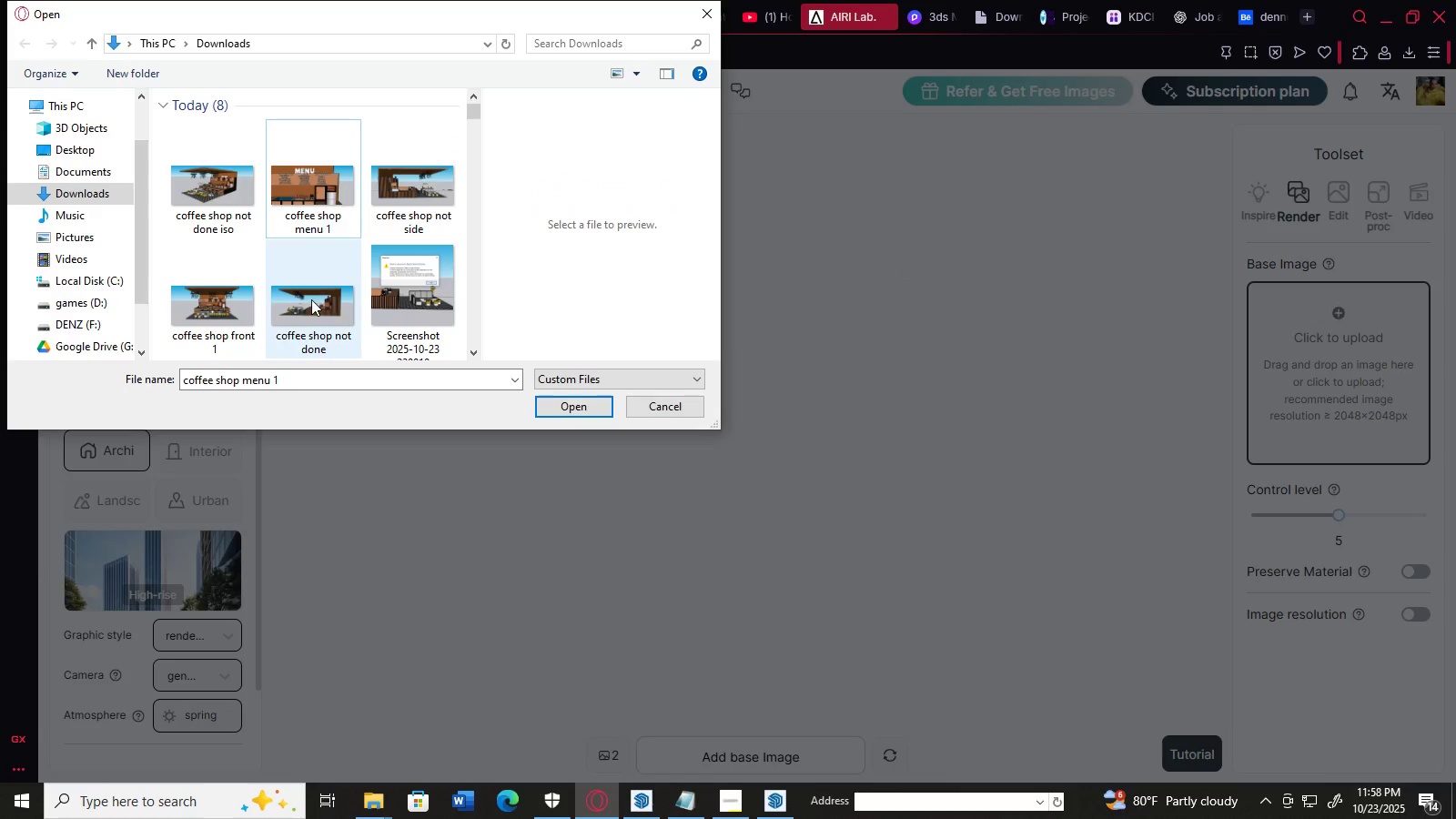 
left_click([311, 307])
 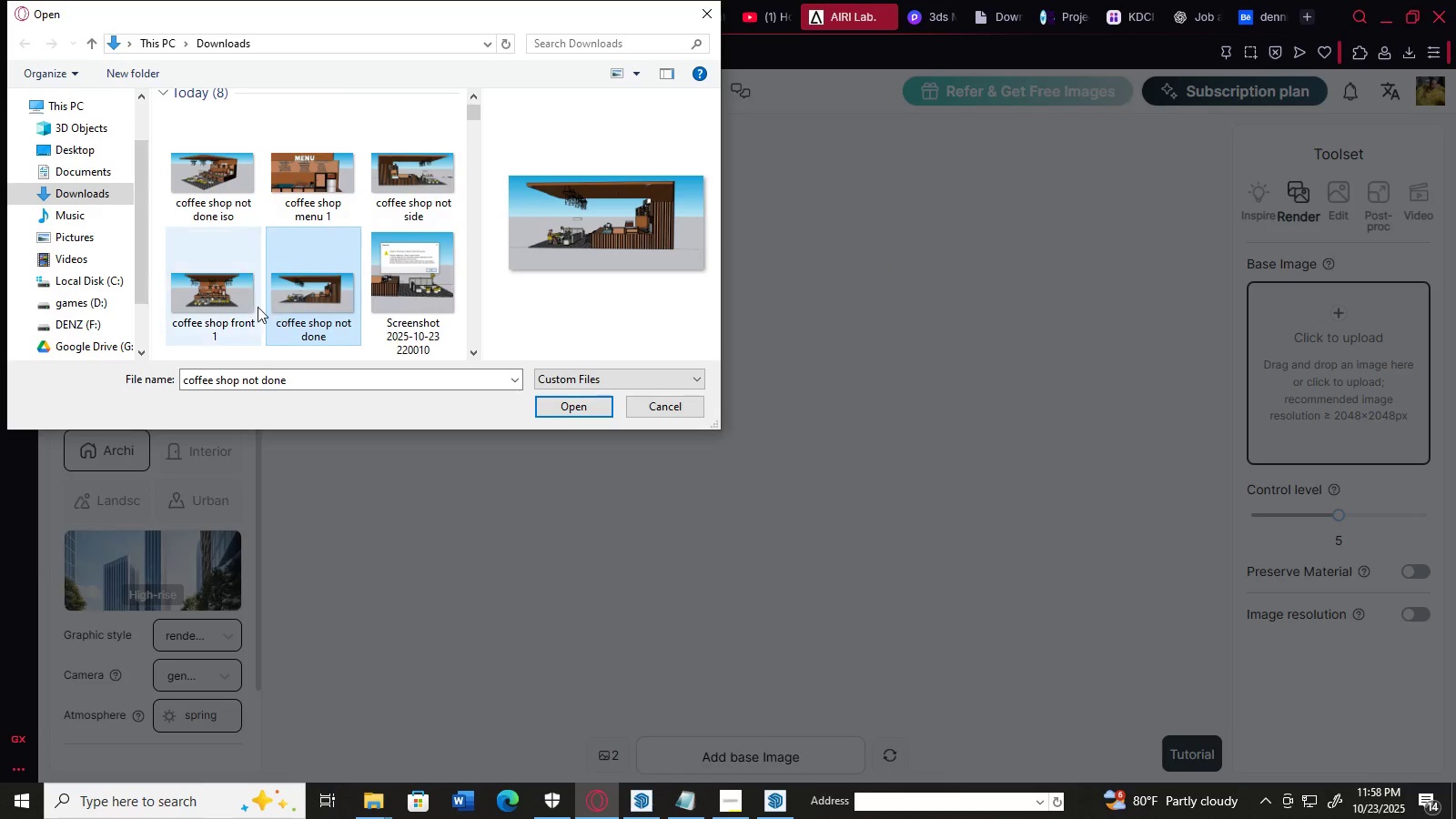 
hold_key(key=ShiftLeft, duration=1.01)
left_click([239, 303])
 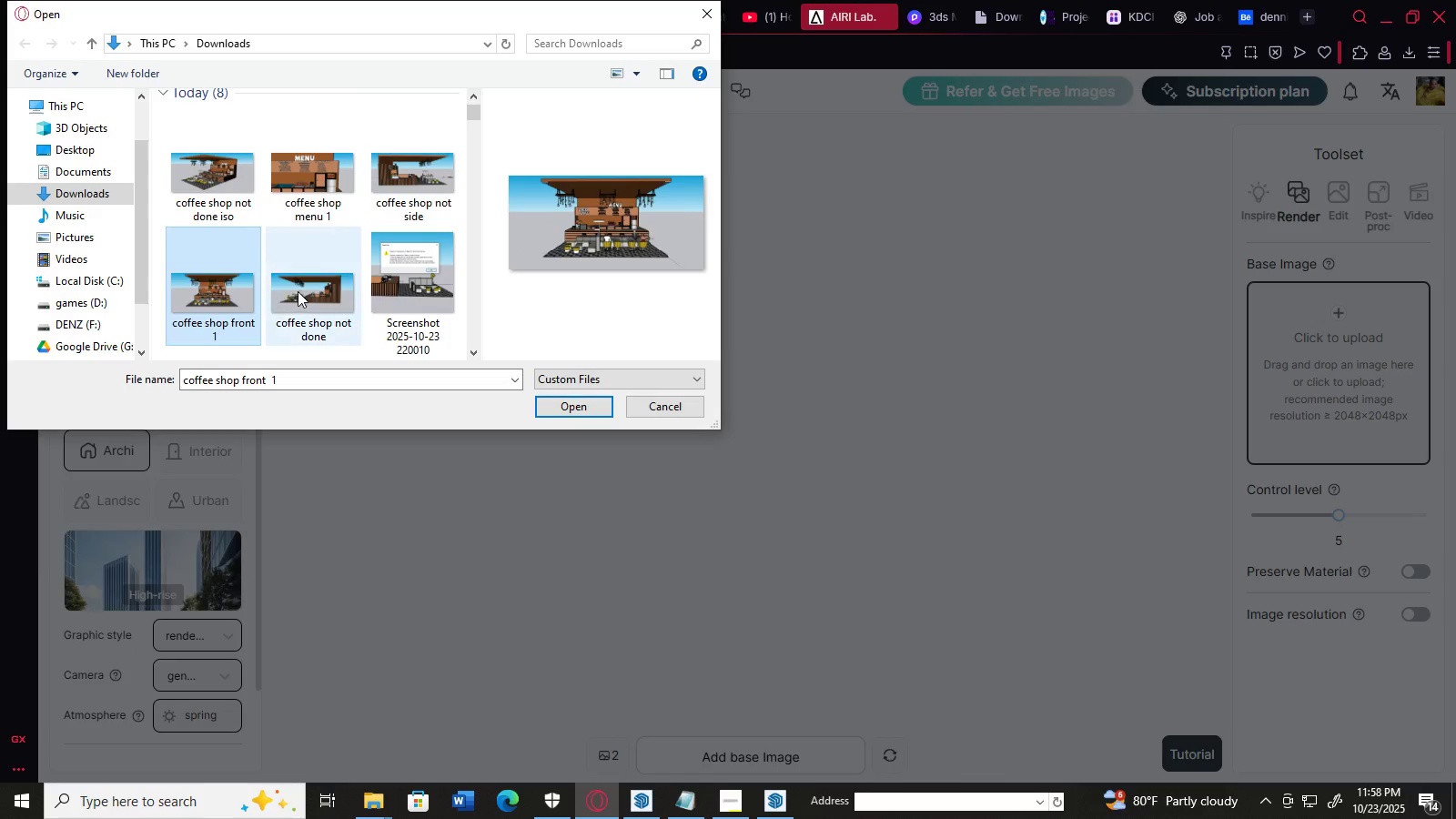 
left_click([298, 290])
 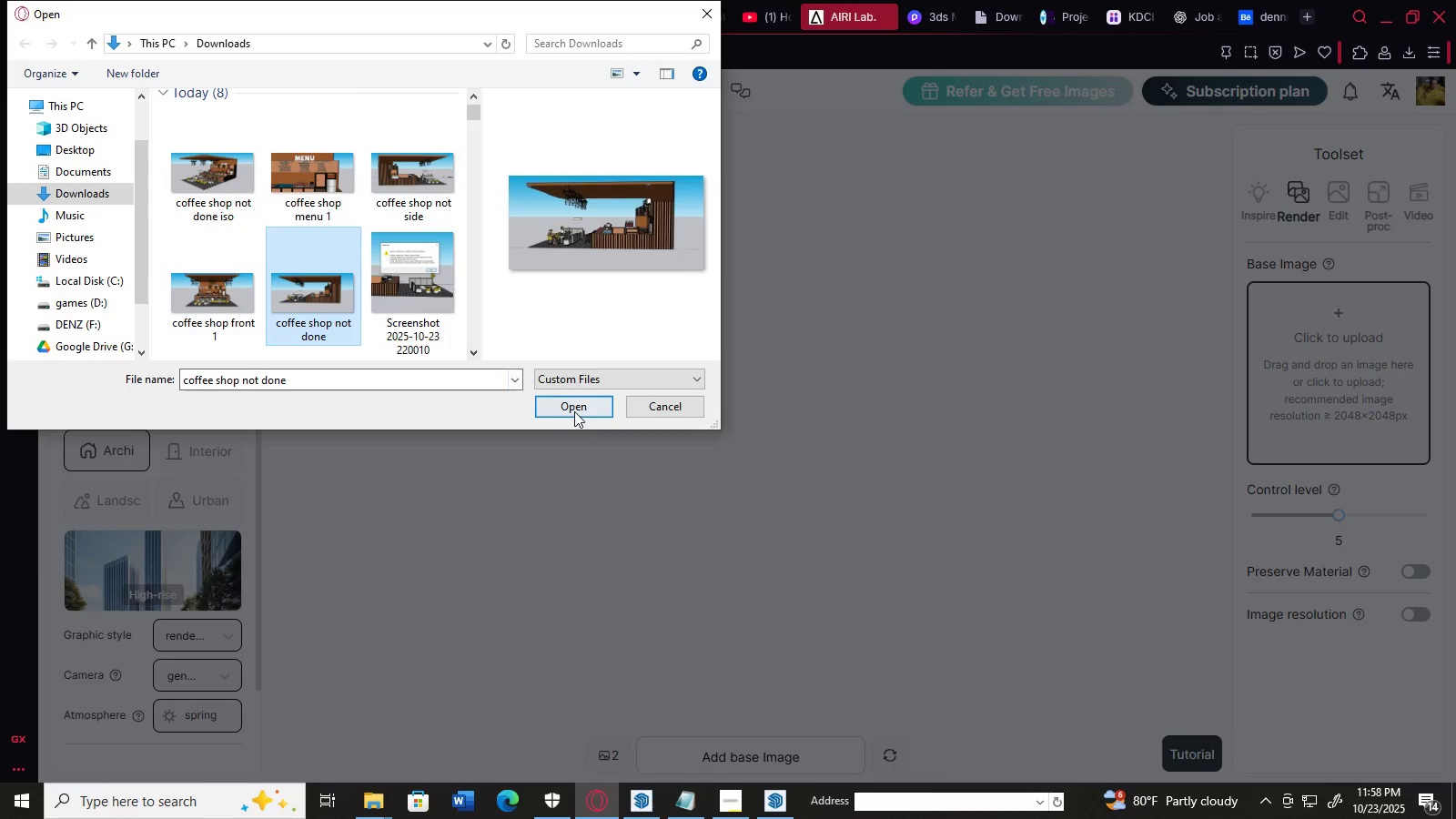 
left_click([574, 411])
 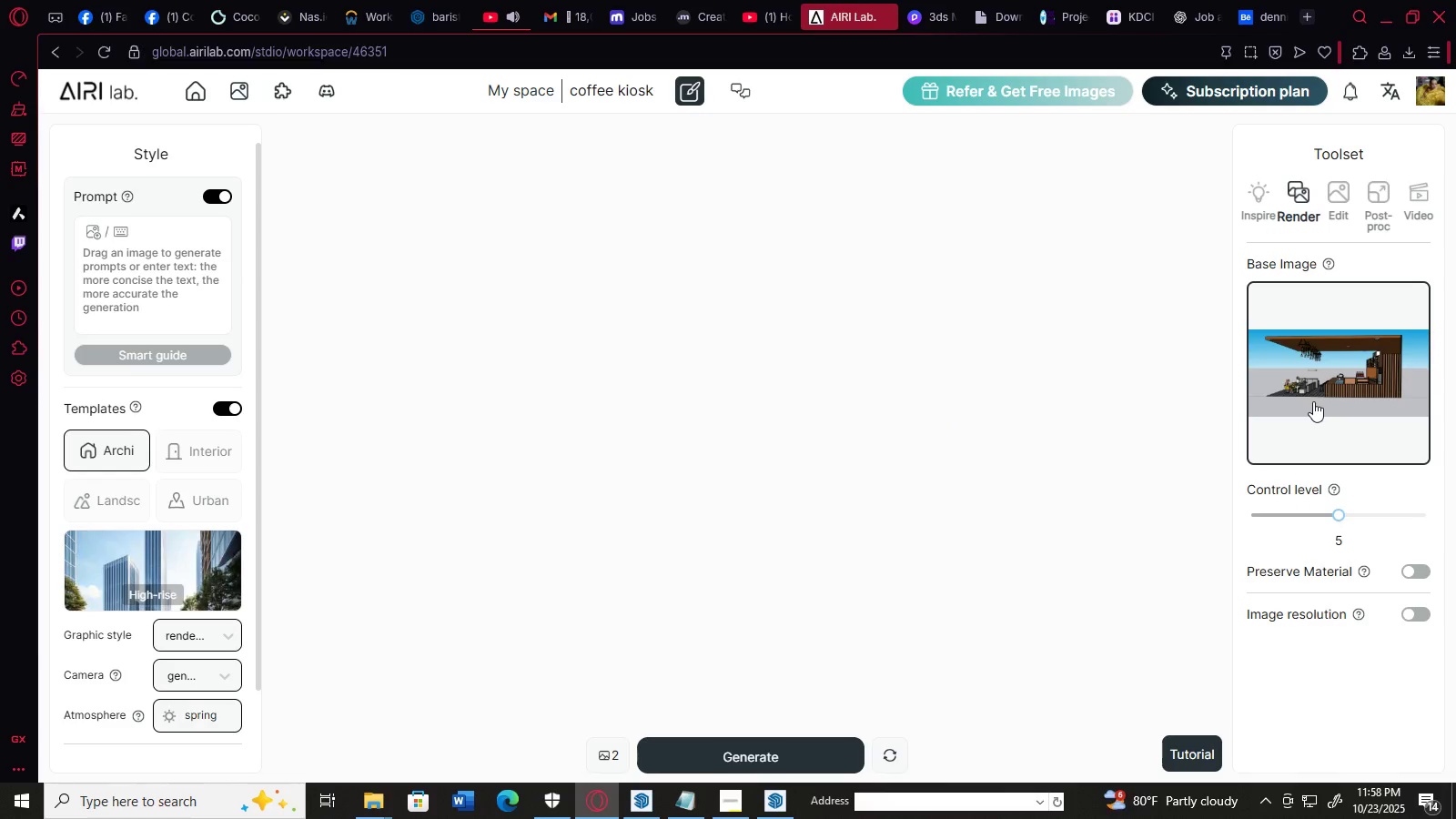 
scroll: coordinate [885, 521], scroll_direction: down, amount: 2.0
 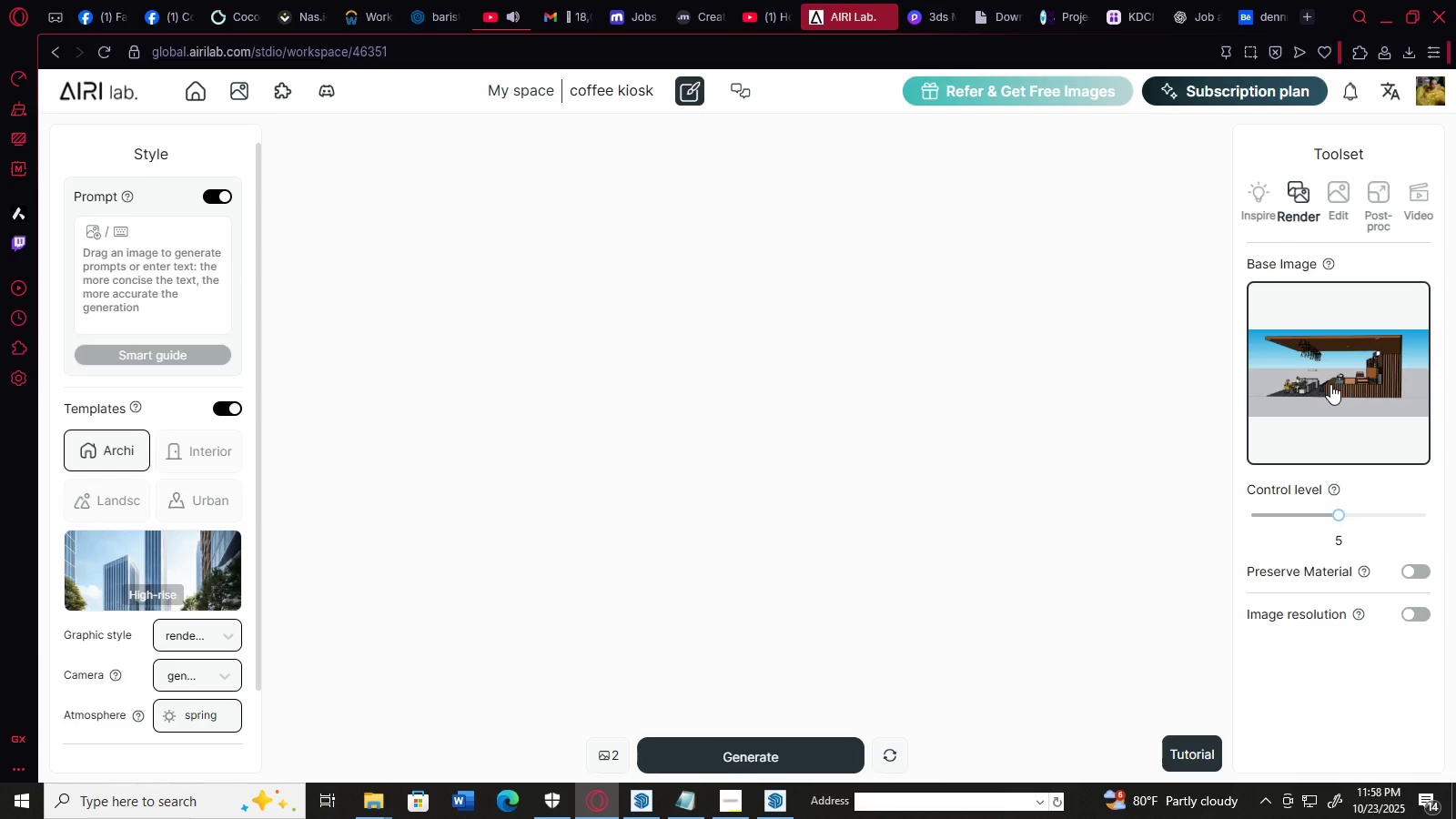 
left_click([1330, 384])
 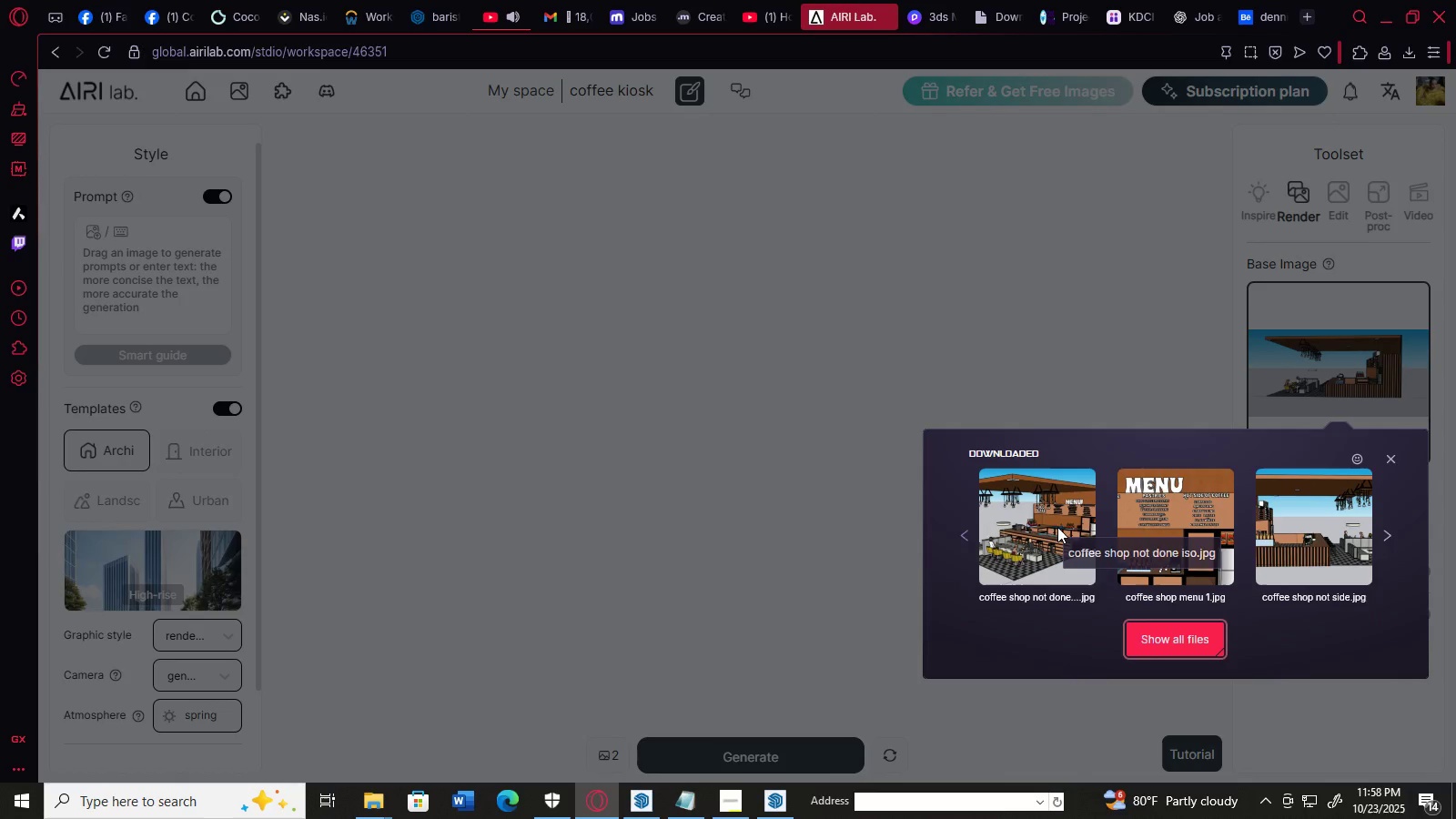 
left_click([1160, 641])
 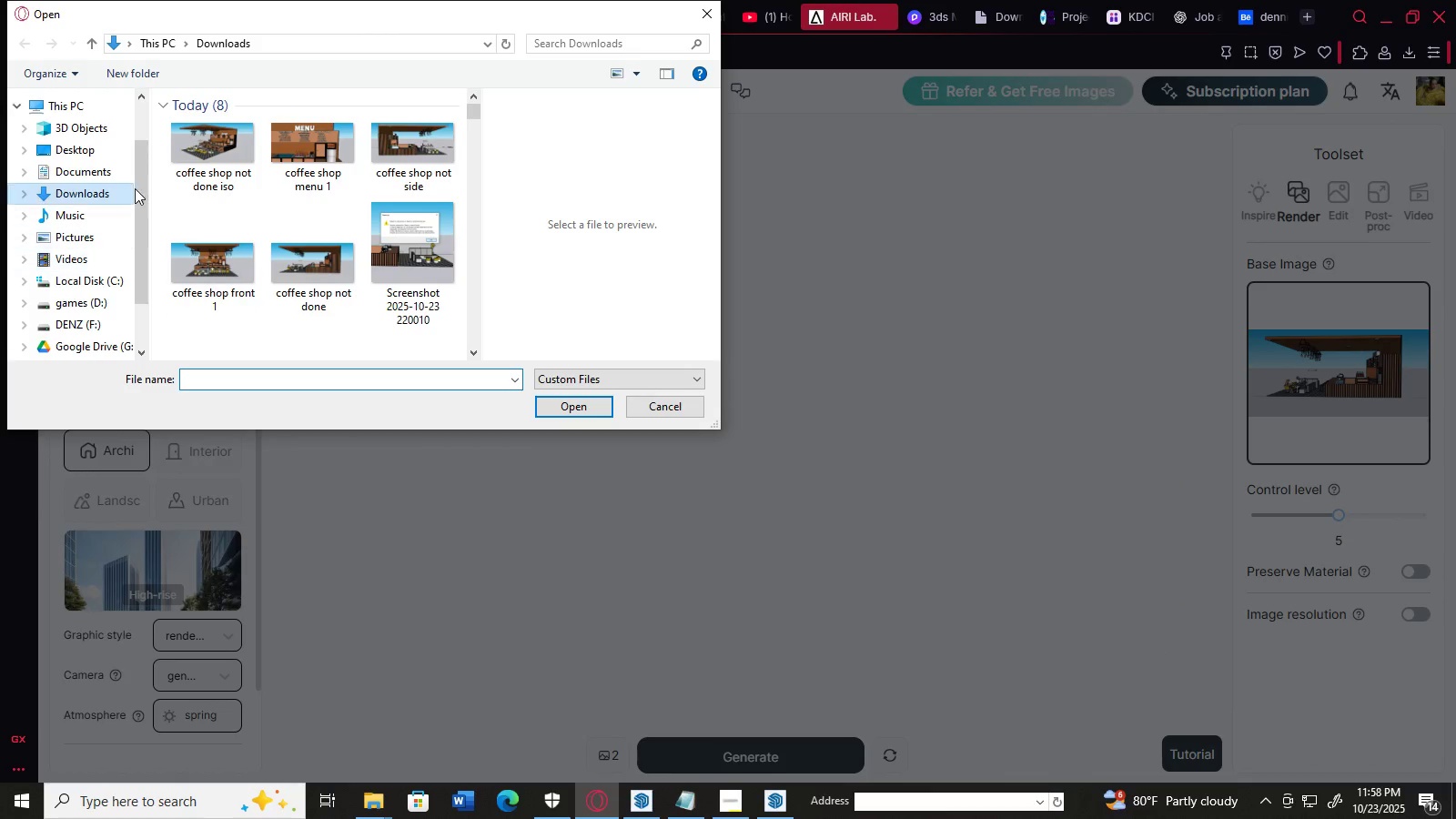 
left_click([181, 149])
 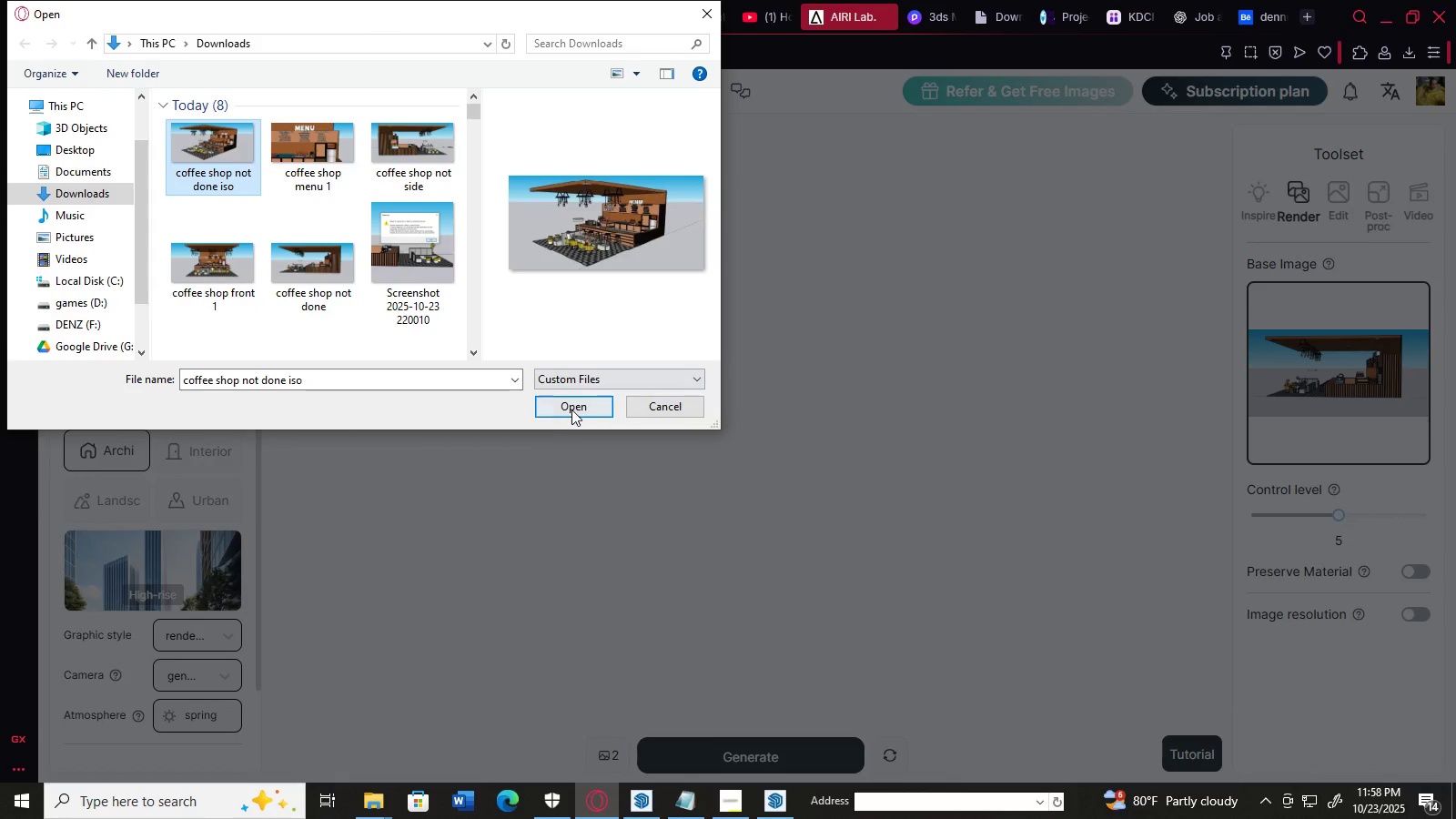 
left_click([571, 410])
 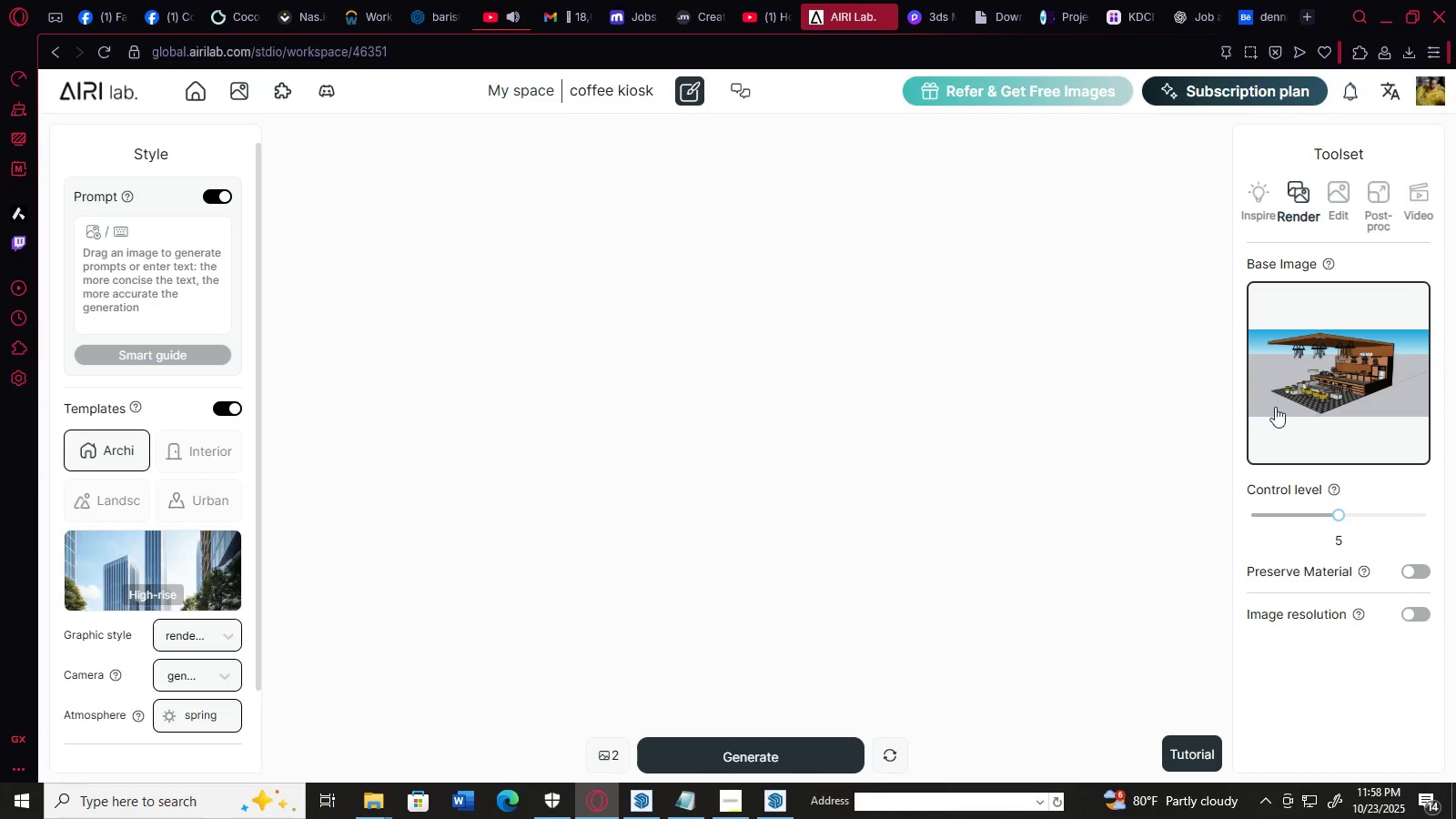 
left_click([1285, 392])
 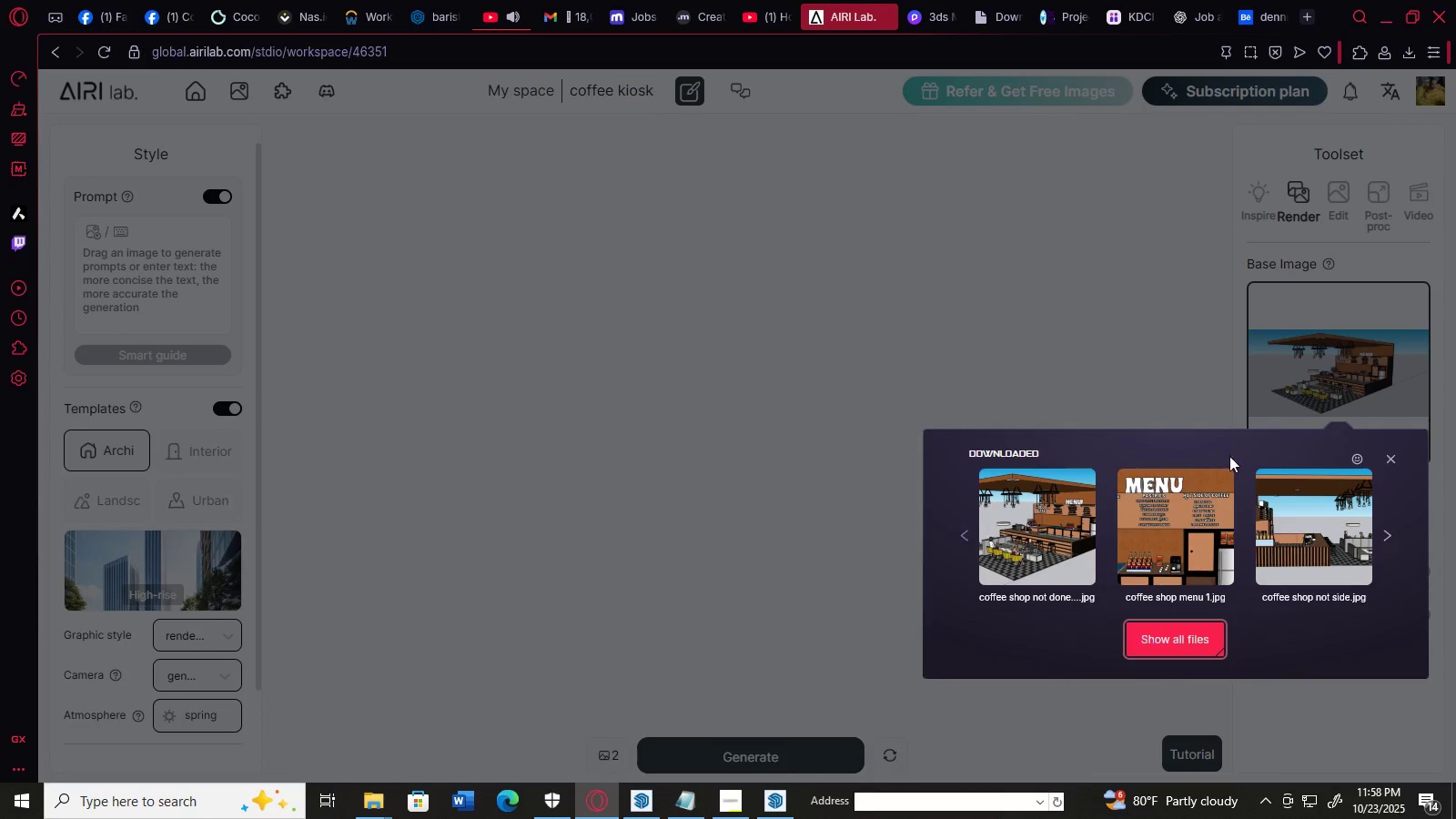 
left_click([1160, 513])
 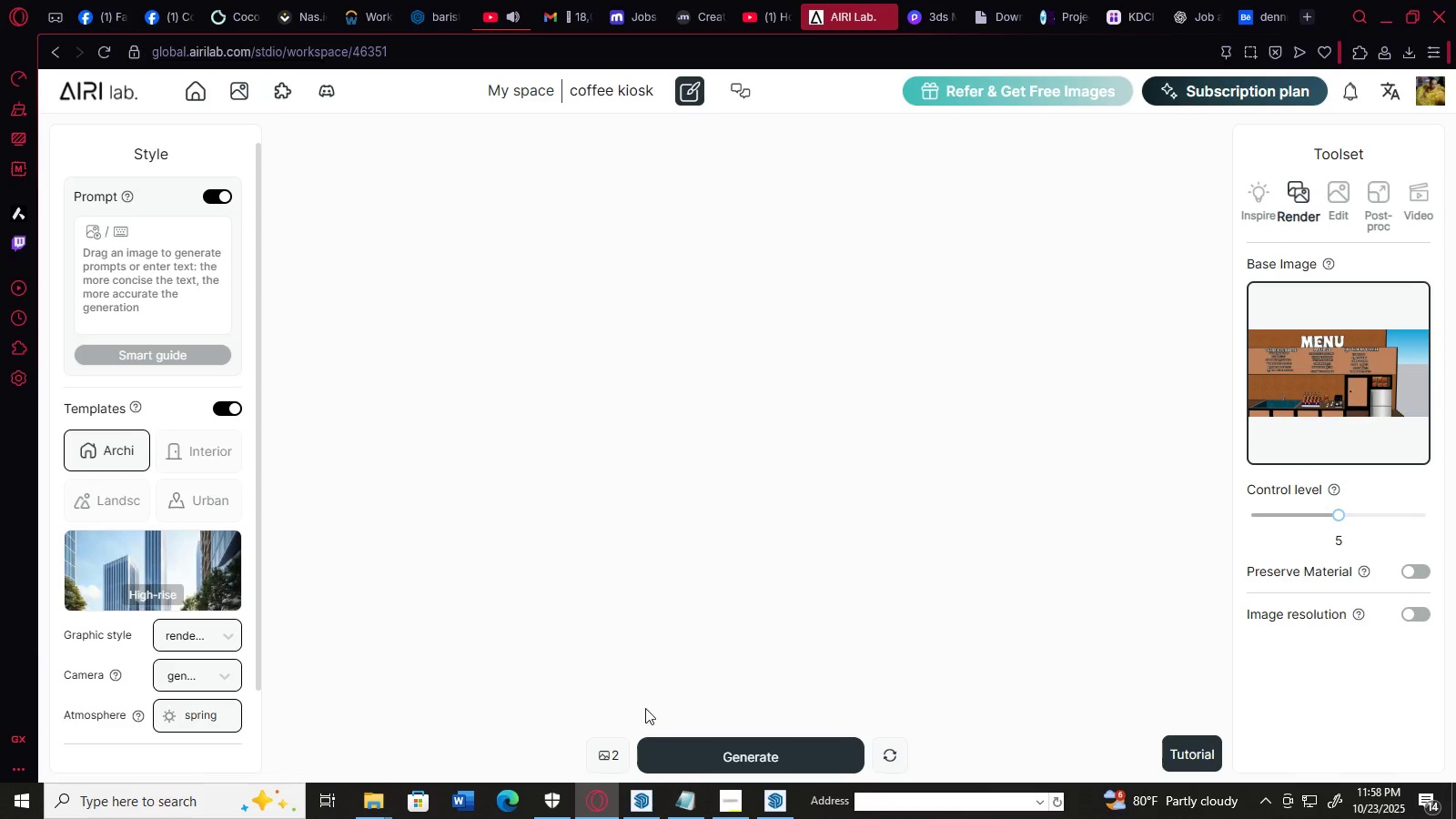 
left_click([614, 756])
 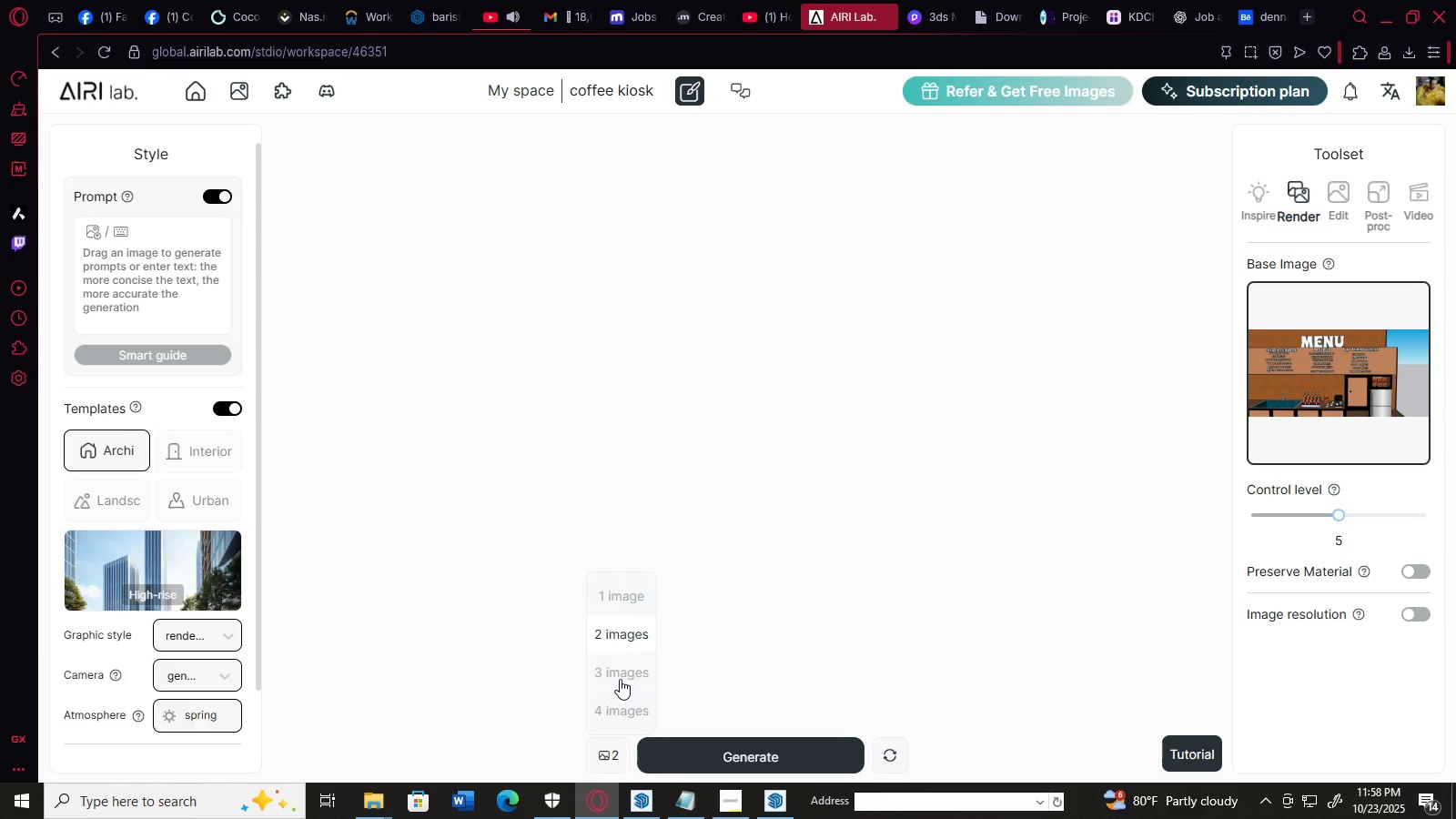 
left_click([620, 672])
 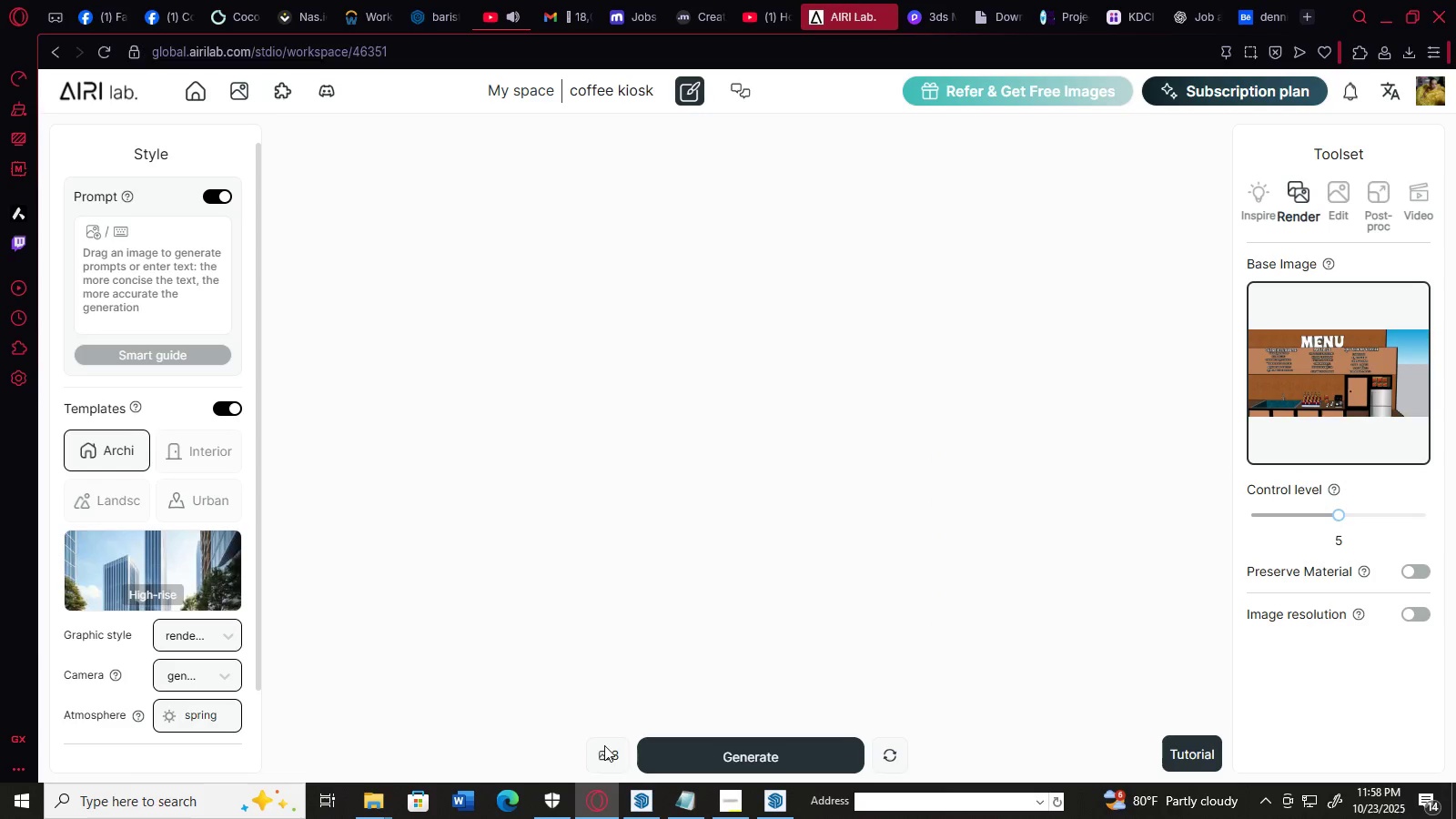 
left_click([608, 753])
 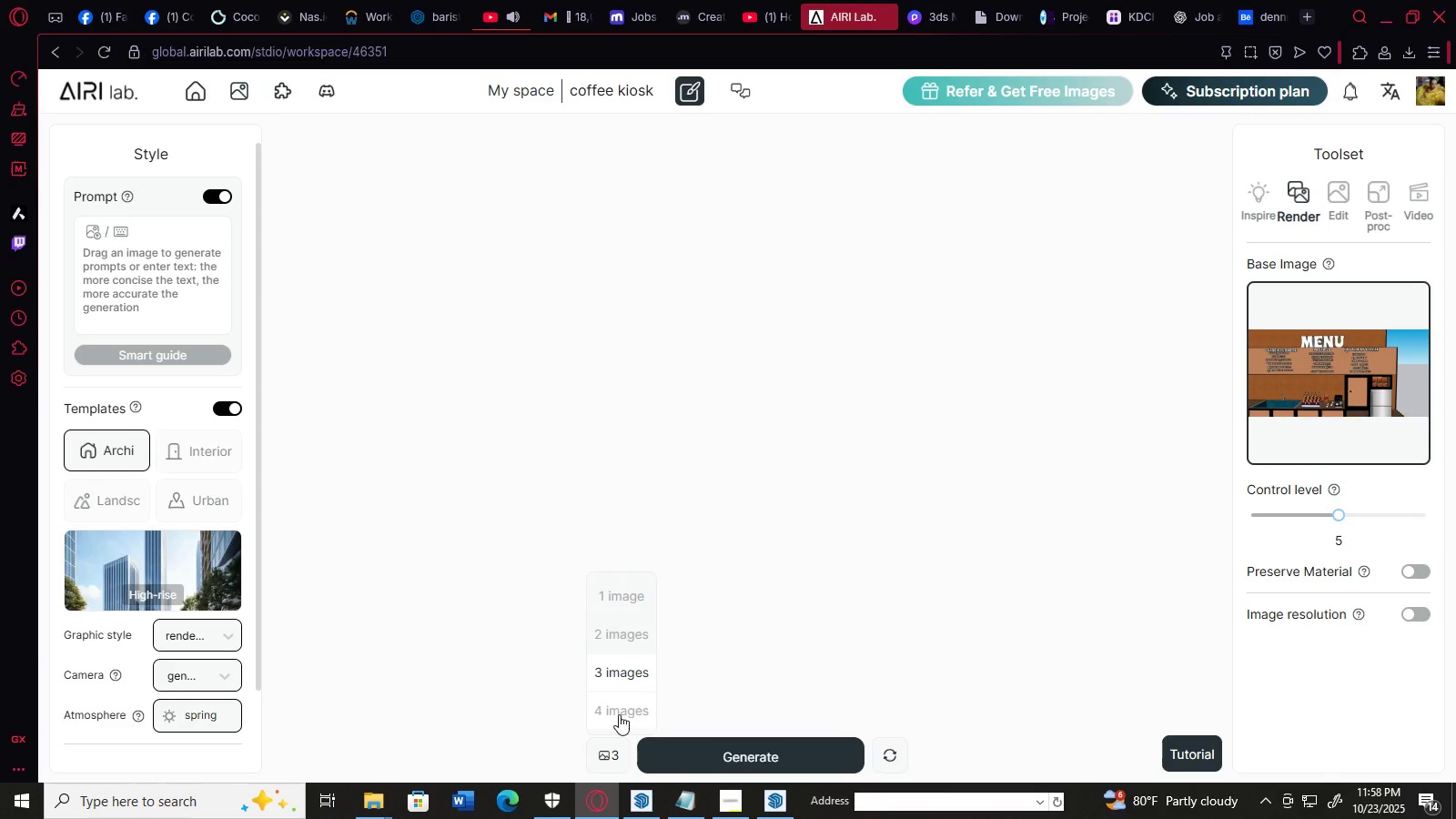 
left_click([619, 712])
 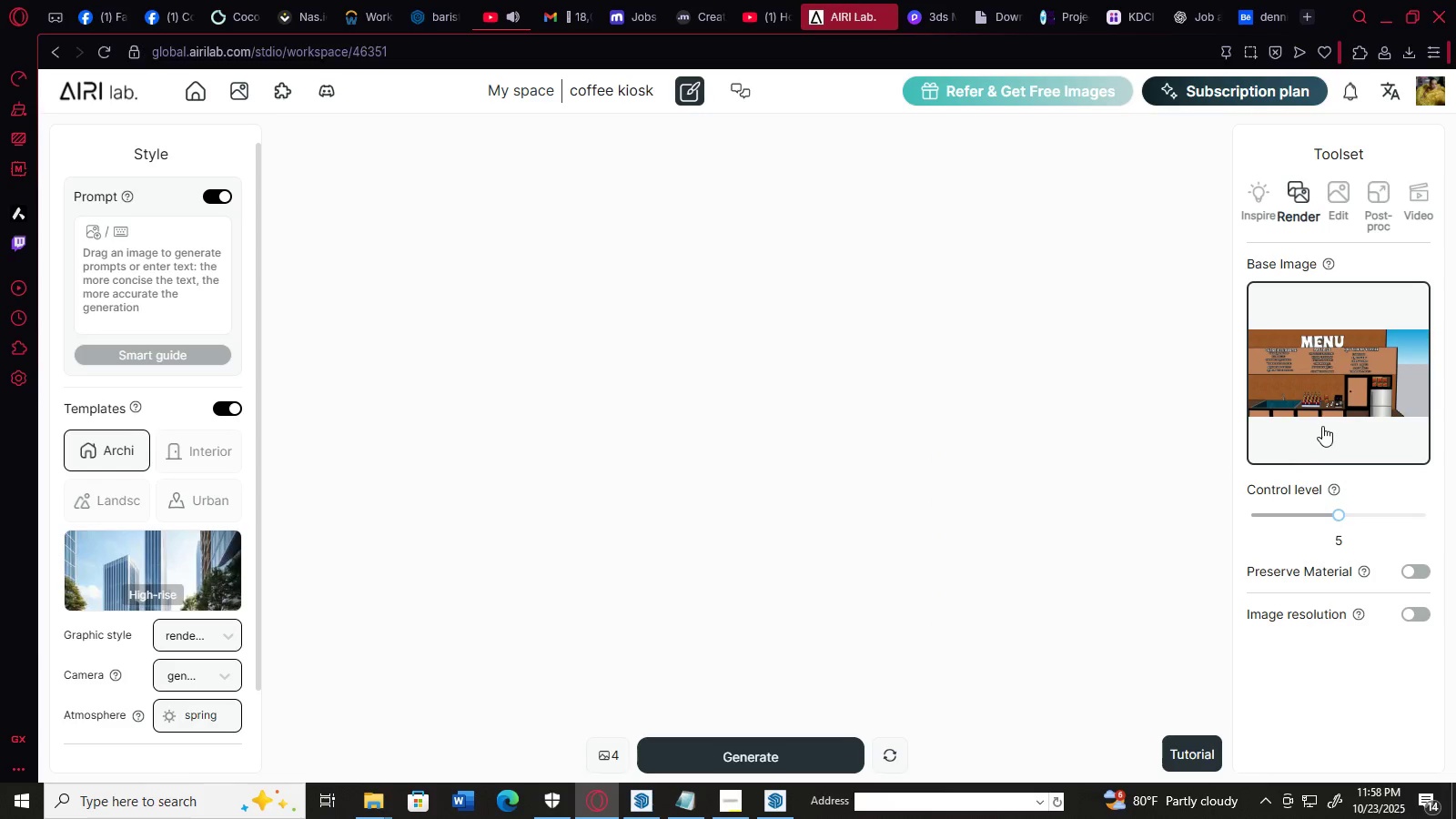 
left_click([1326, 415])
 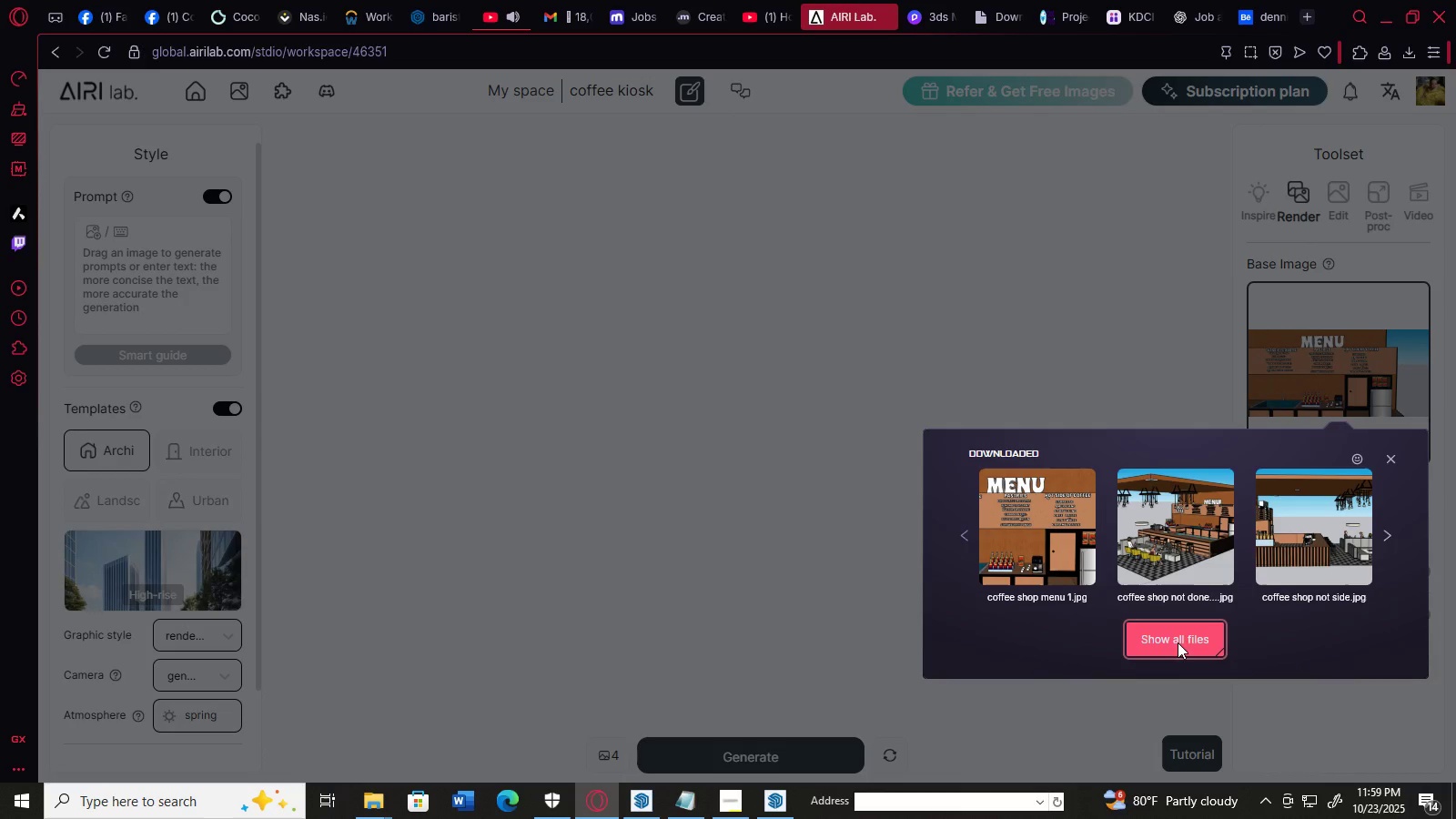 
left_click([1178, 646])
 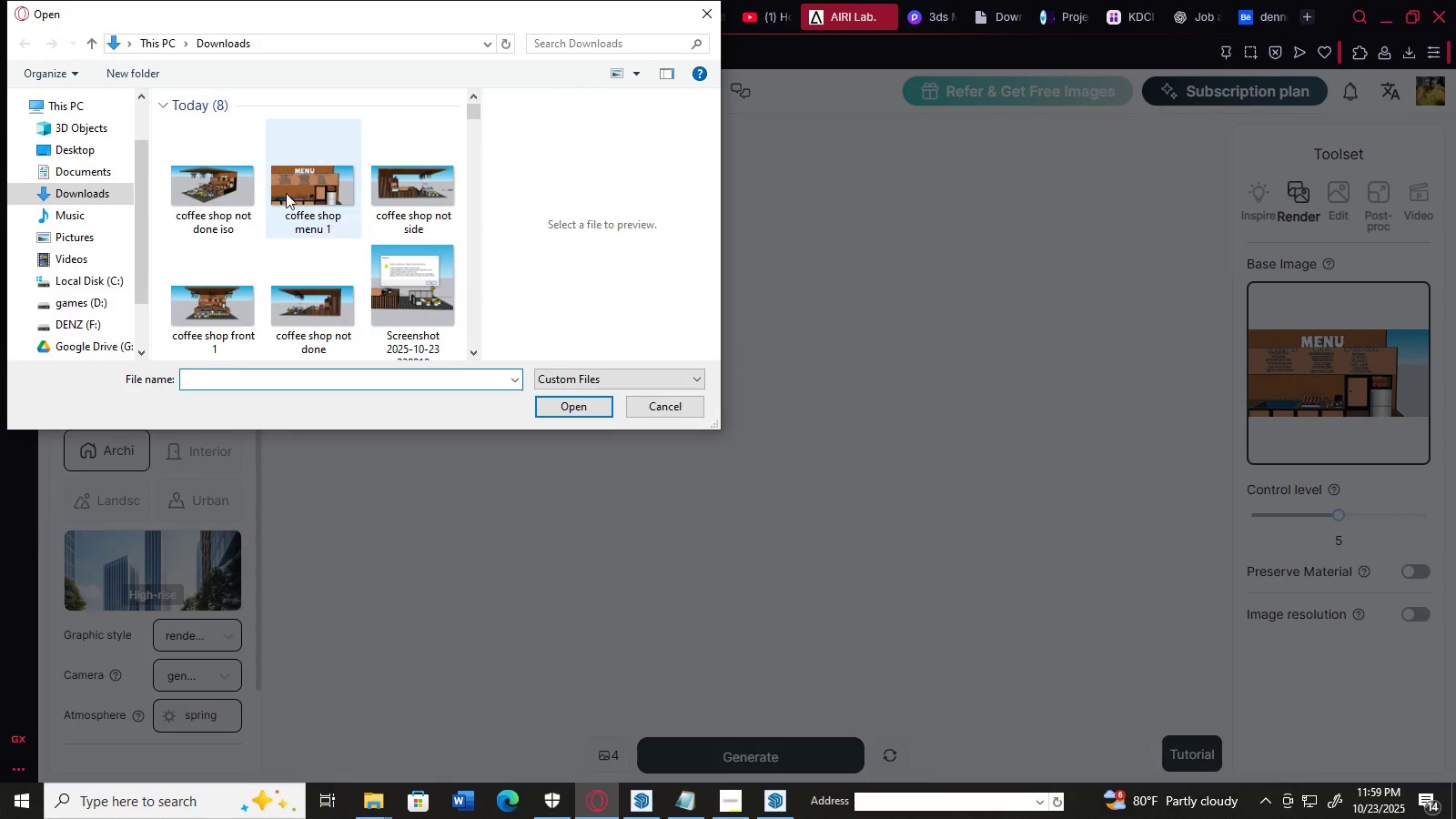 
hold_key(key=ShiftLeft, duration=1.53)
left_click([217, 164])
 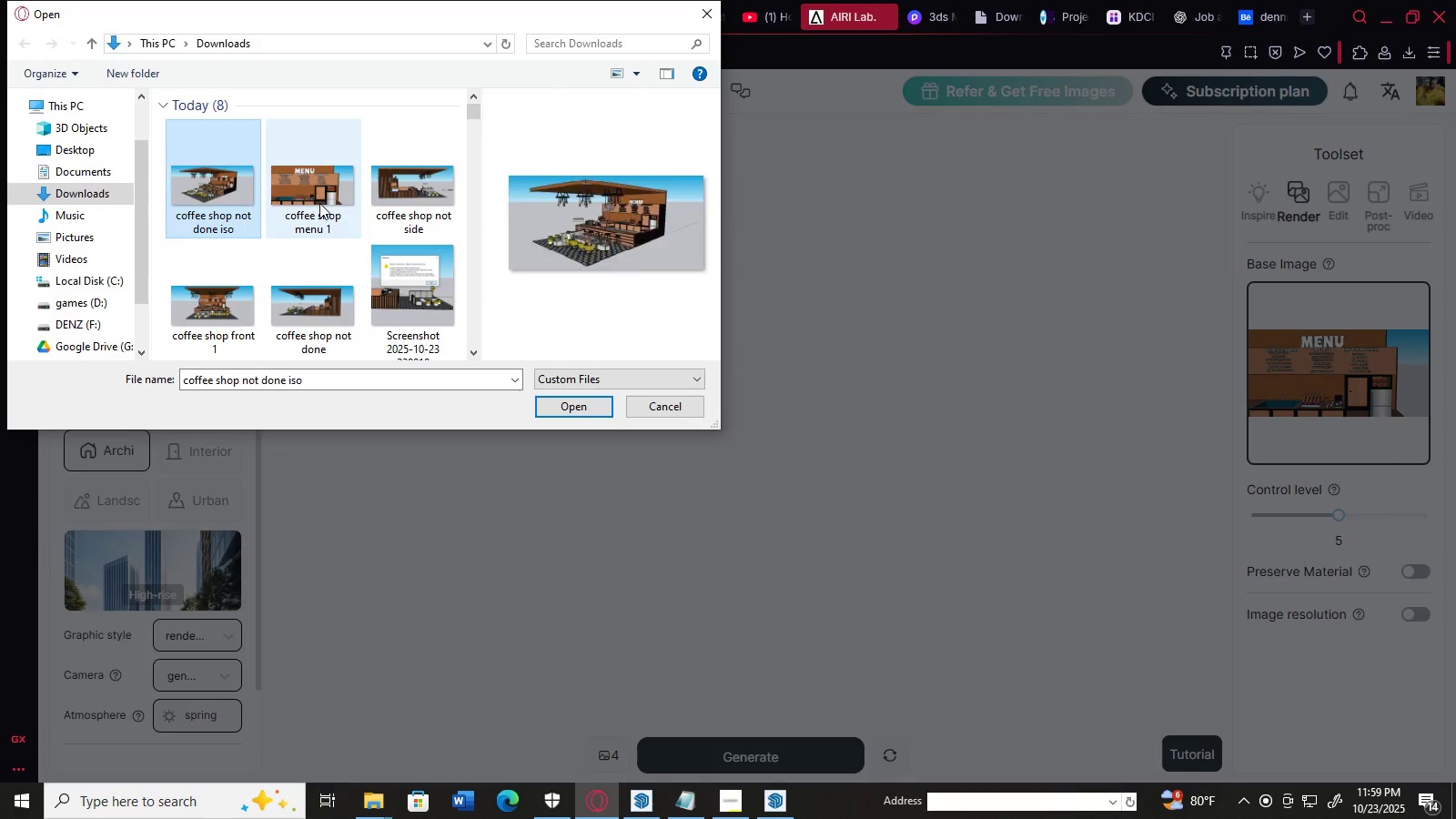 
left_click([319, 203])
 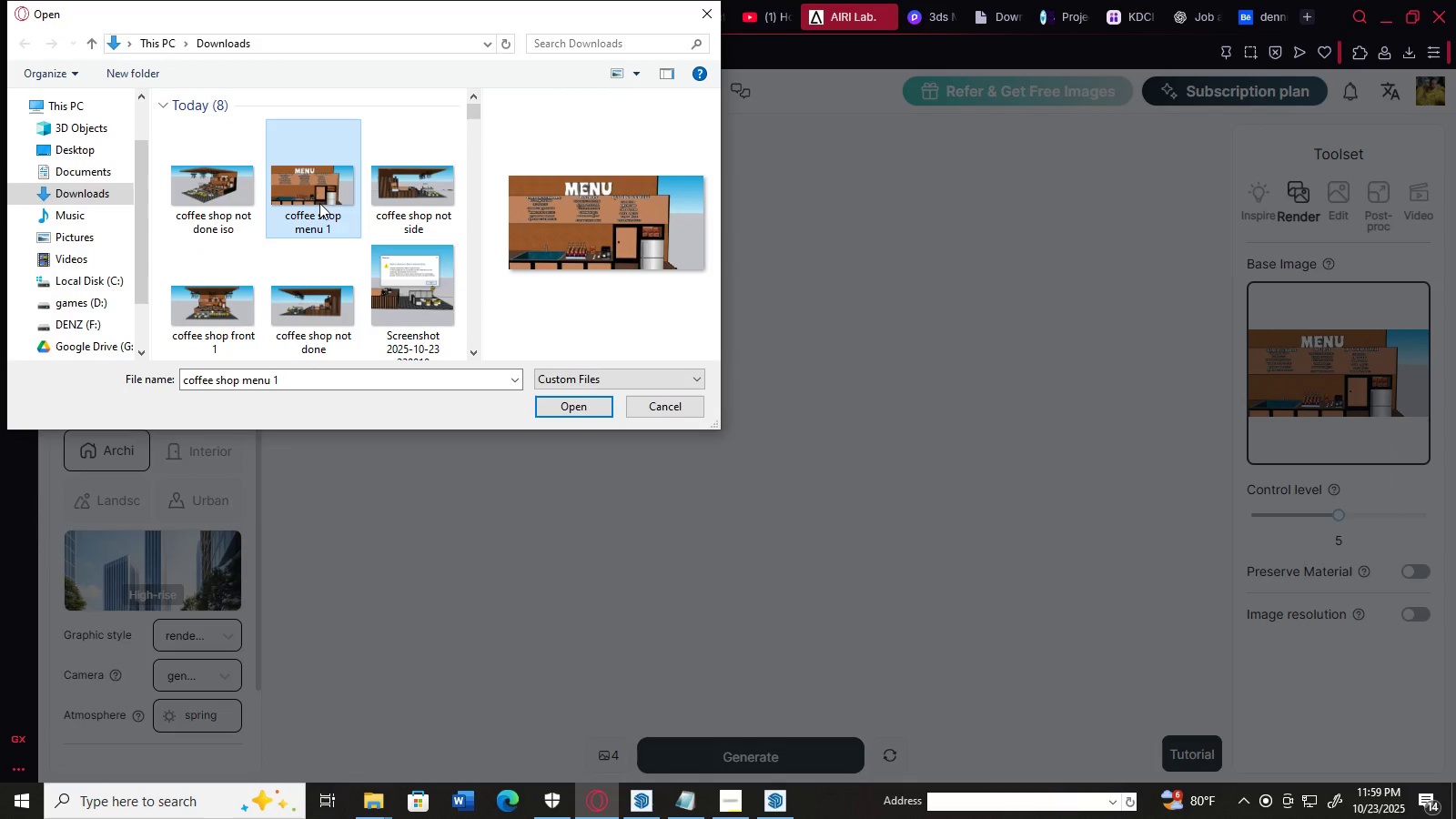 
hold_key(key=ShiftLeft, duration=1.39)
 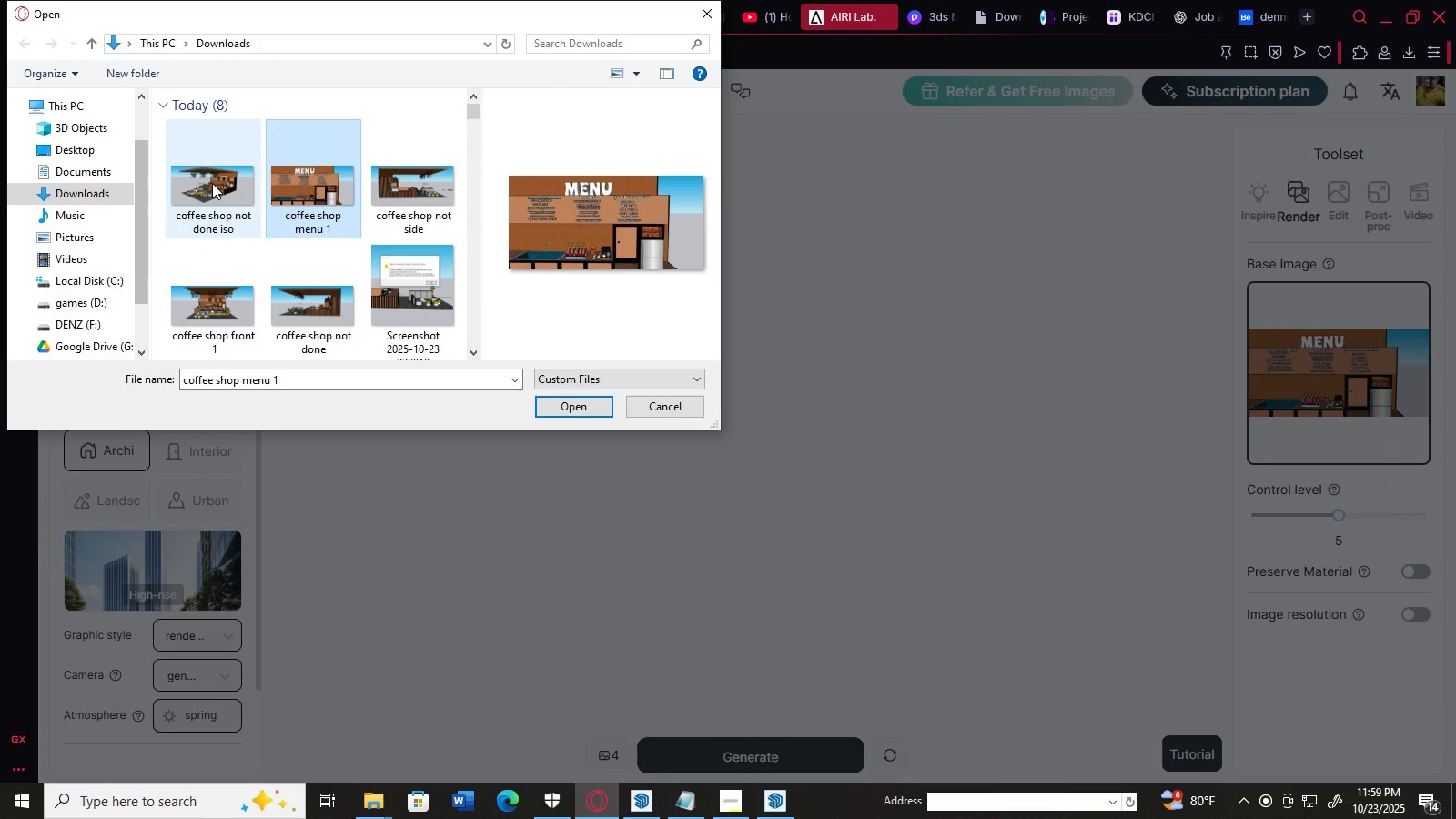 
left_click([212, 183])
 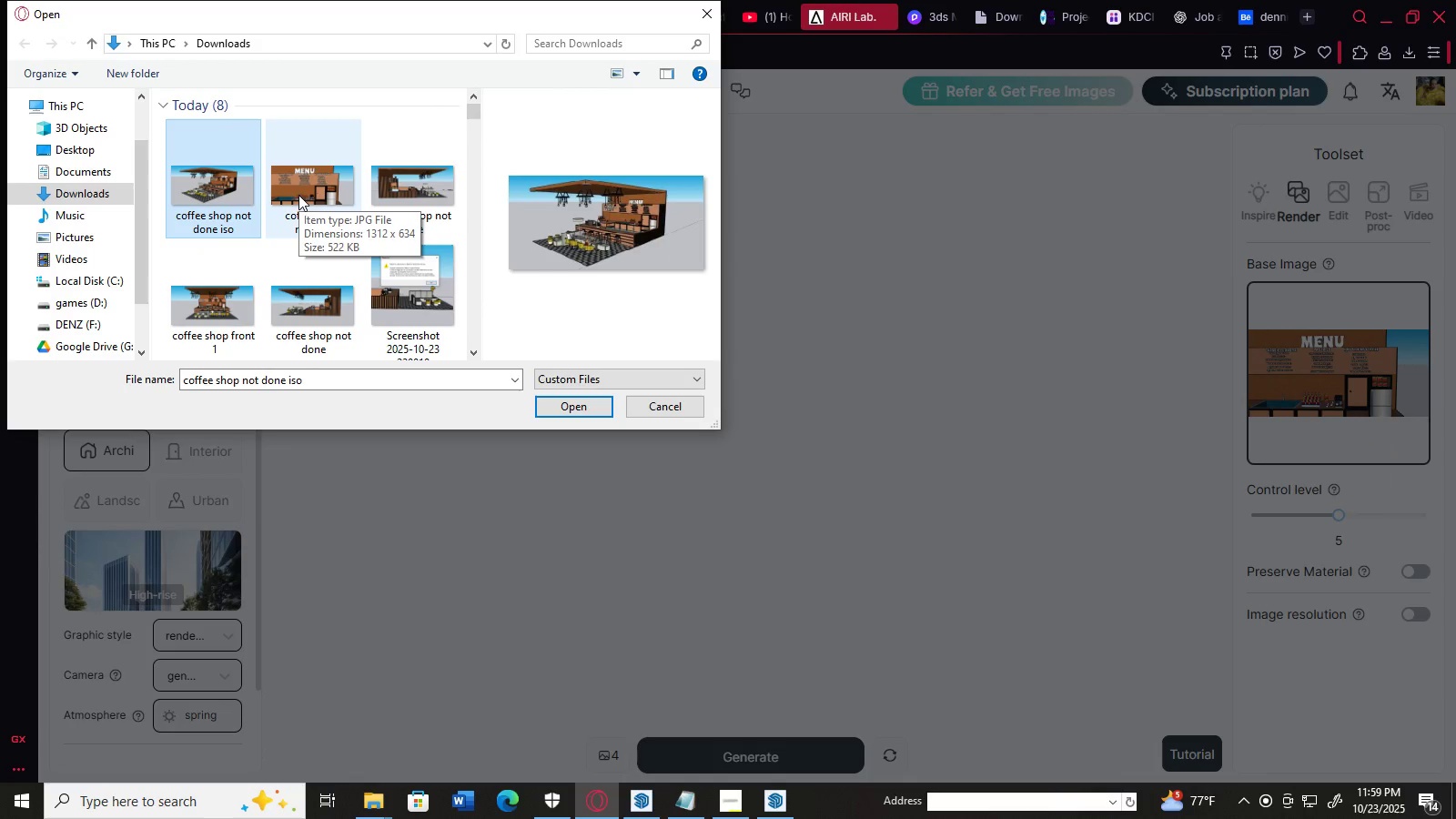 
hold_key(key=ShiftLeft, duration=1.5)
left_click([298, 195])
 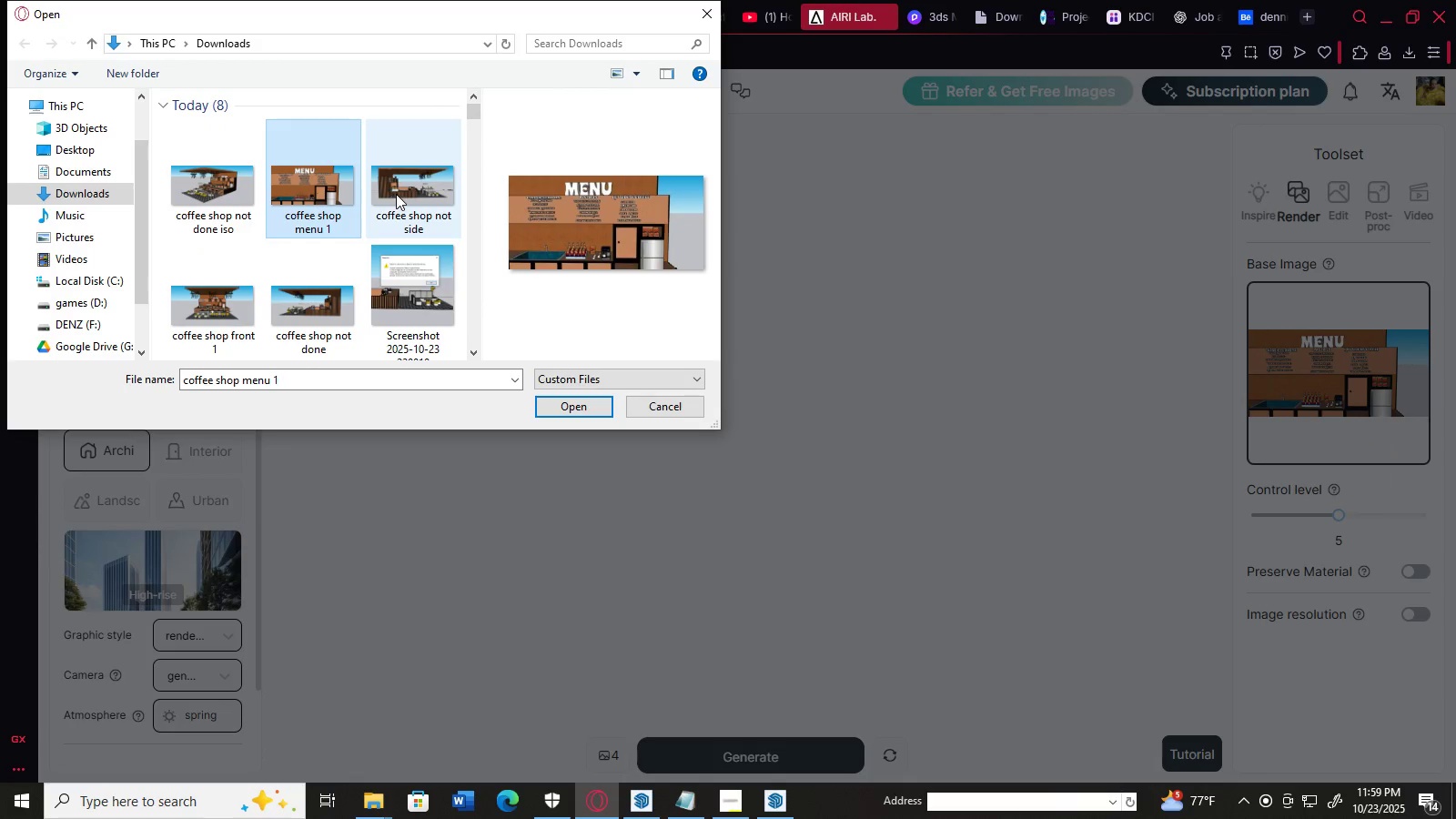 
key(Shift+ShiftLeft)
 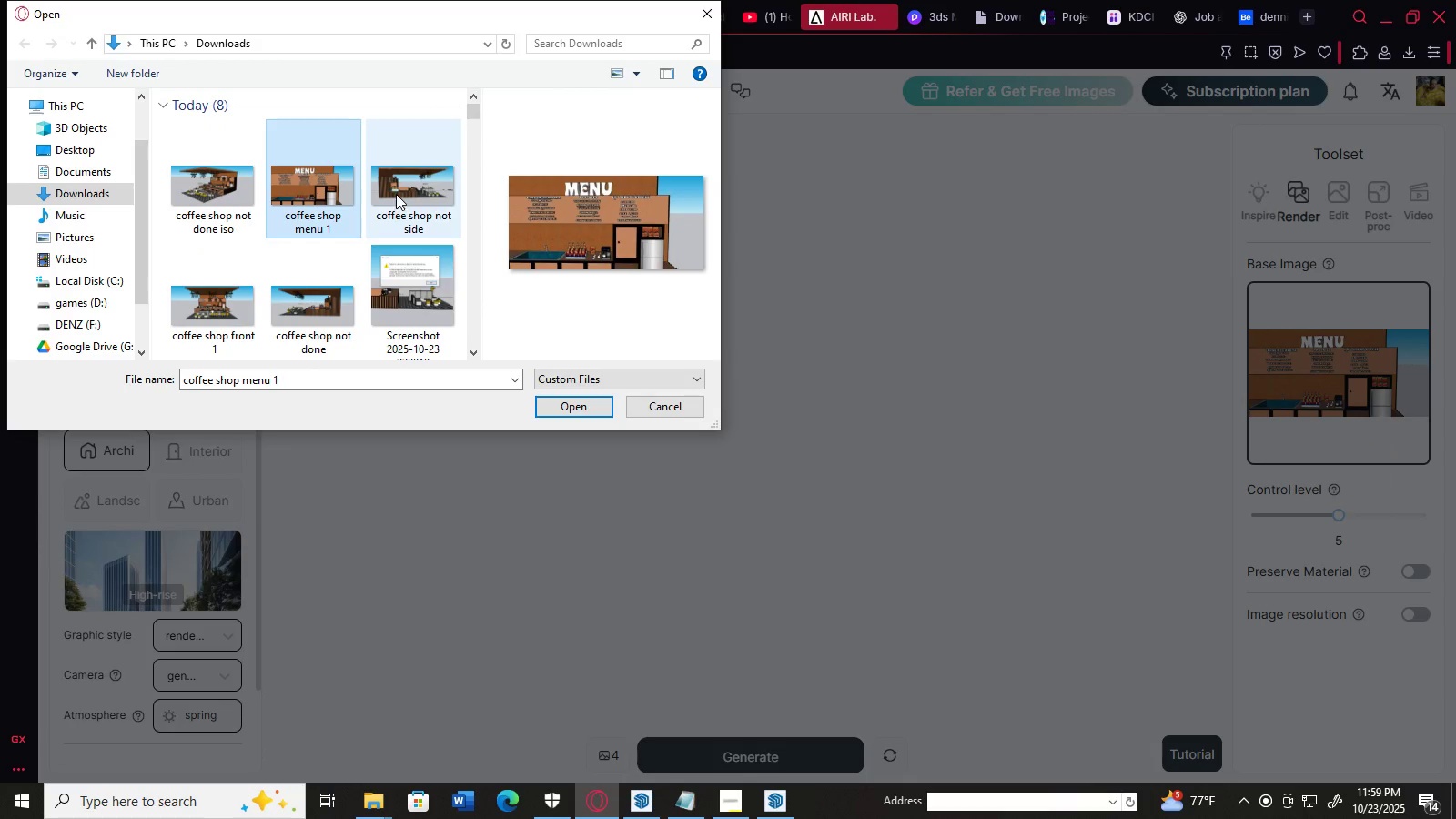 
key(Shift+ShiftLeft)
 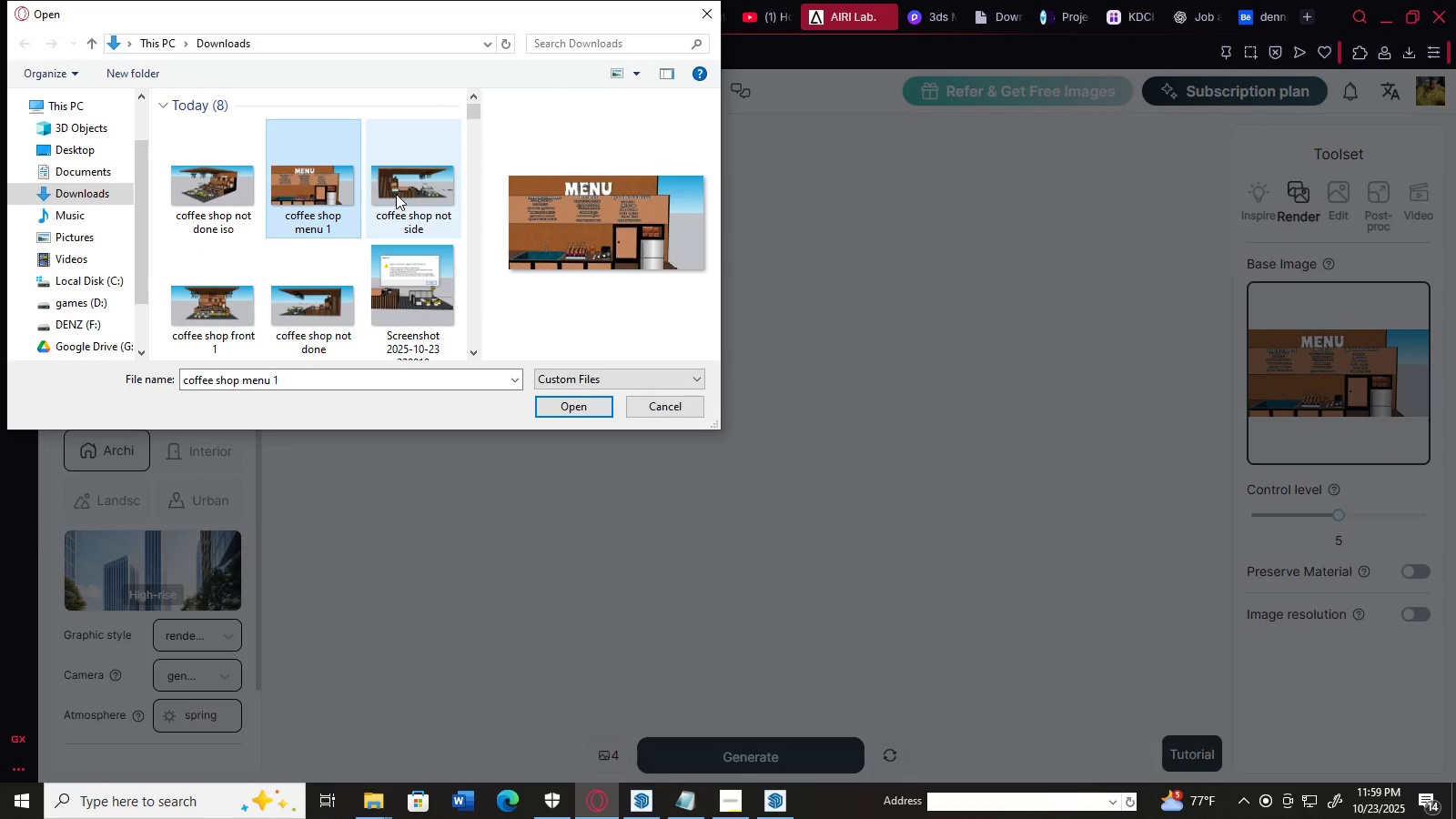 
key(Shift+ShiftLeft)
 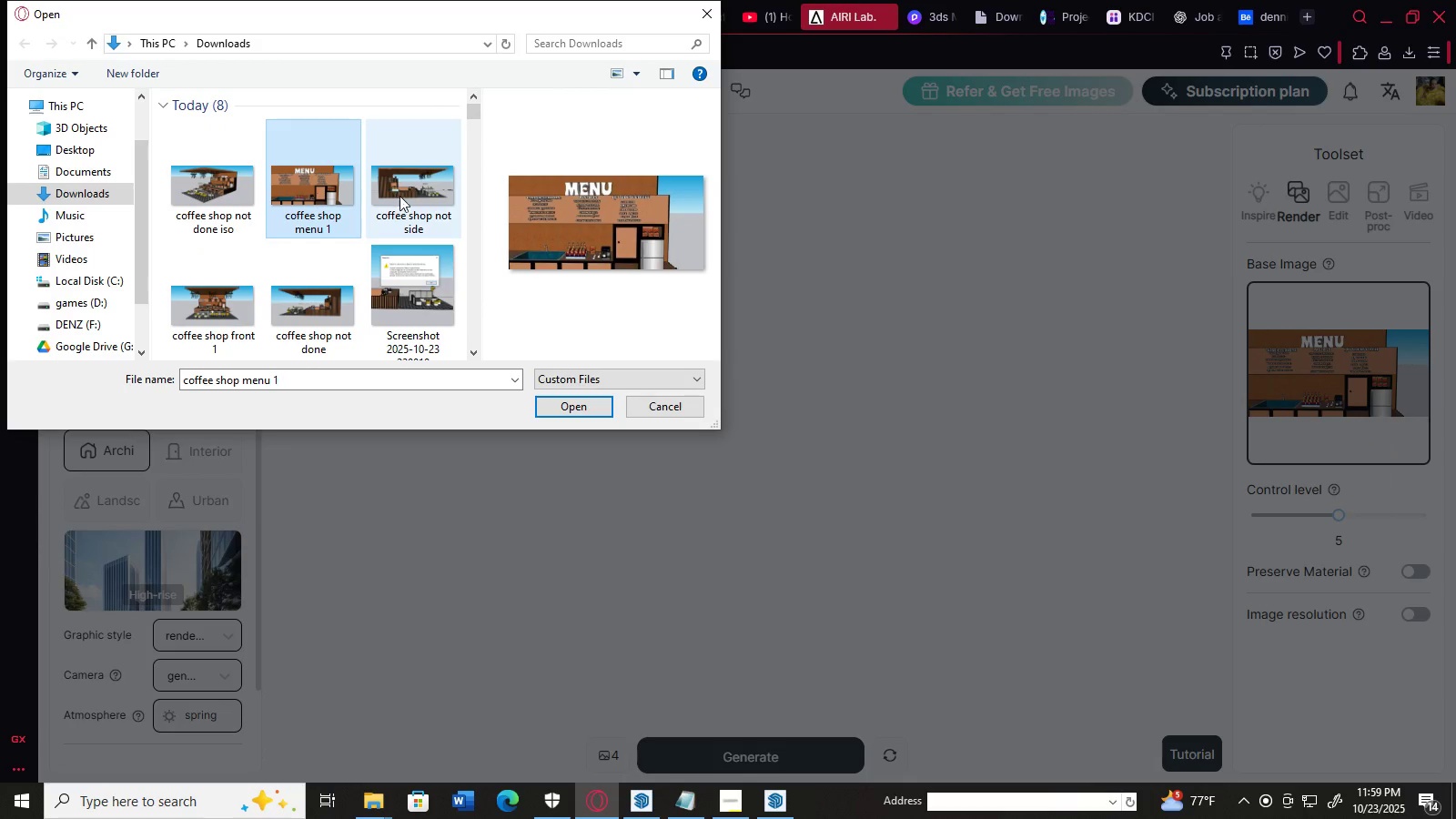 
key(Shift+ShiftLeft)
 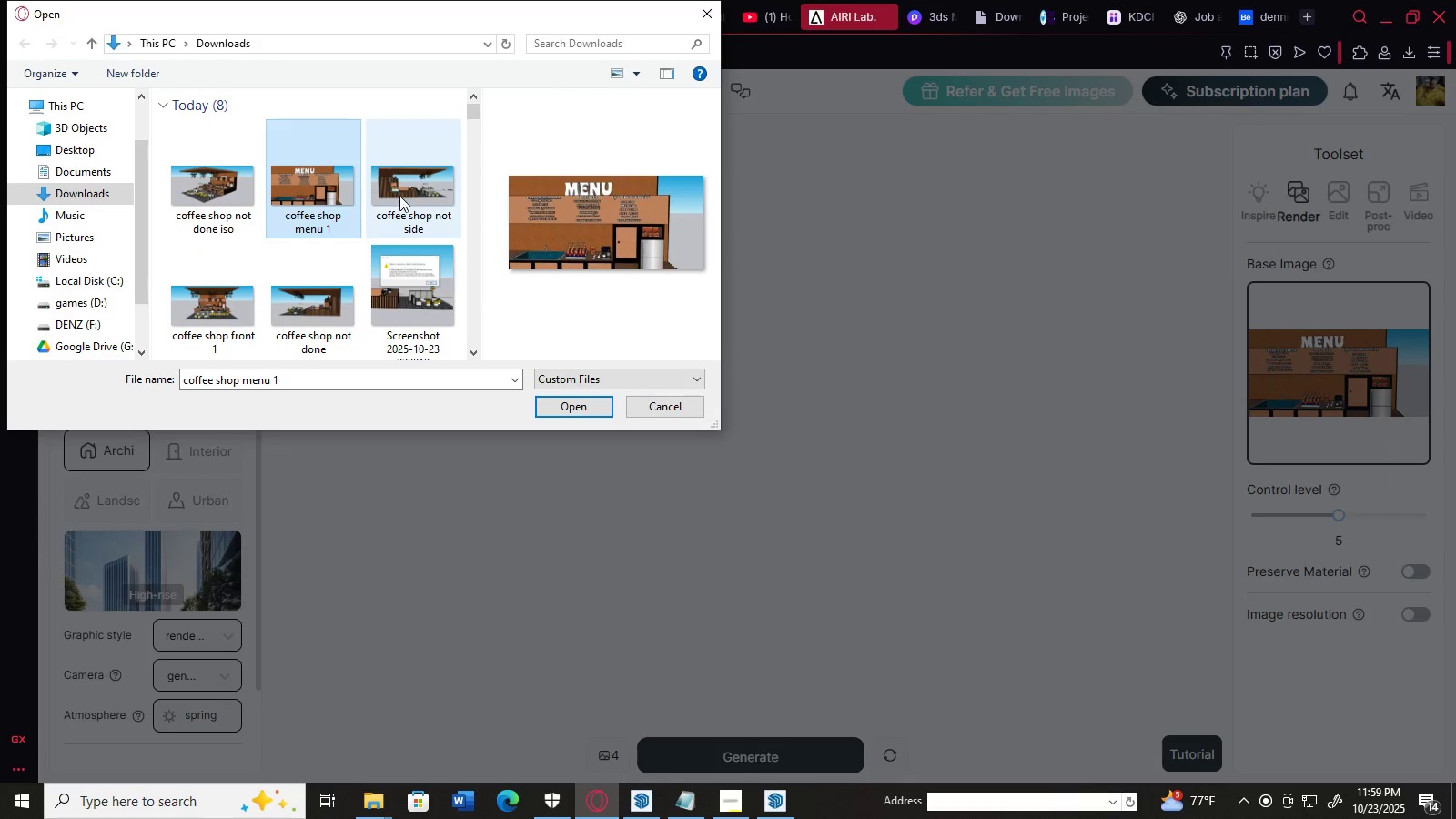 
key(Shift+ShiftLeft)
 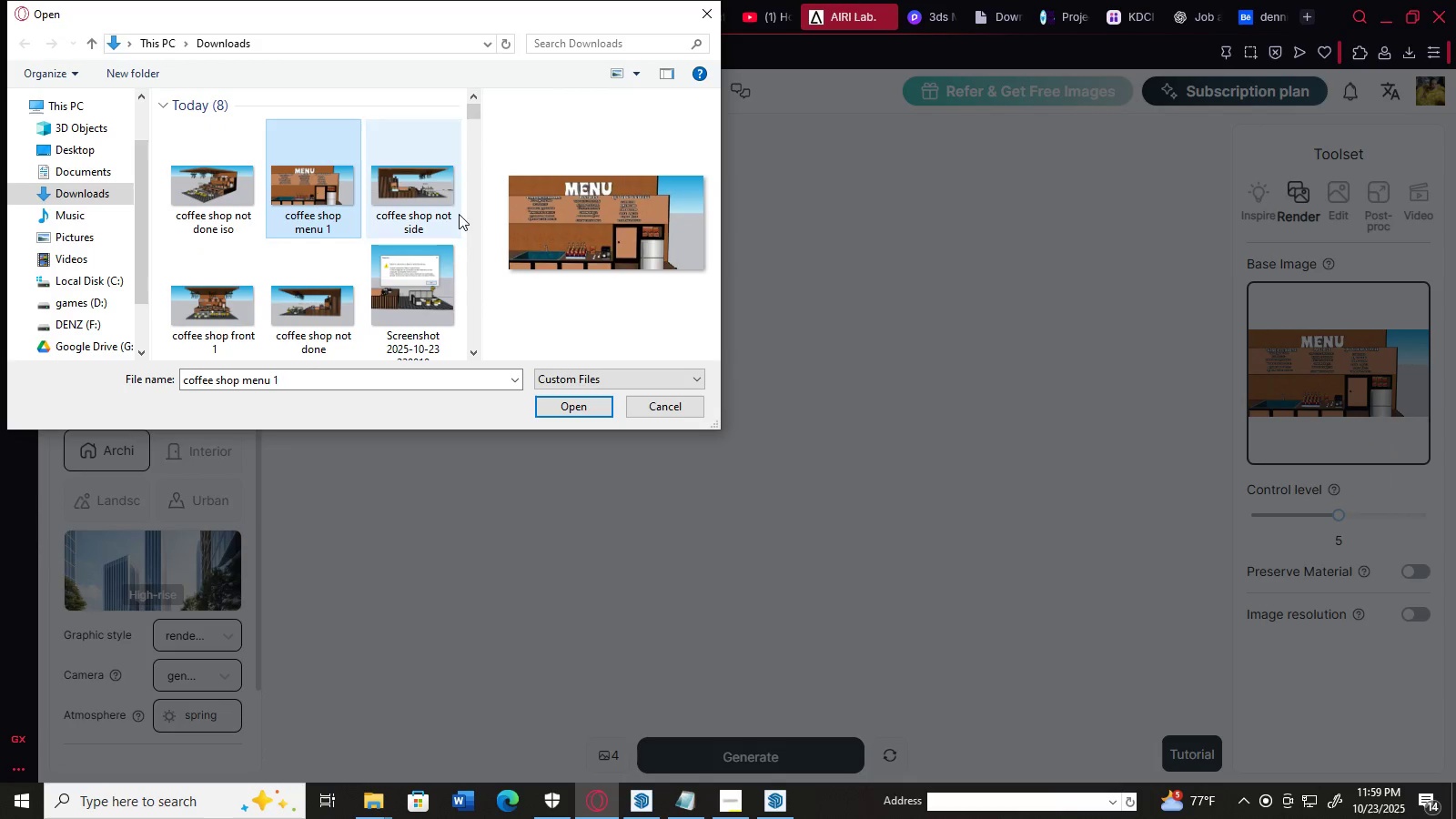 
key(Shift+ShiftLeft)
 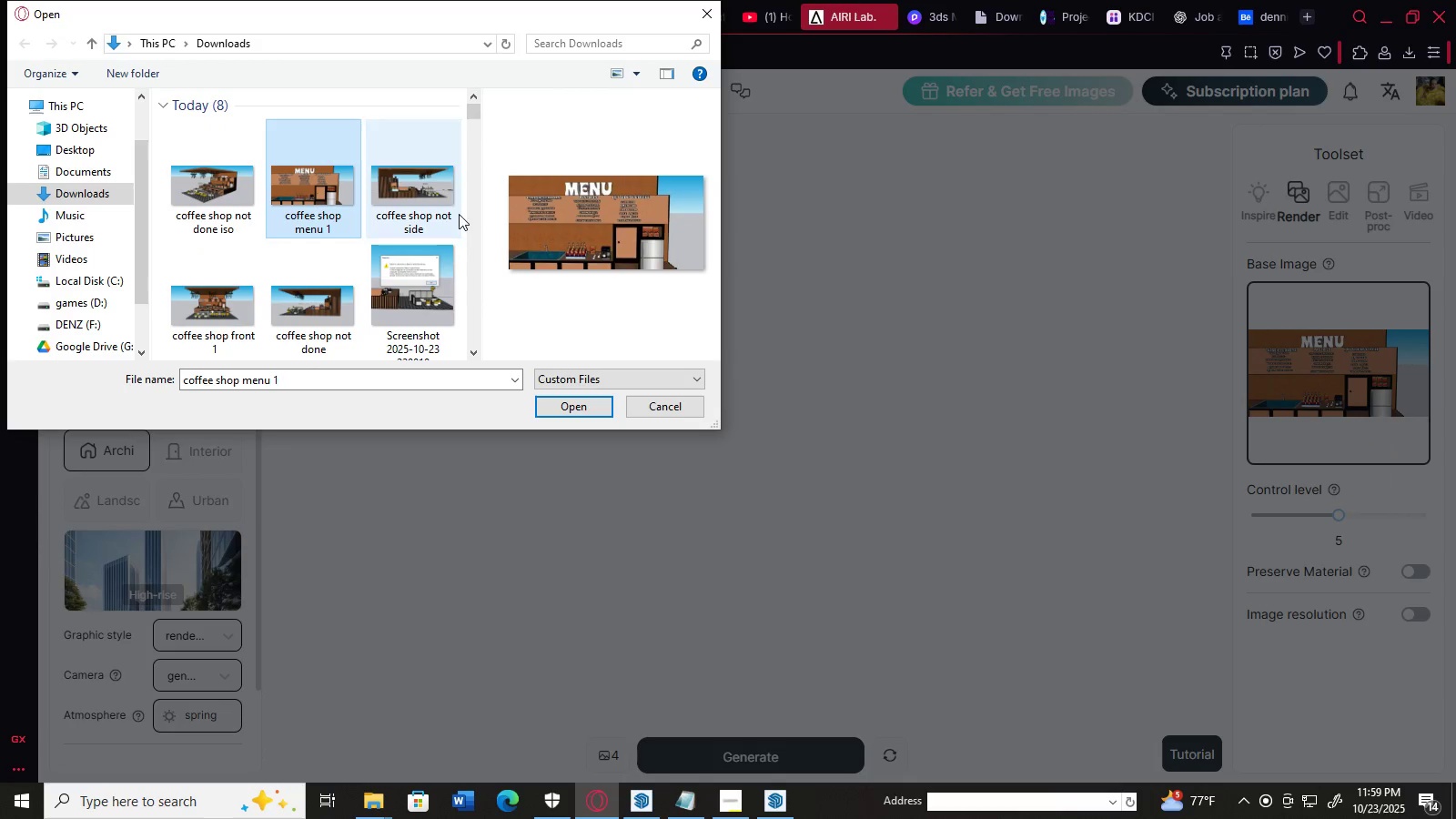 
key(Shift+ShiftLeft)
 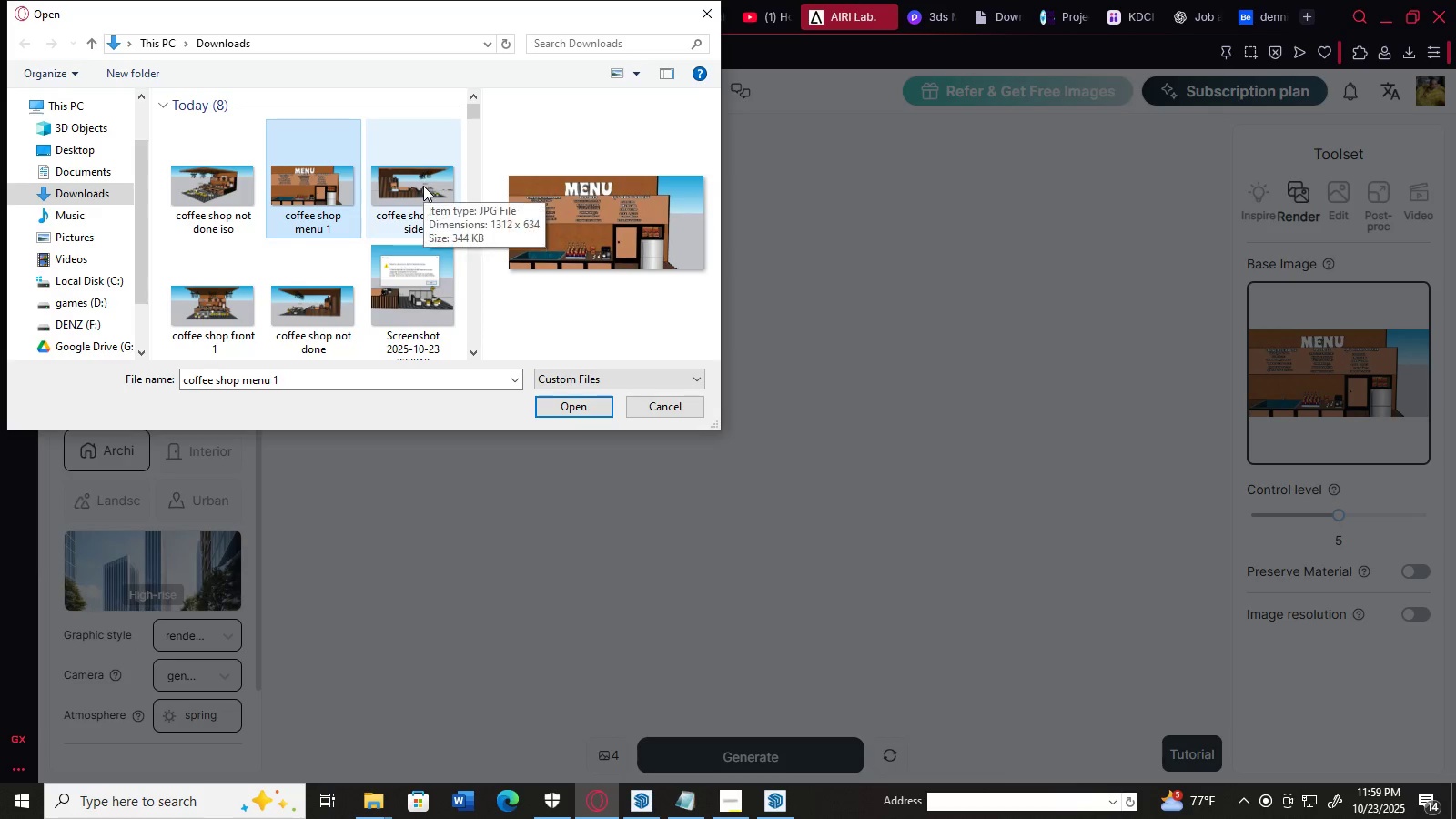 
left_click([423, 186])
 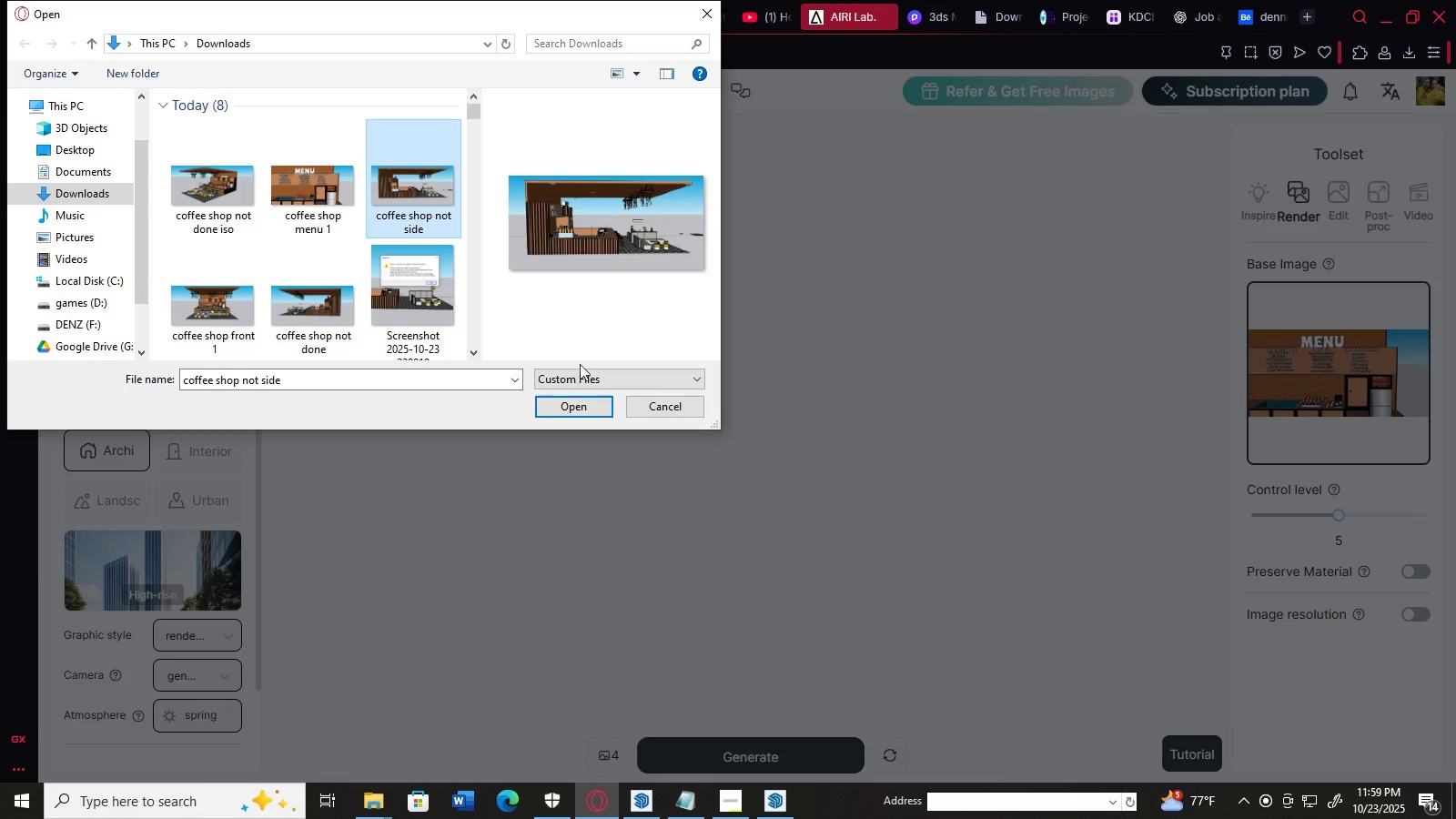 
left_click([588, 410])
 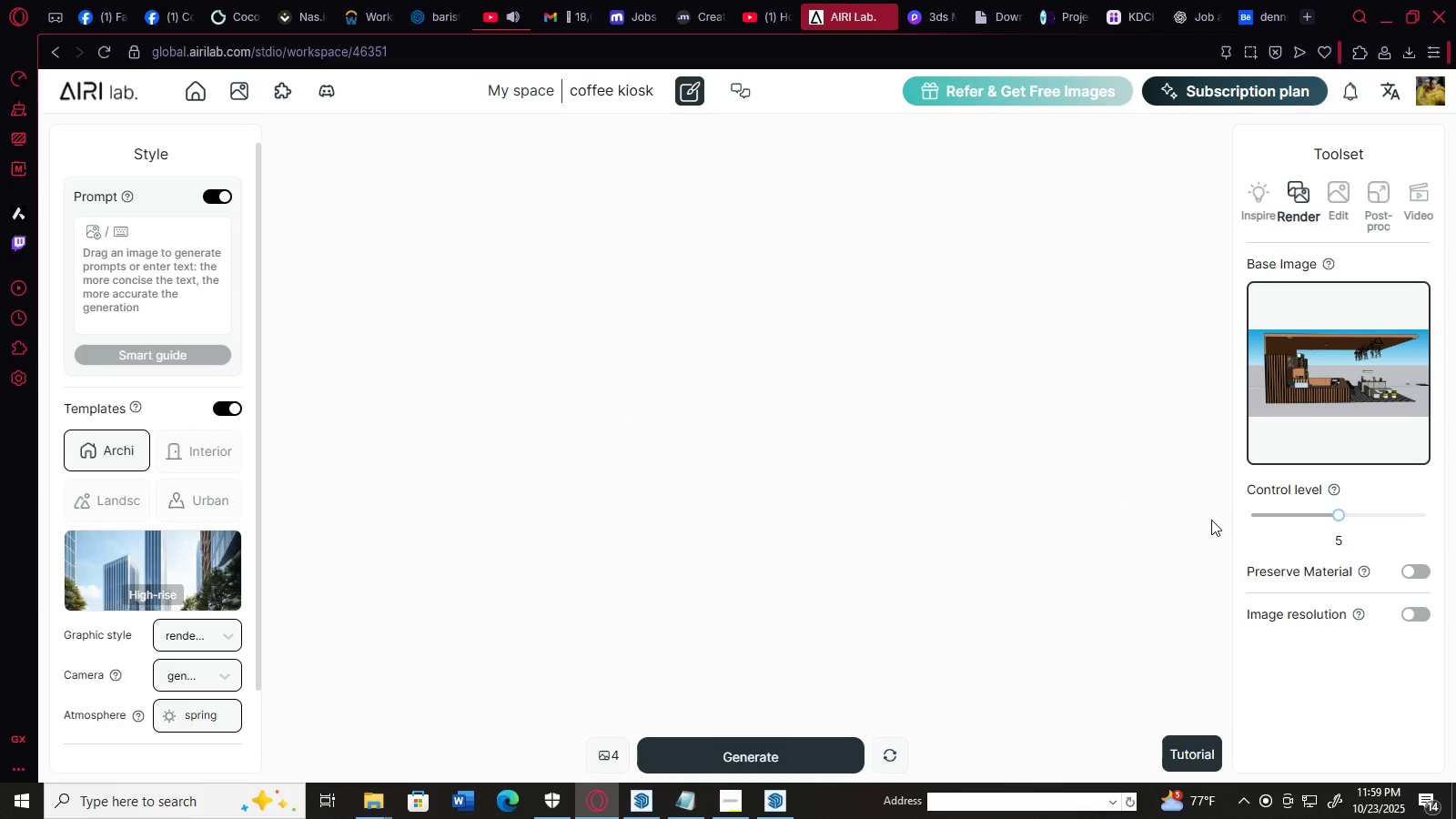 
scroll: coordinate [897, 598], scroll_direction: down, amount: 4.0
 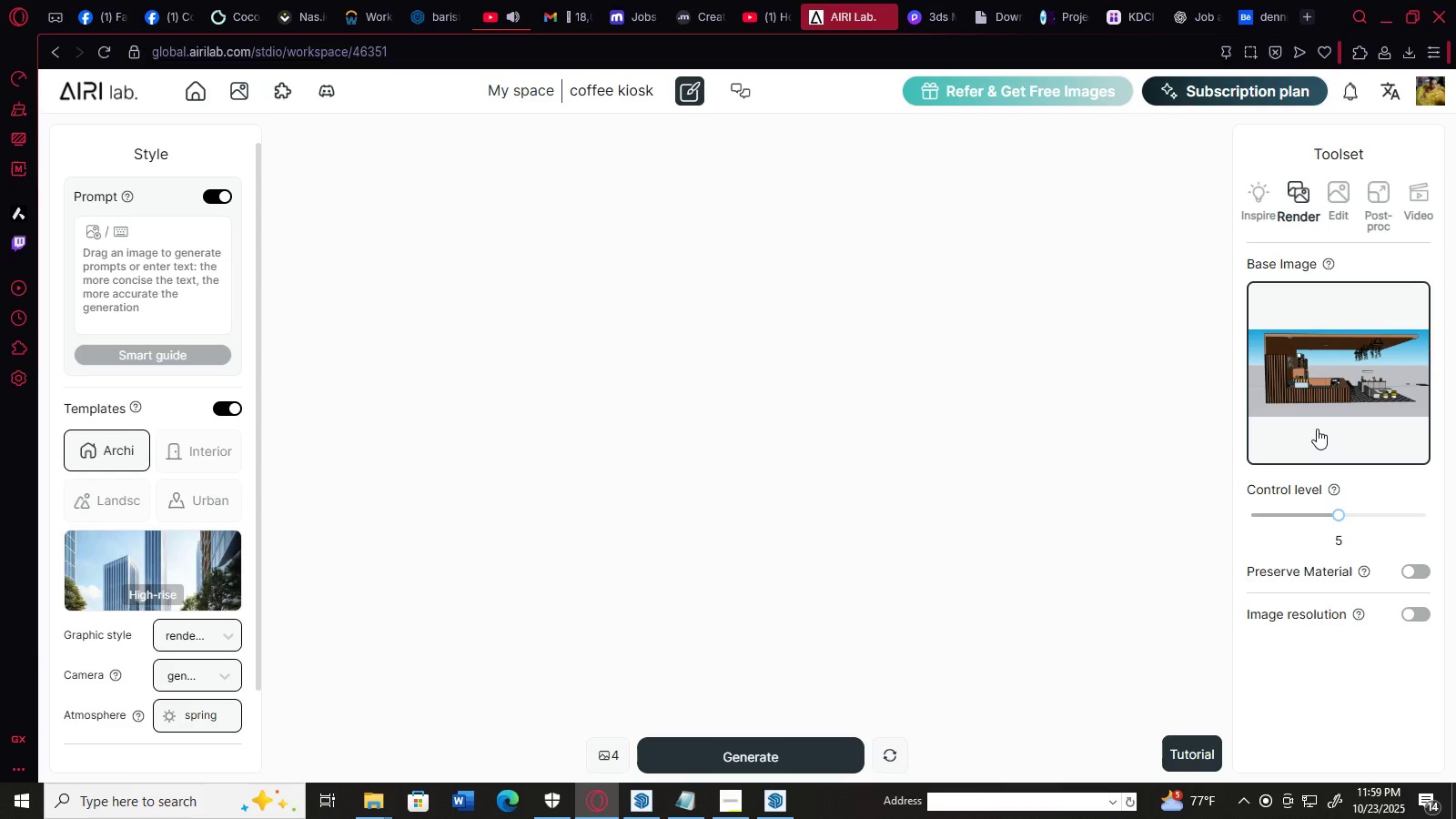 
left_click([1317, 429])
 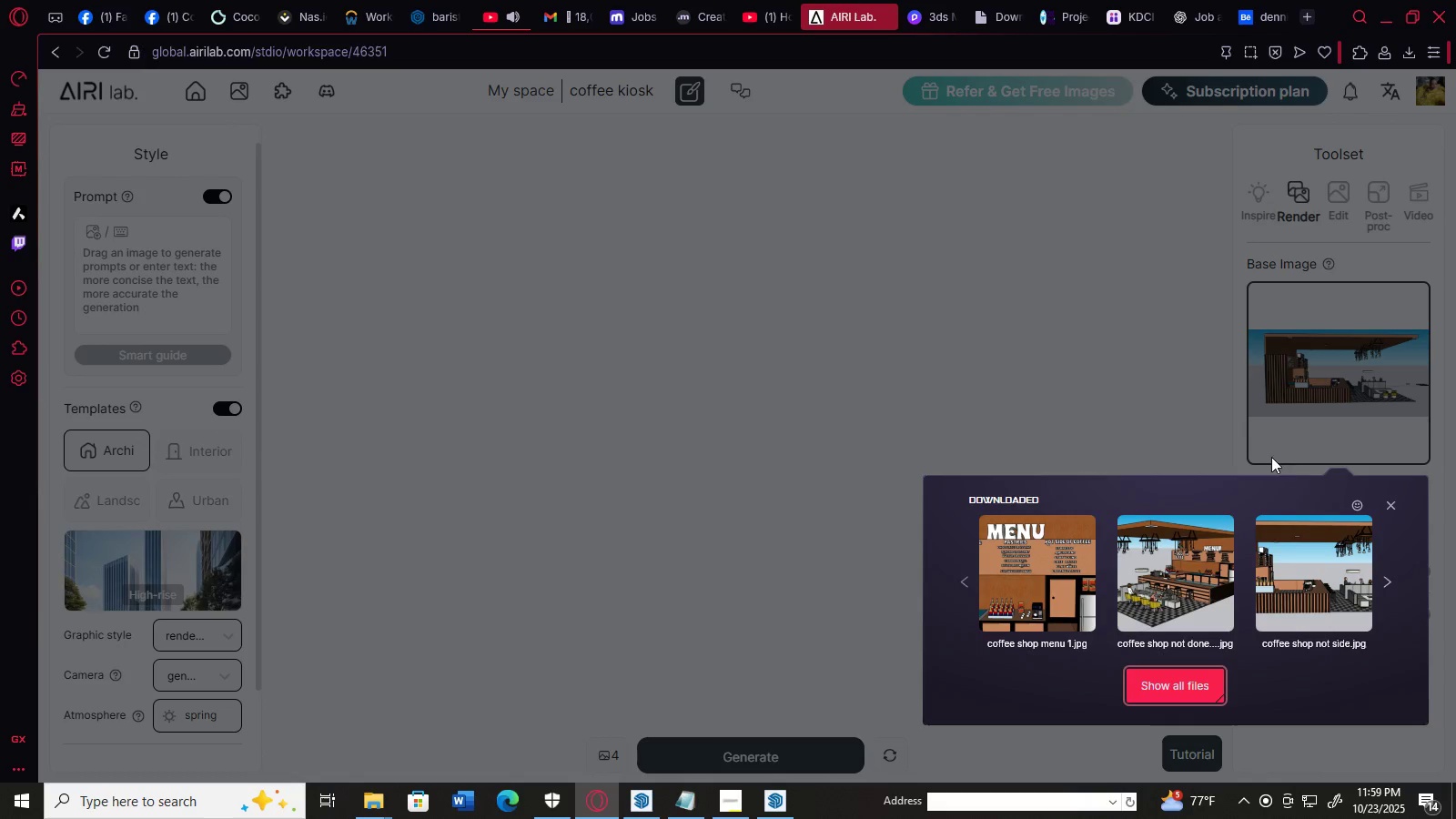 
mouse_move([1084, 564])
 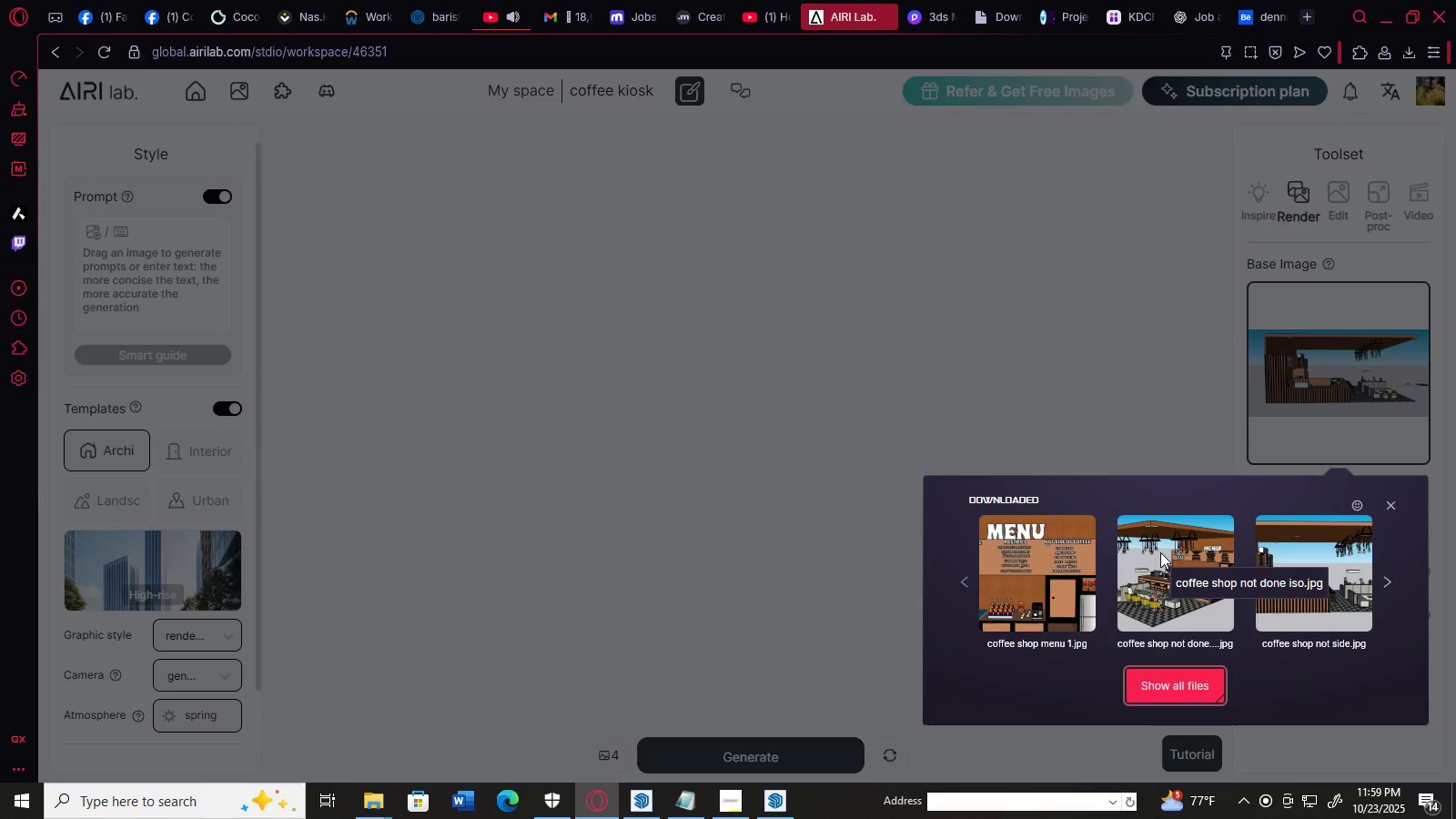 
left_click([1160, 552])
 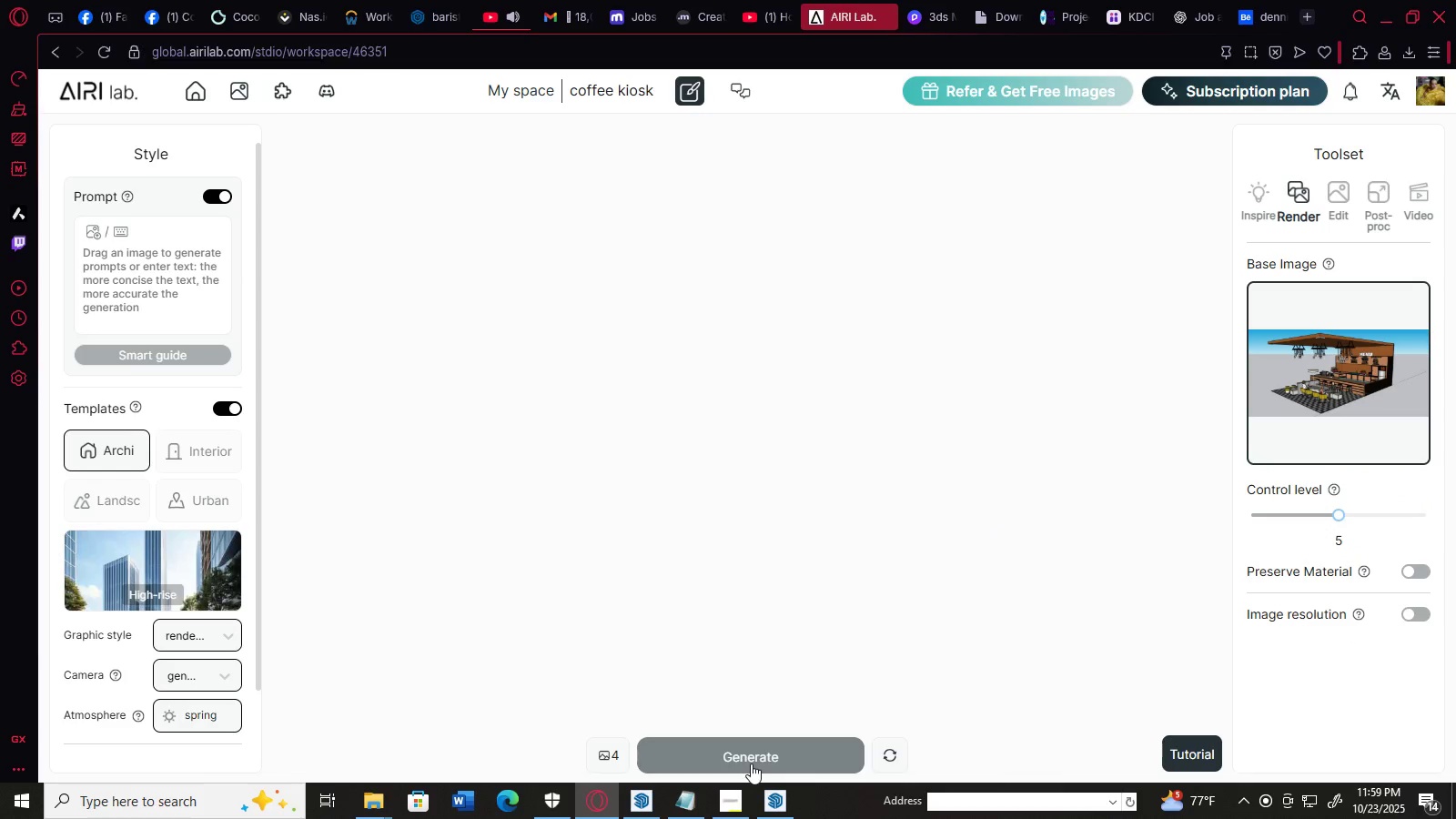 
left_click([752, 763])
 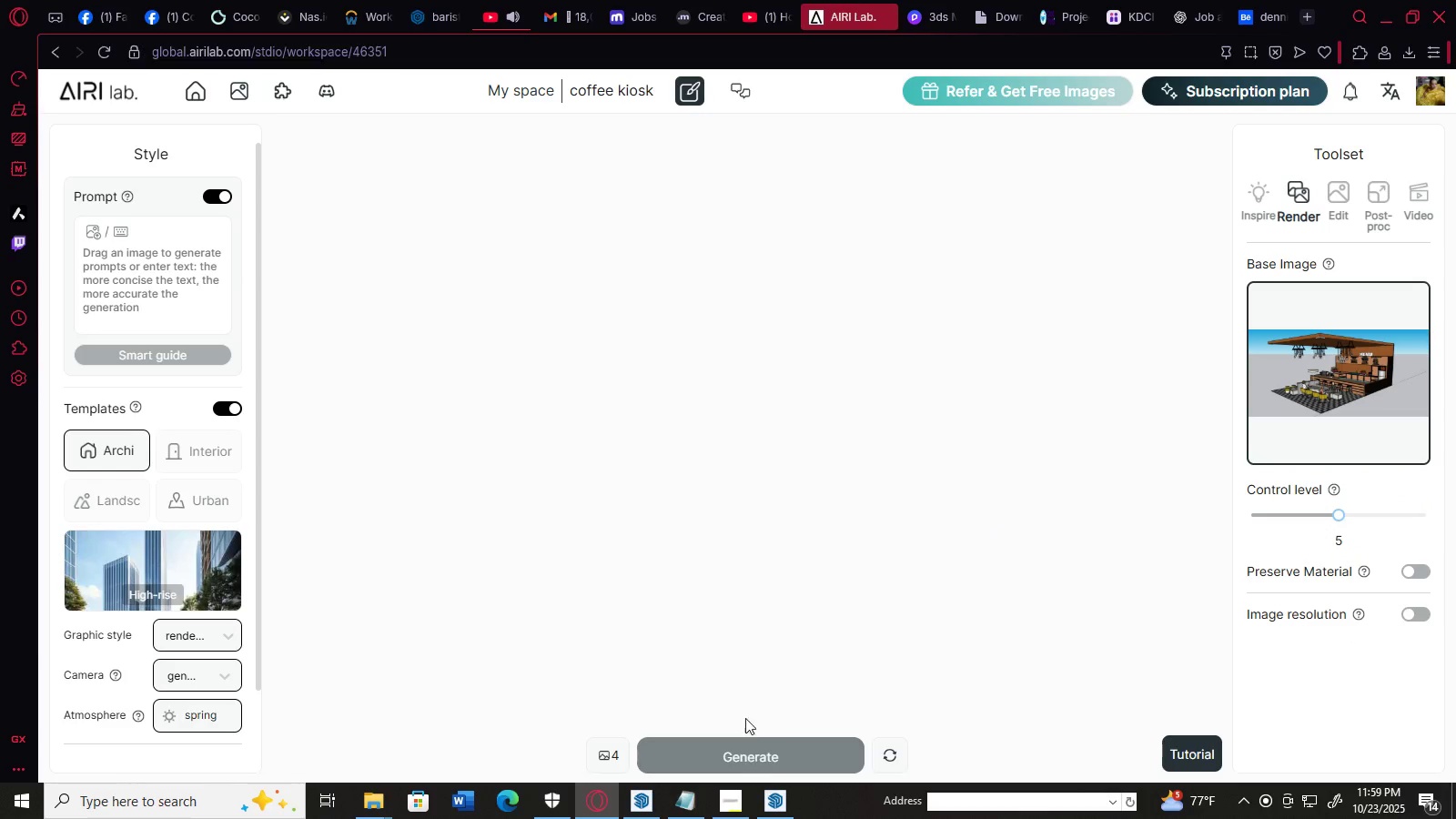 
mouse_move([684, 513])
 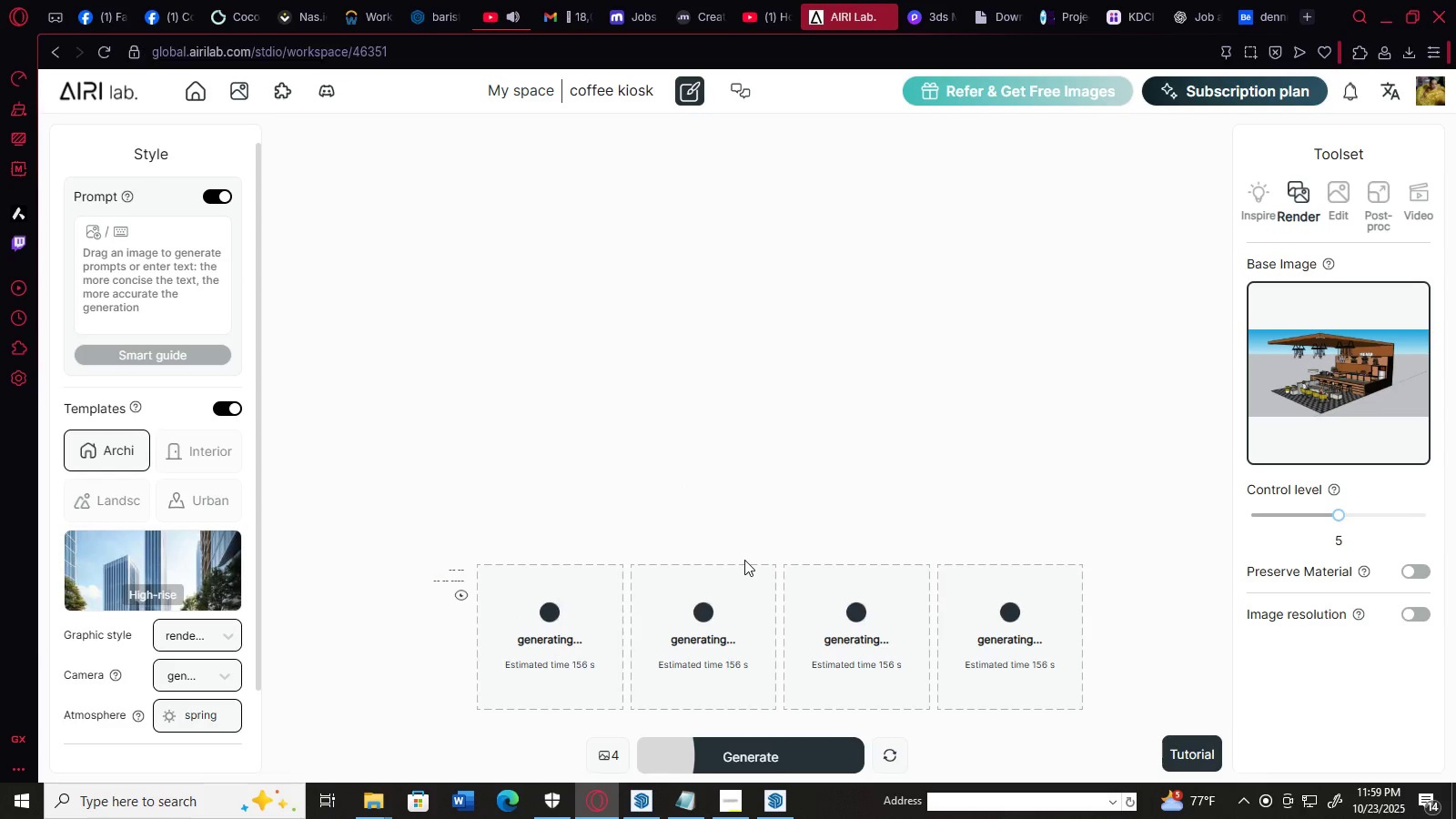 
wait(6.5)
 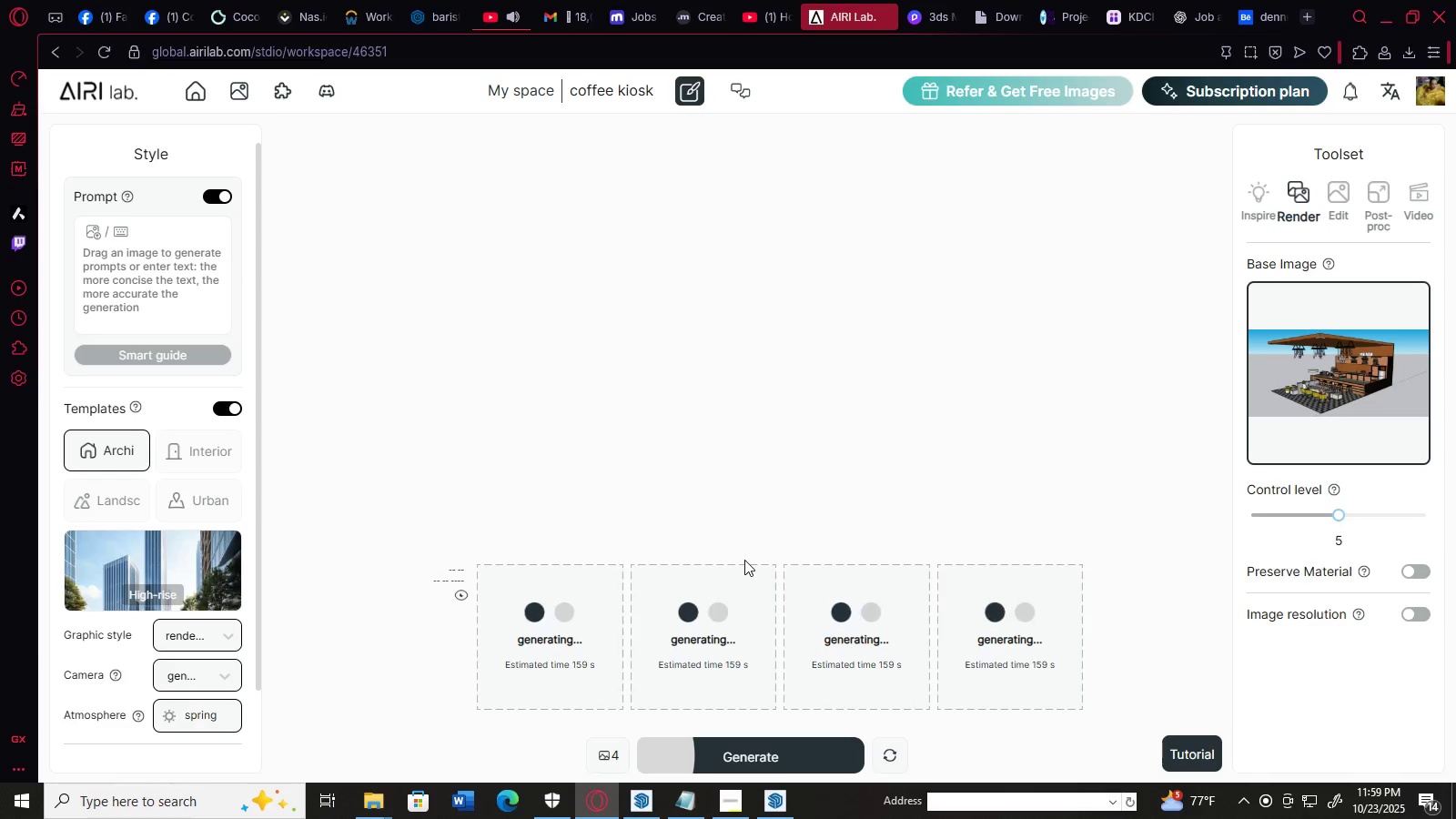 
left_click([642, 804])
 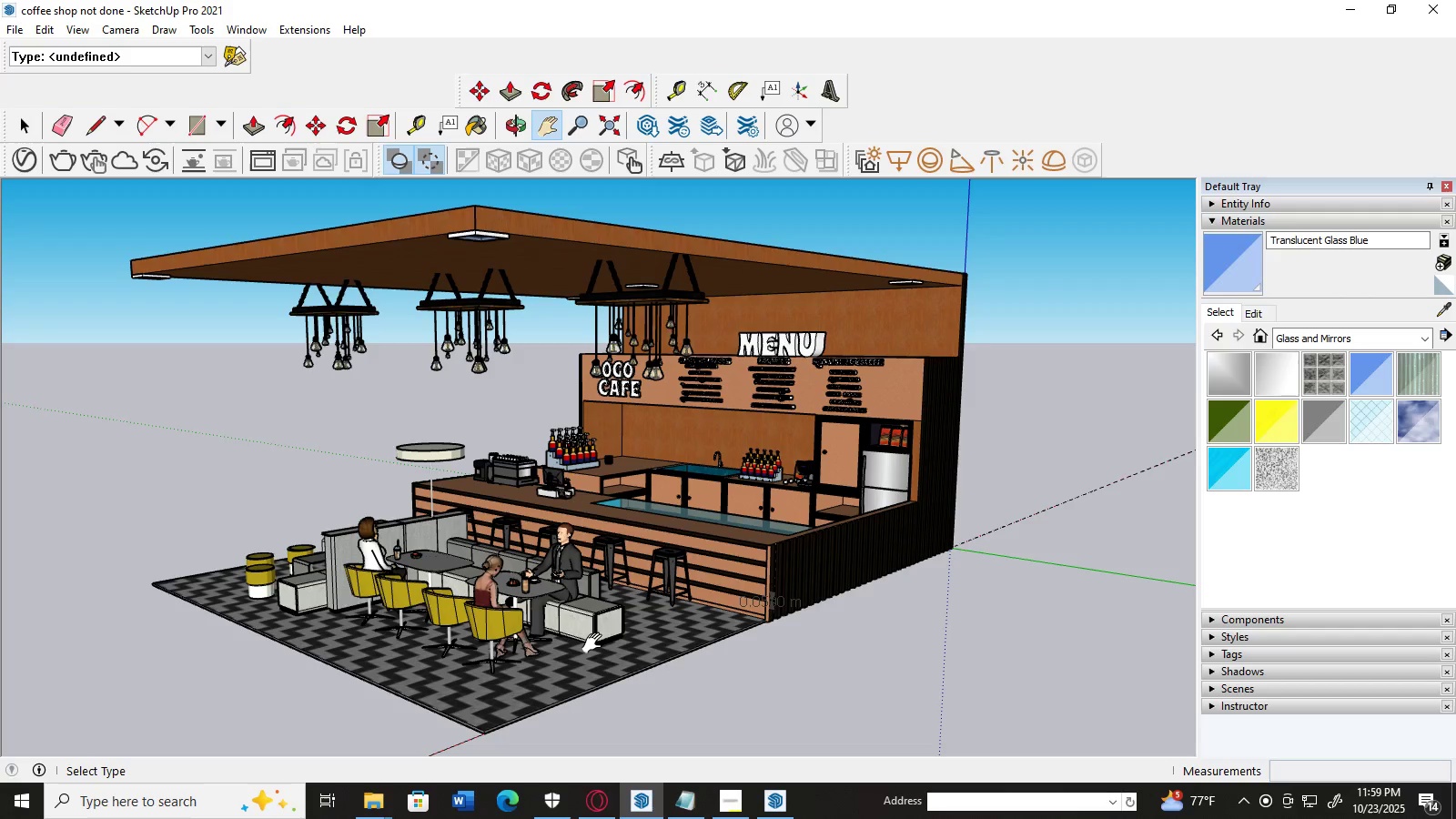 
scroll: coordinate [606, 632], scroll_direction: down, amount: 3.0
 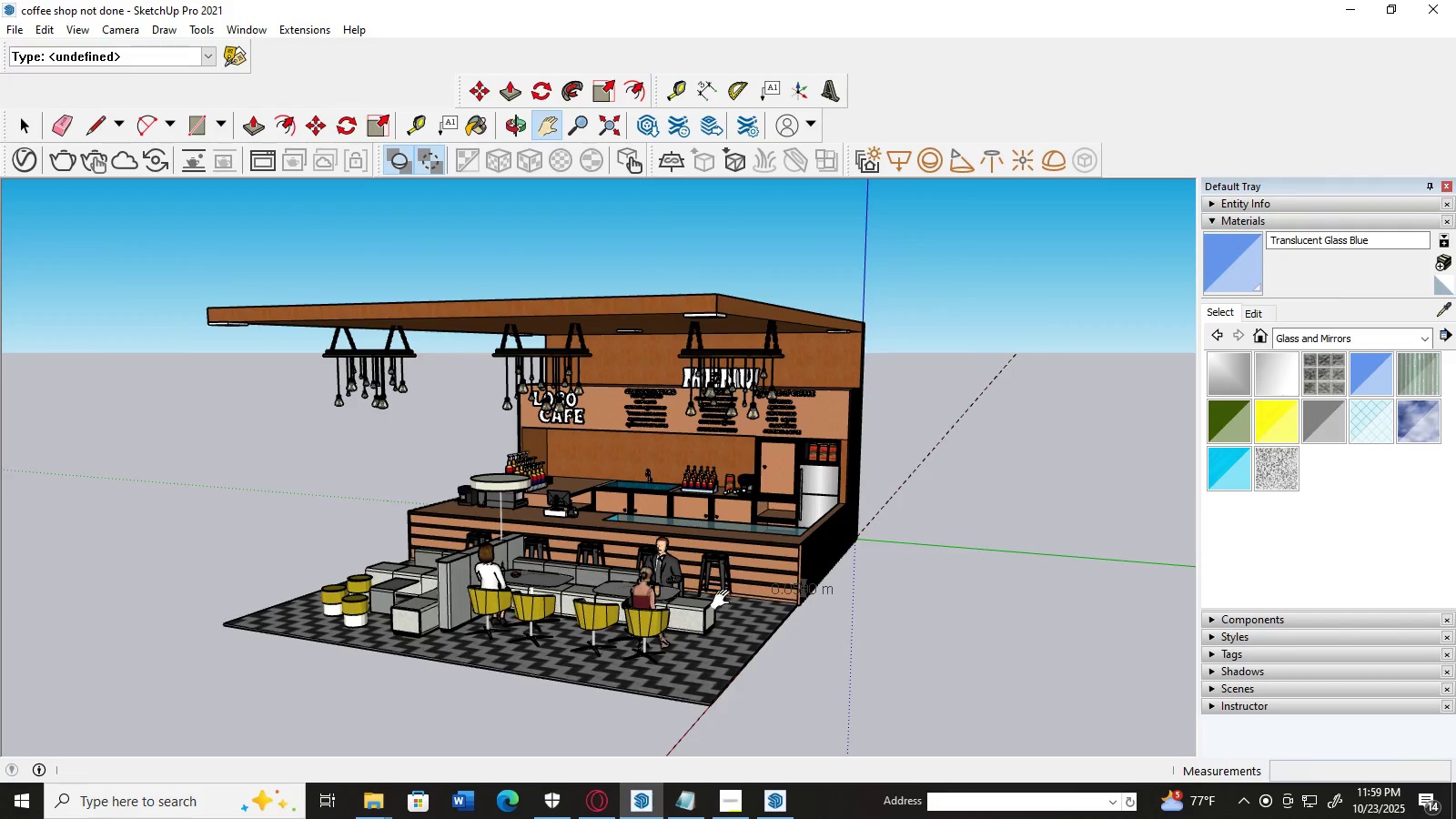 
scroll: coordinate [809, 567], scroll_direction: up, amount: 2.0
 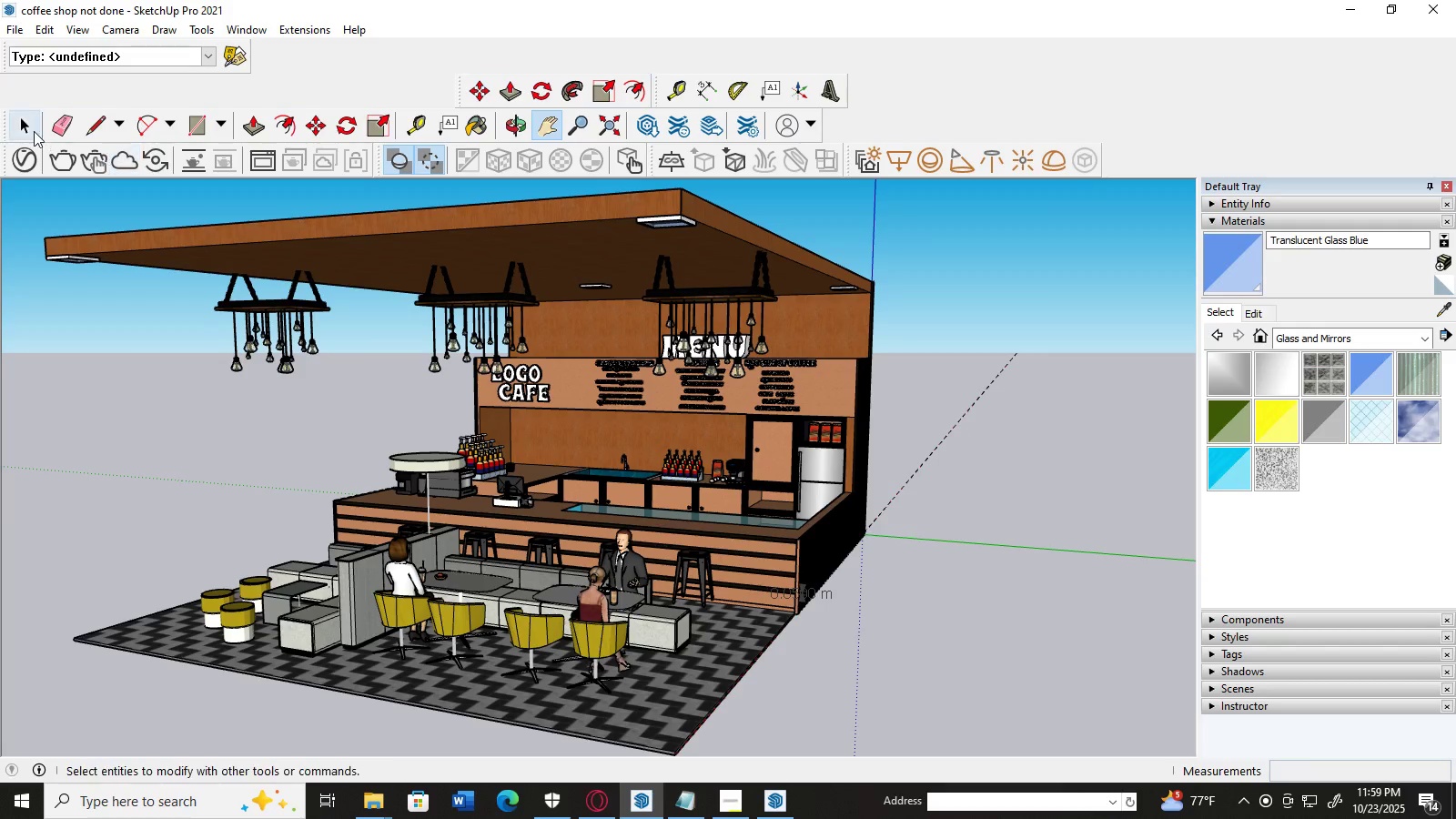 
left_click([26, 126])
 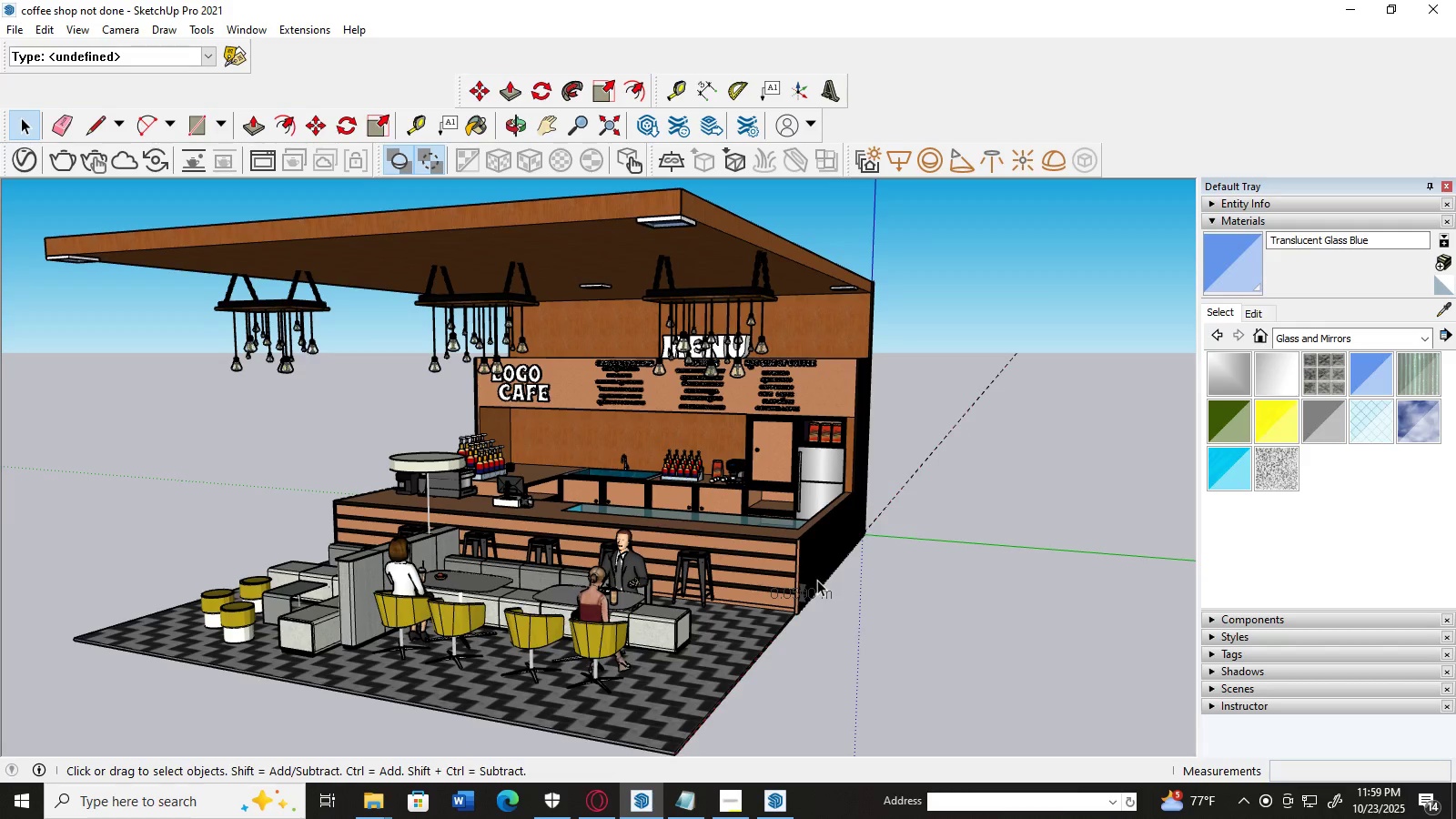 
key(H)
 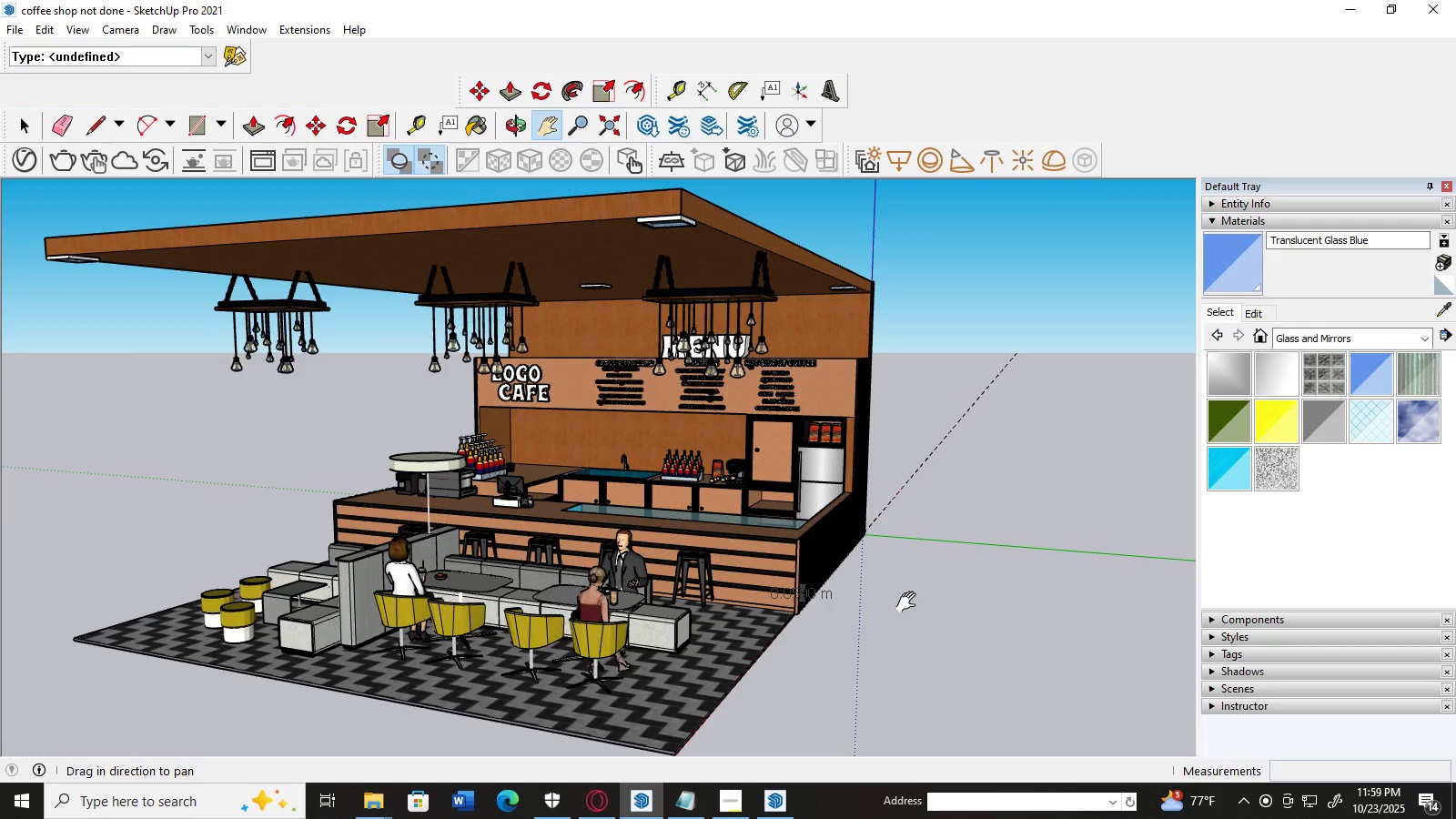 
left_click_drag(start_coordinate=[910, 603], to_coordinate=[713, 626])
 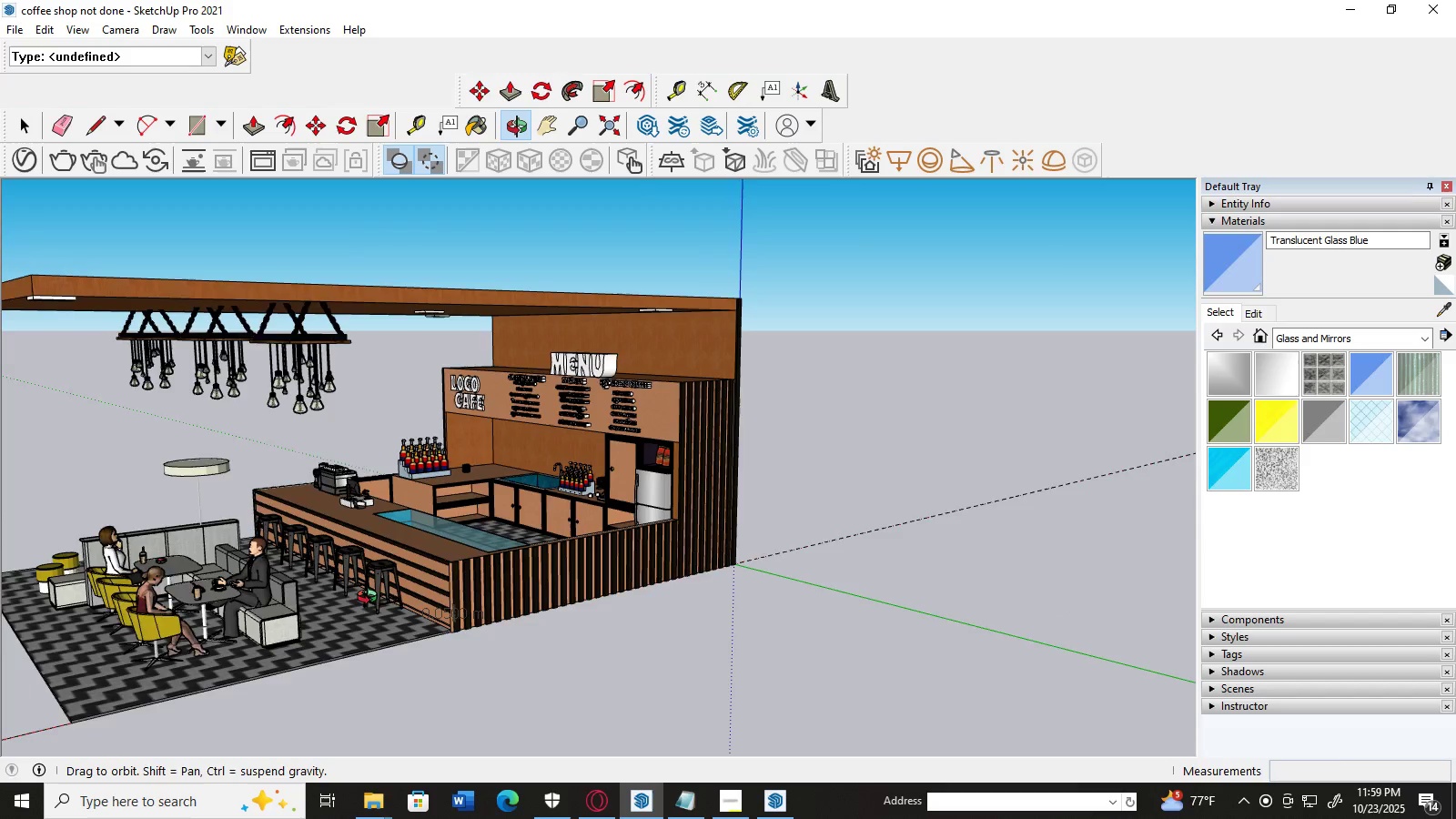 
scroll: coordinate [339, 596], scroll_direction: up, amount: 17.0
 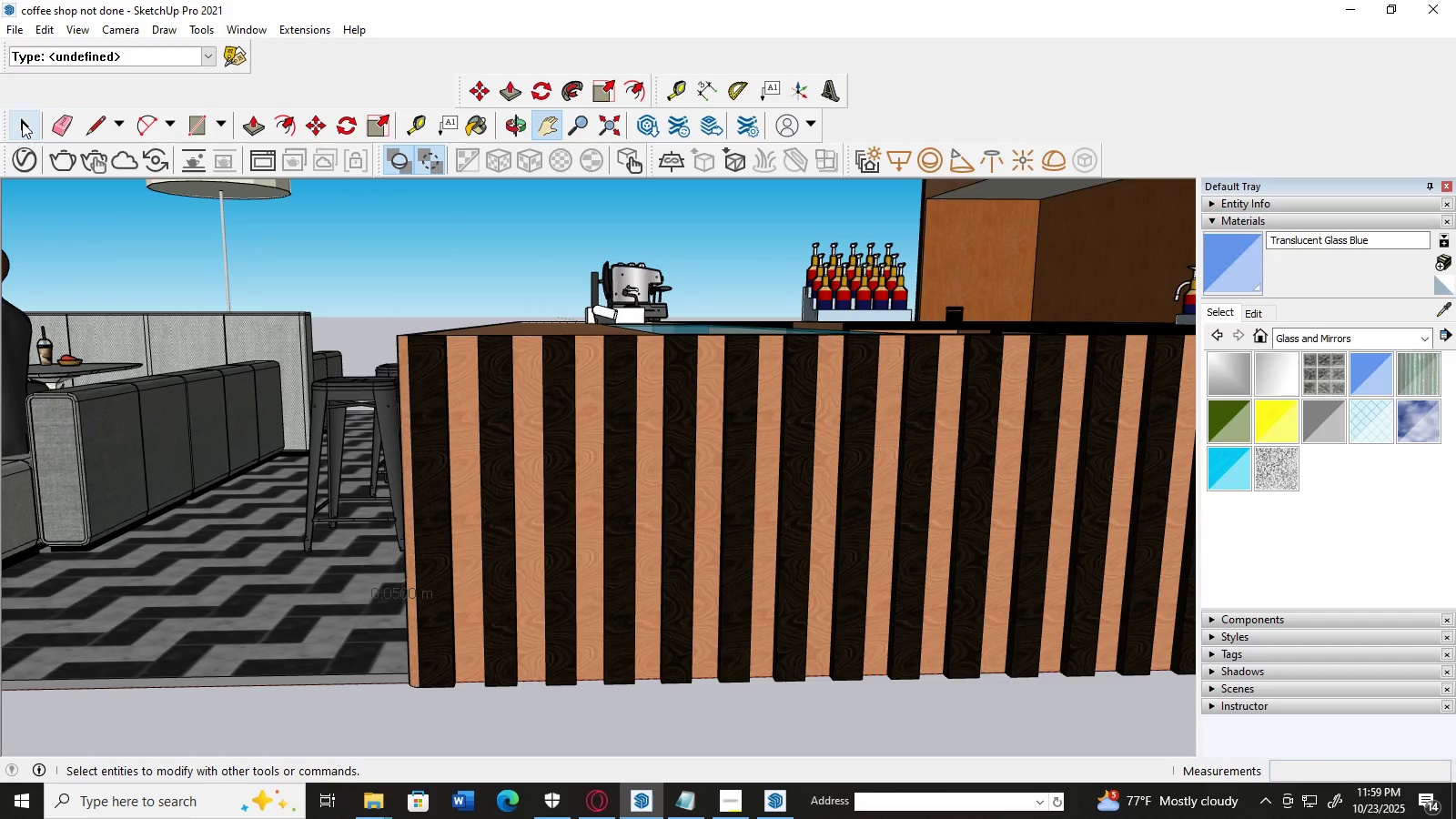 
left_click([21, 122])
 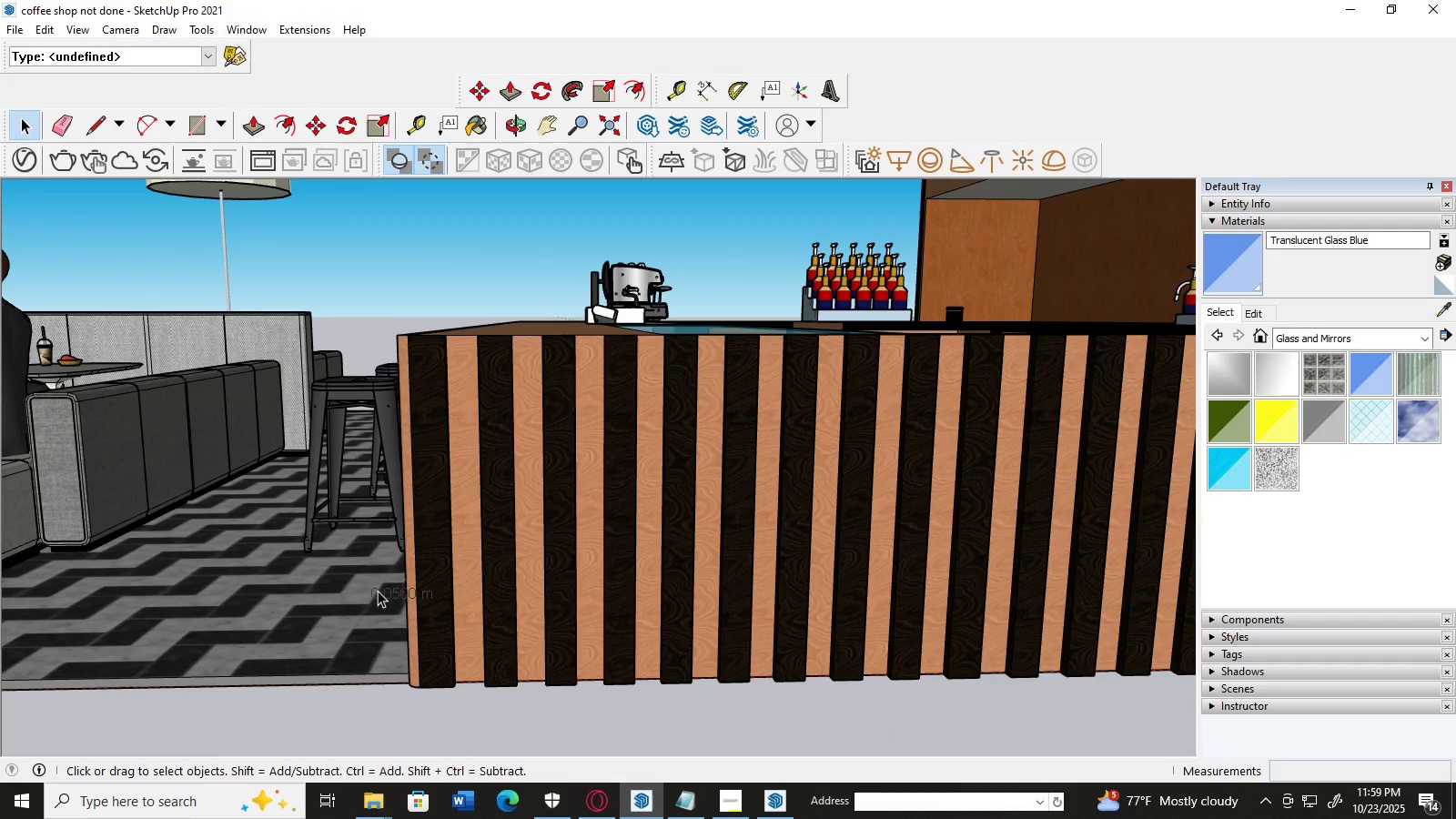 
left_click([378, 591])
 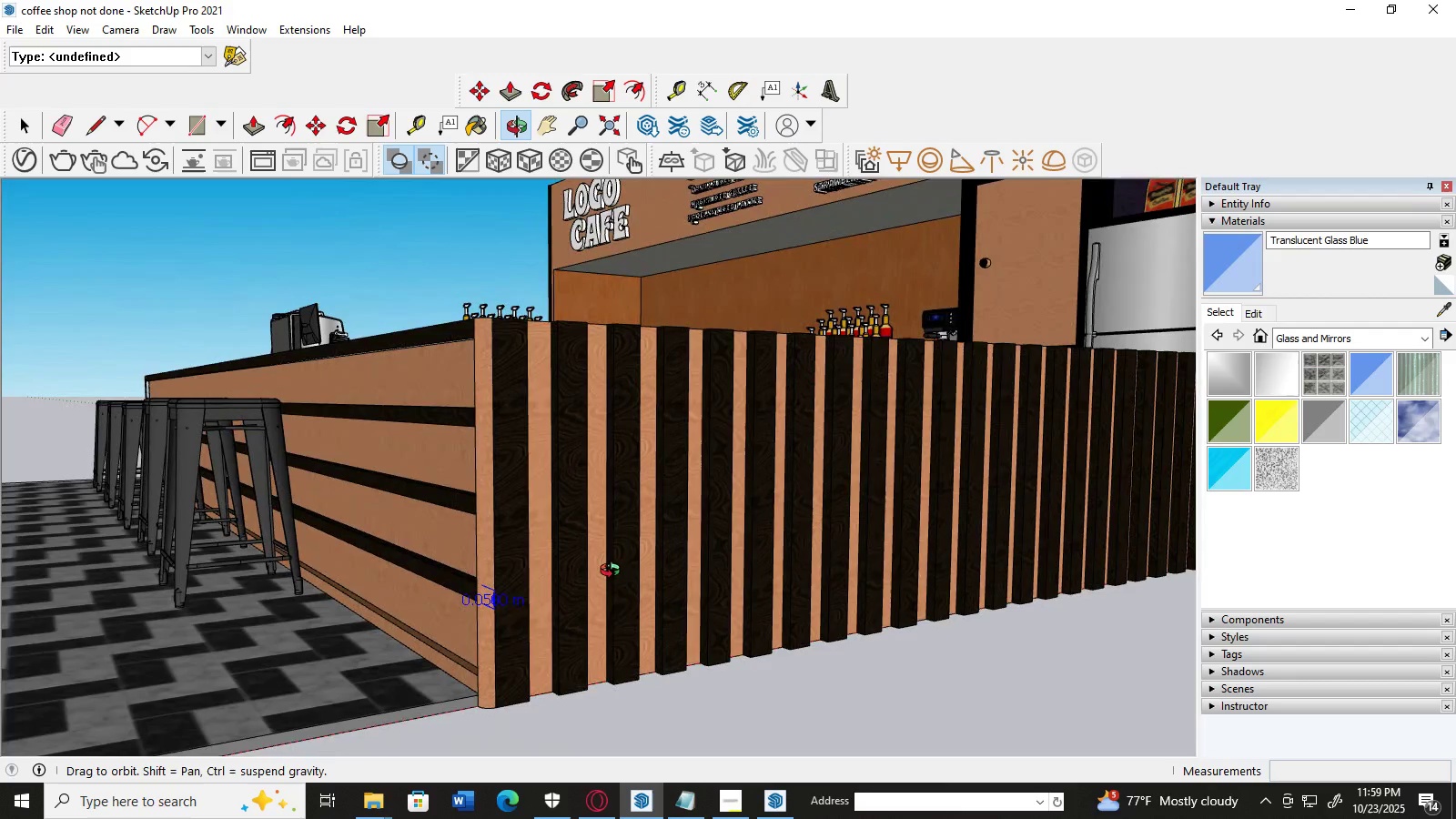 
wait(8.27)
 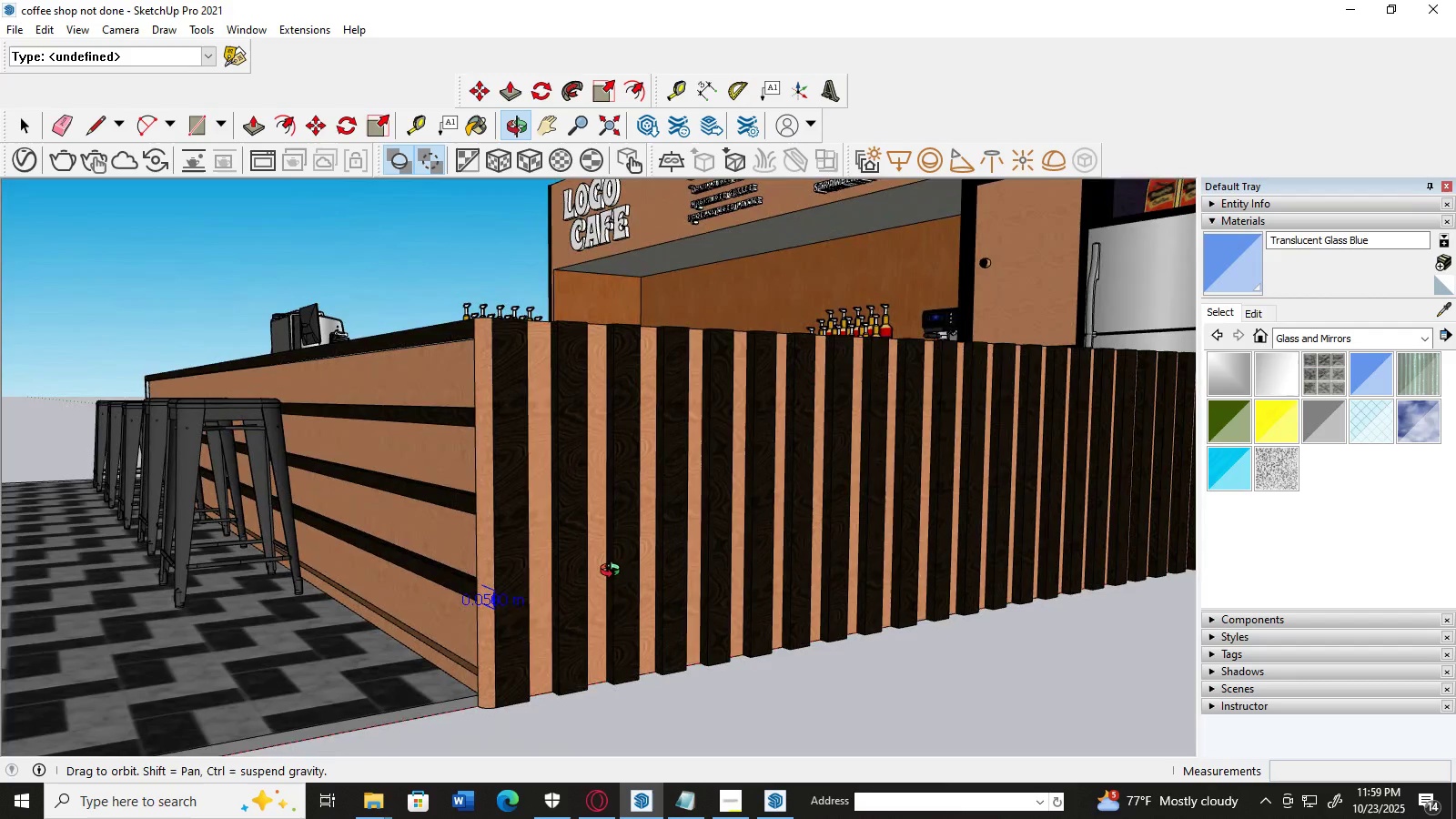 
left_click([738, 723])
 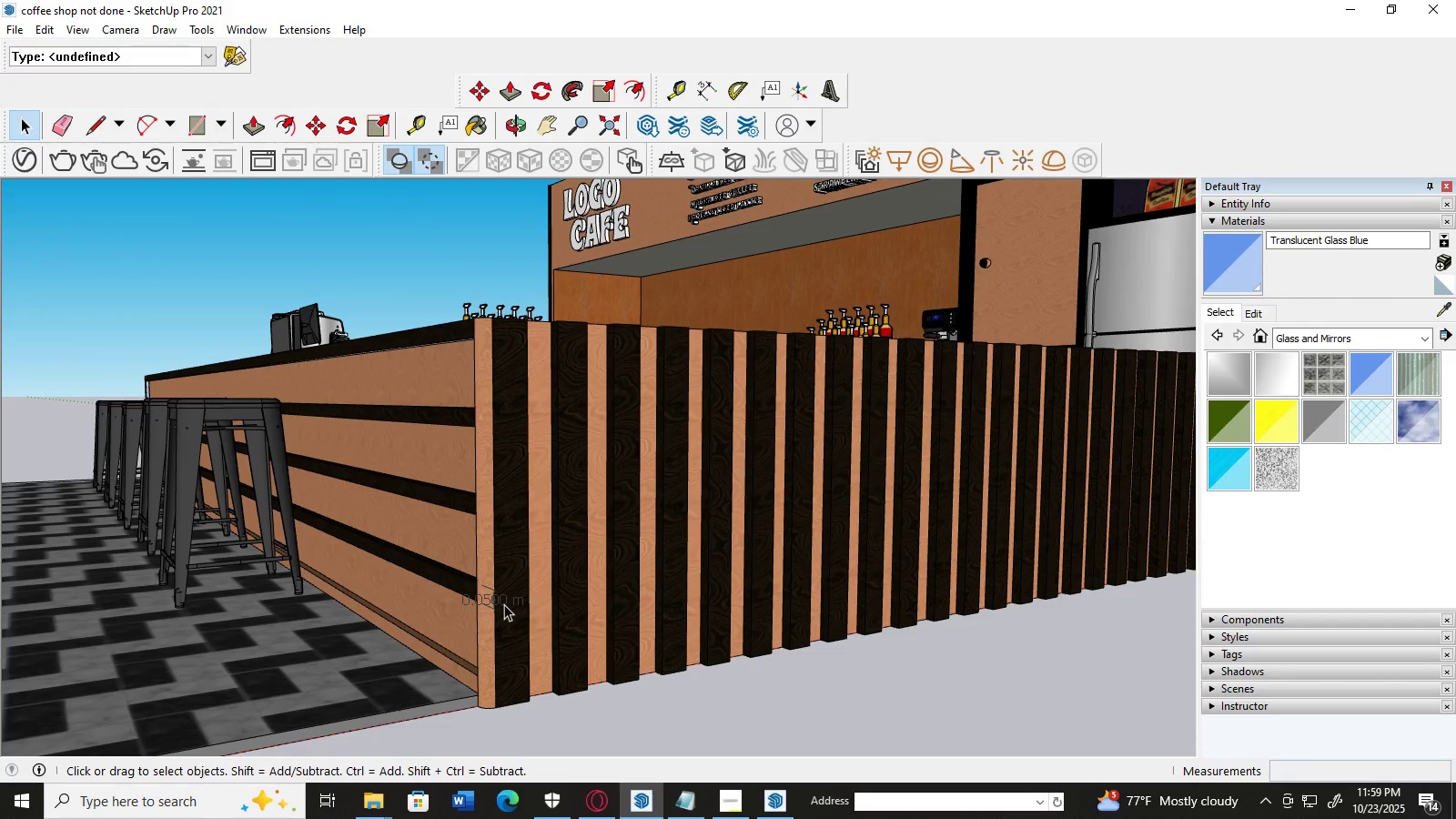 
left_click([504, 604])
 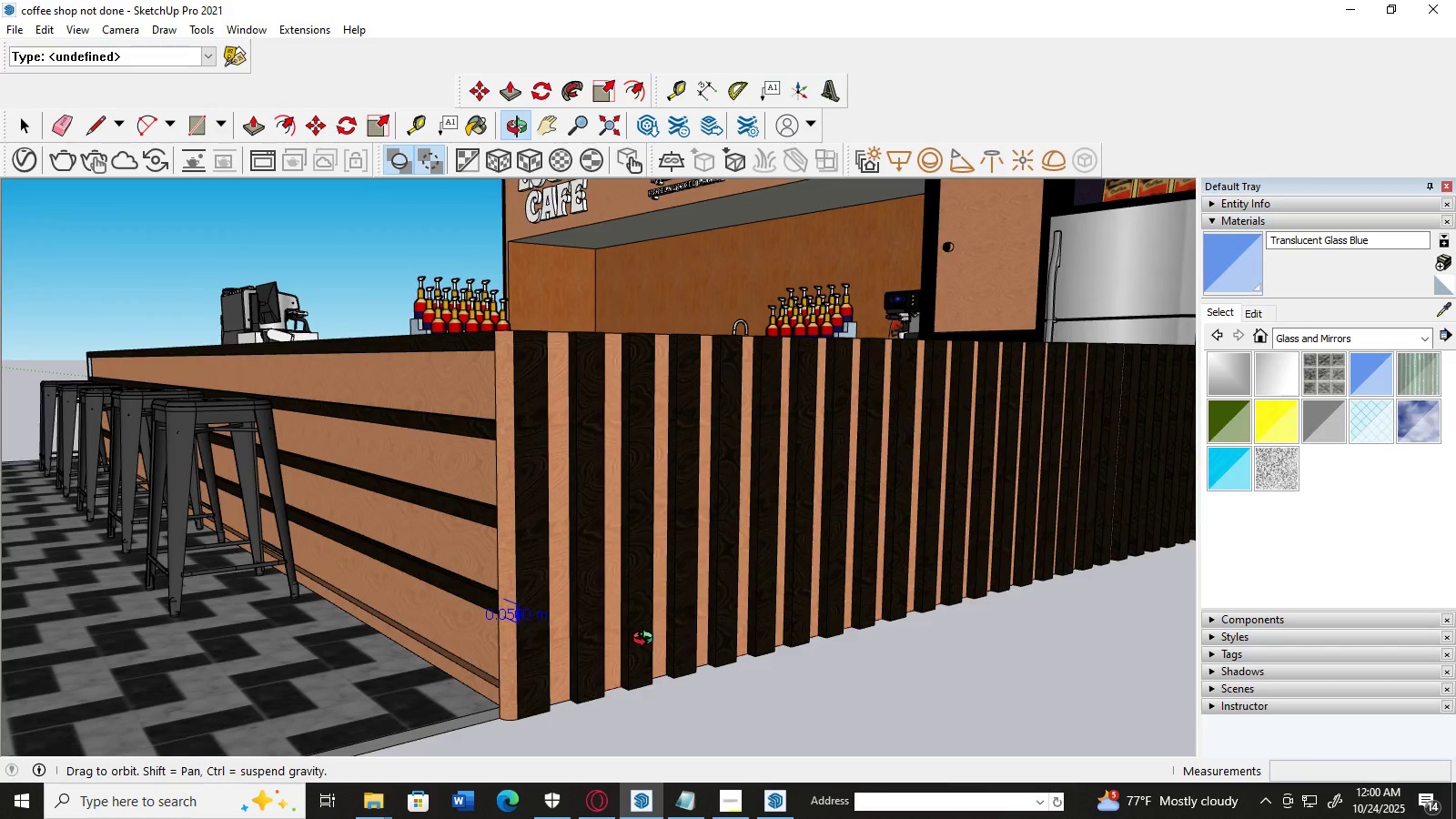 
scroll: coordinate [645, 658], scroll_direction: up, amount: 1.0
 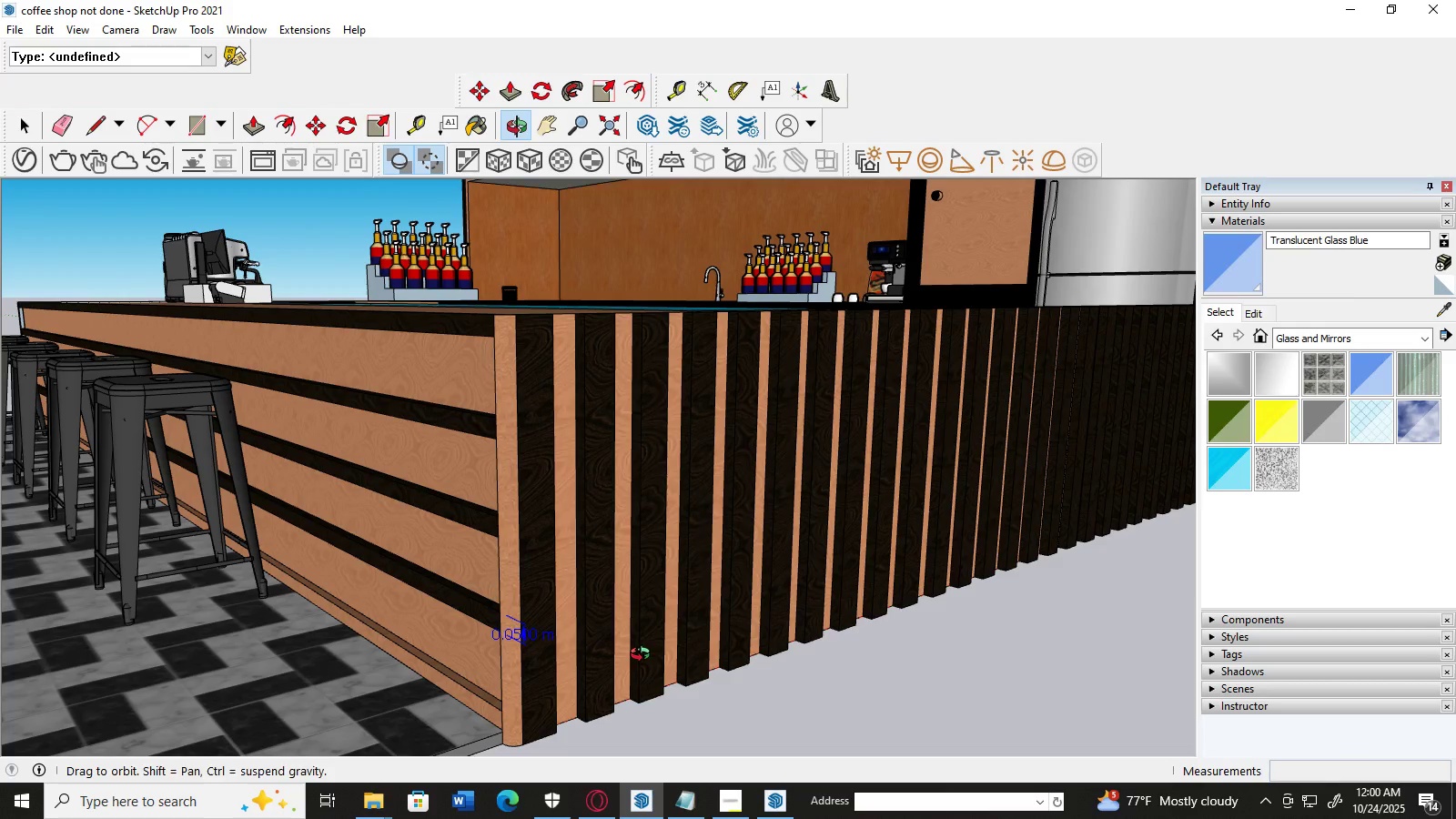 
scroll: coordinate [496, 546], scroll_direction: down, amount: 14.0
 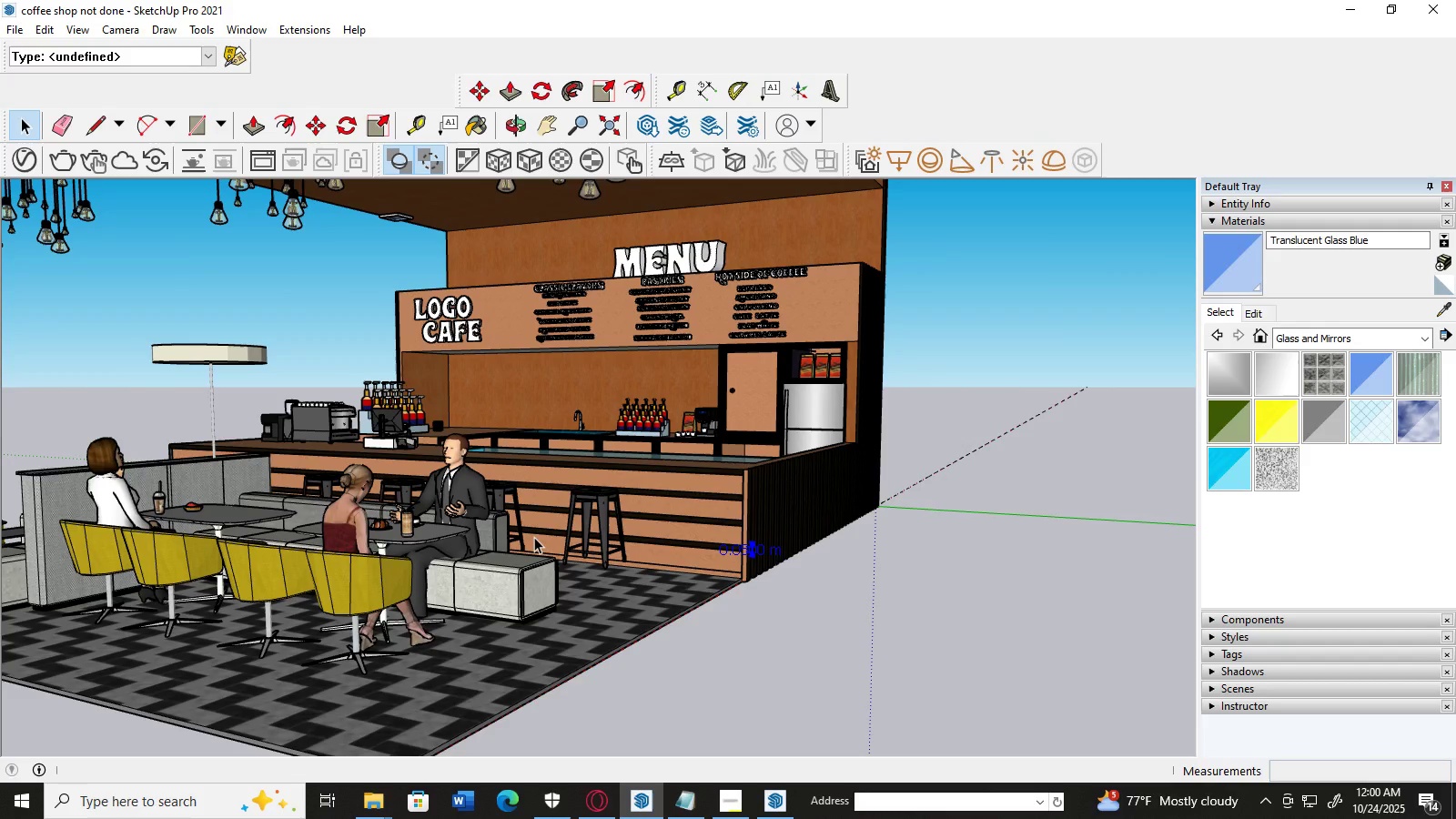 
wait(5.3)
 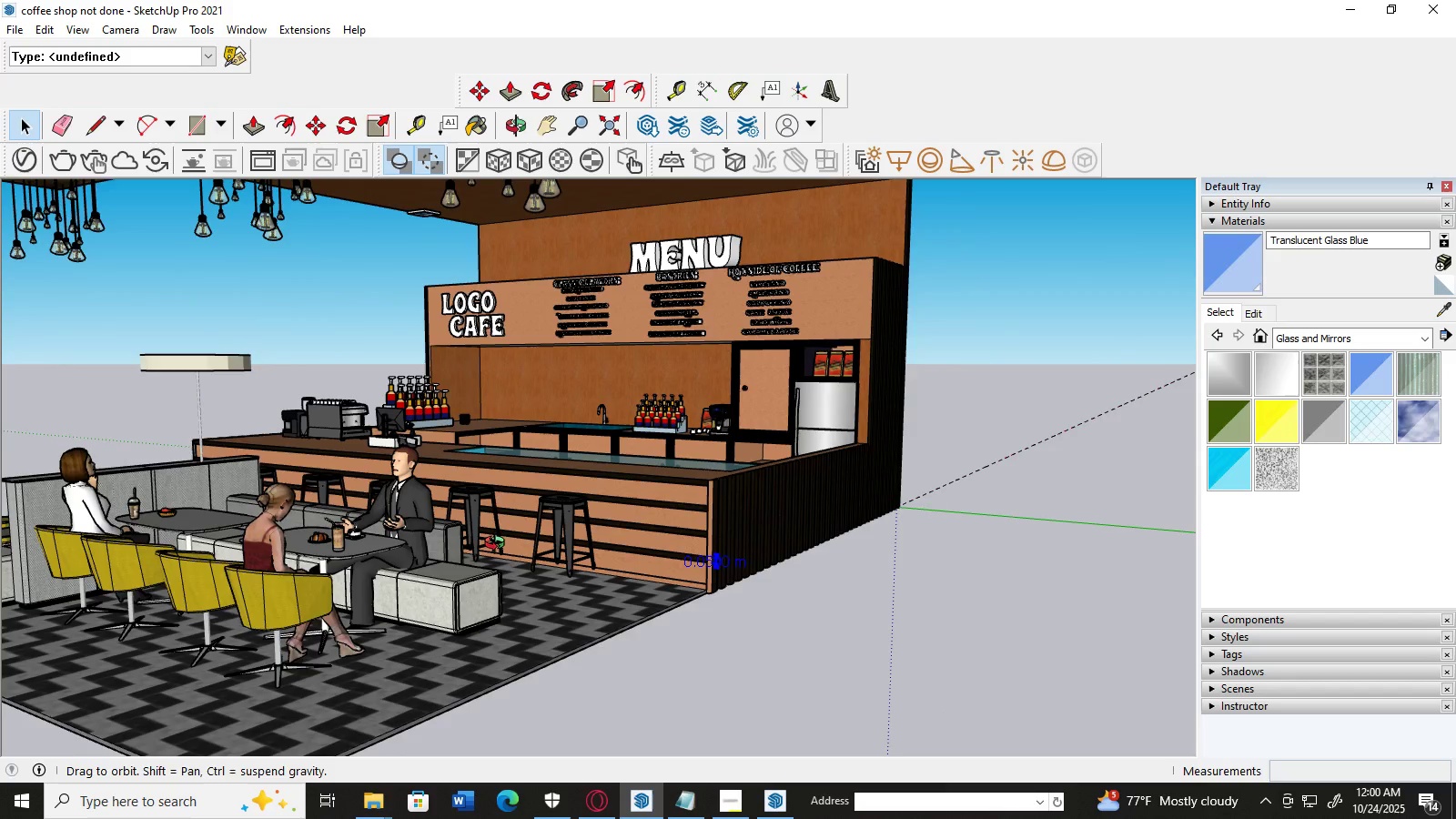 
key(H)
 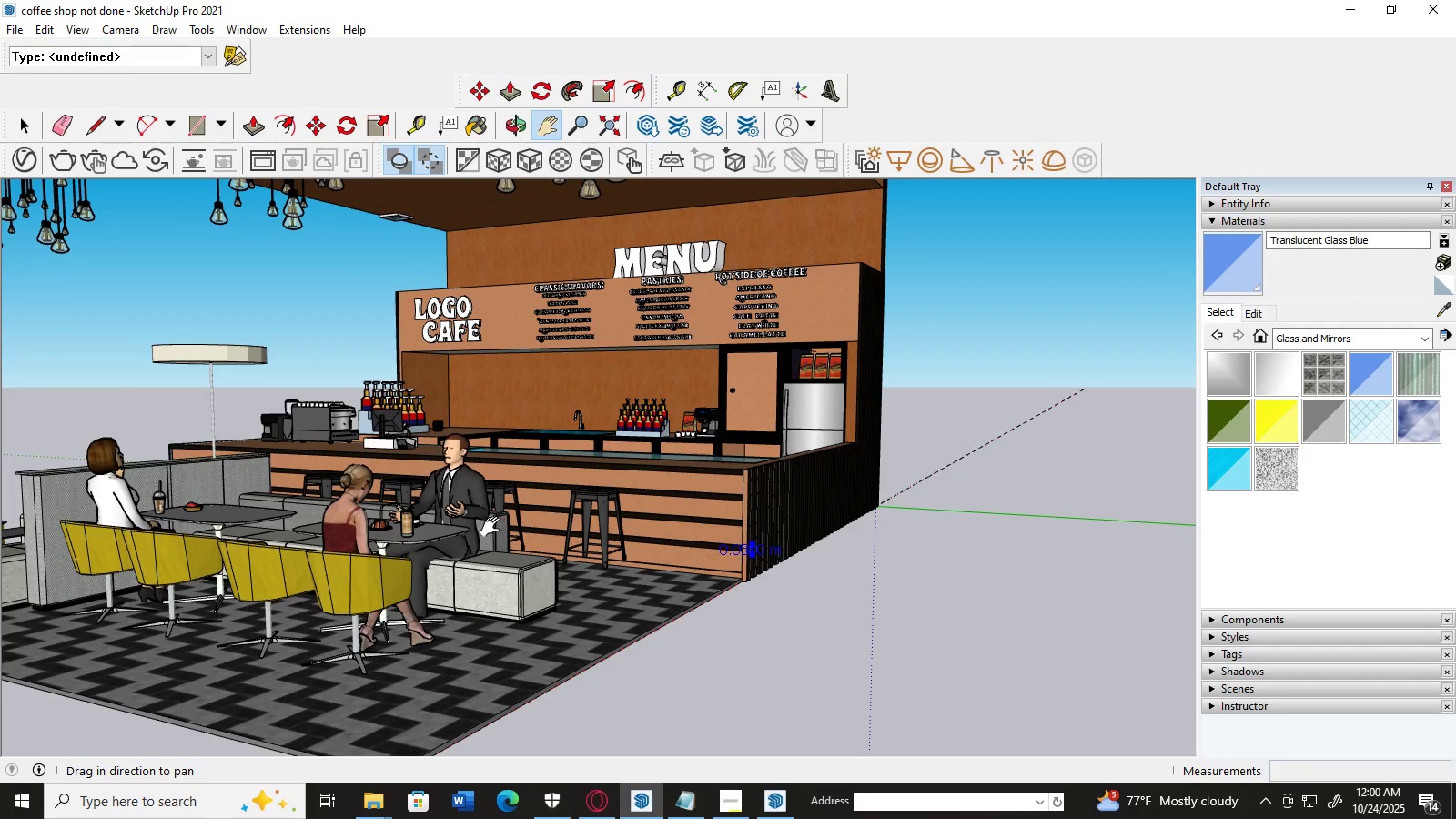 
left_click_drag(start_coordinate=[490, 526], to_coordinate=[696, 560])
 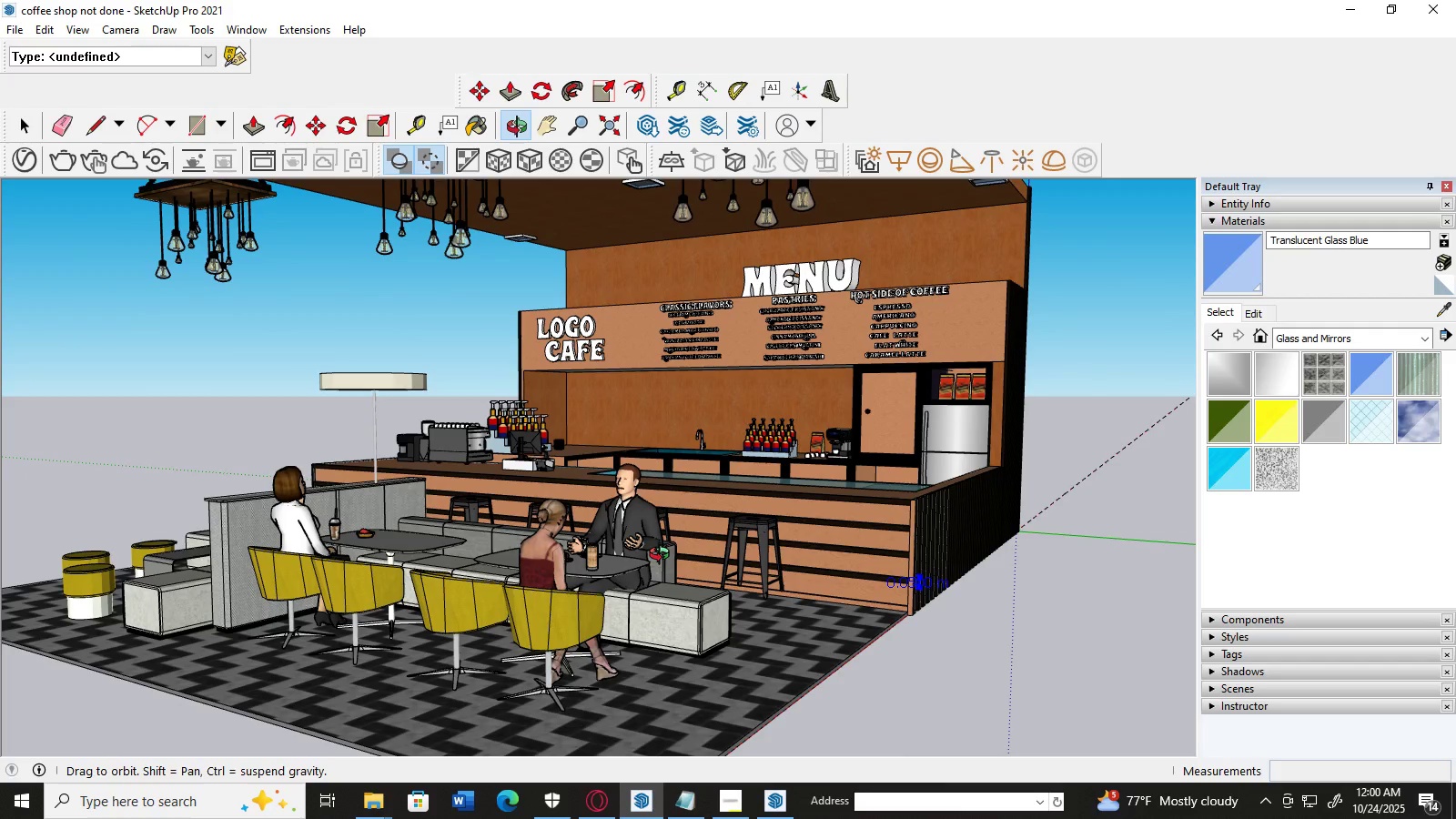 
wait(7.9)
 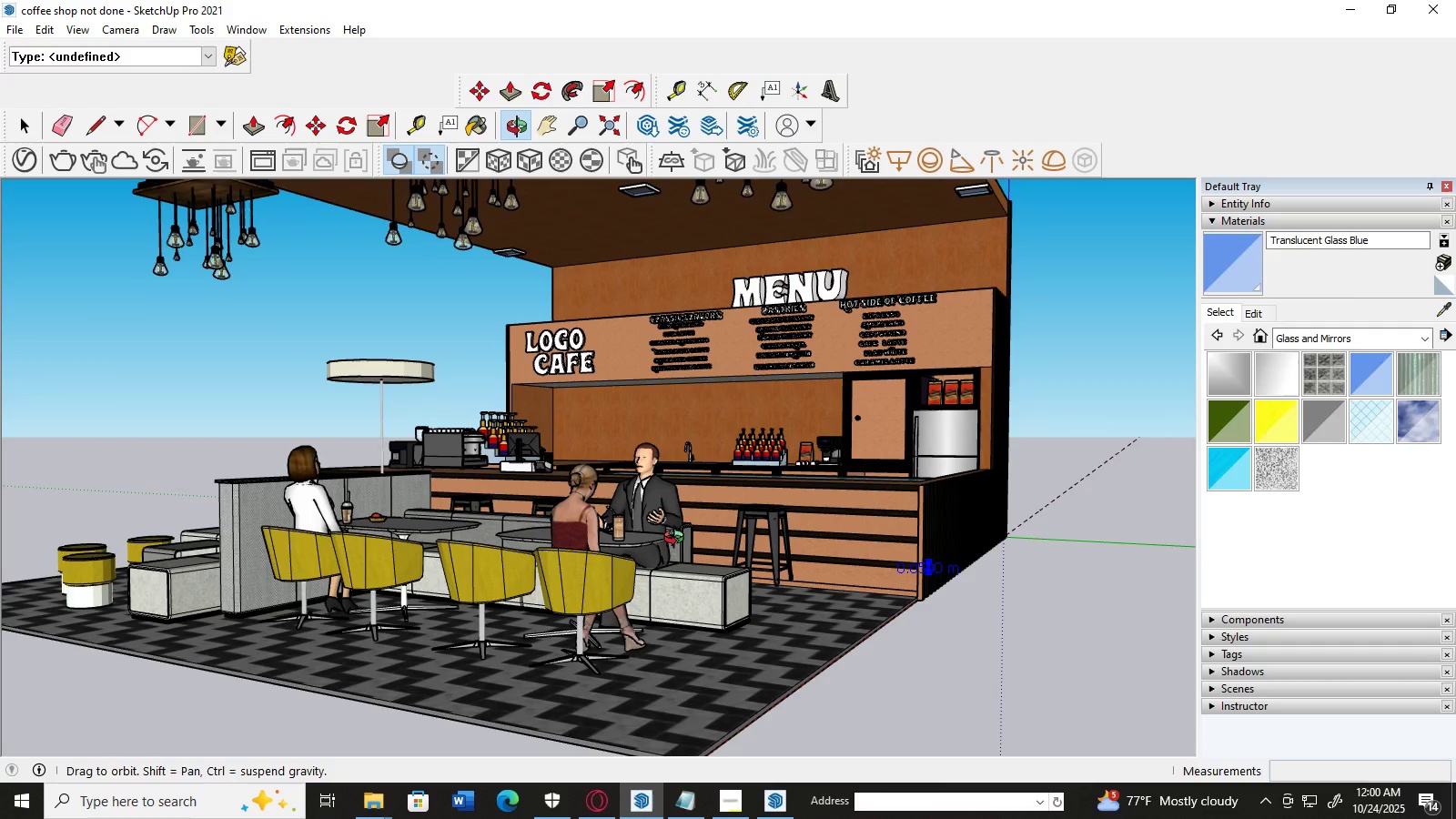 
scroll: coordinate [662, 566], scroll_direction: down, amount: 2.0
 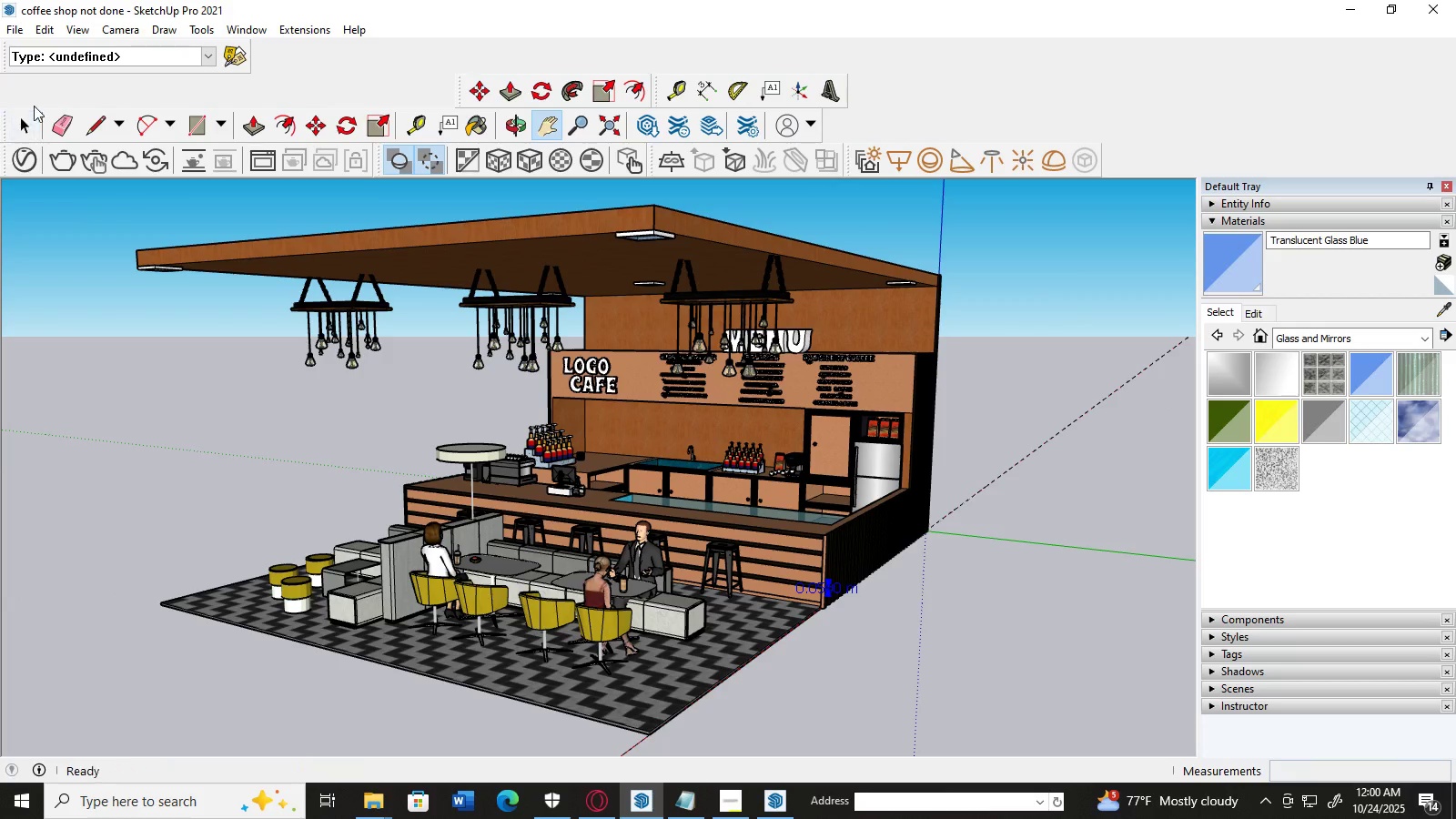 
double_click([66, 309])
 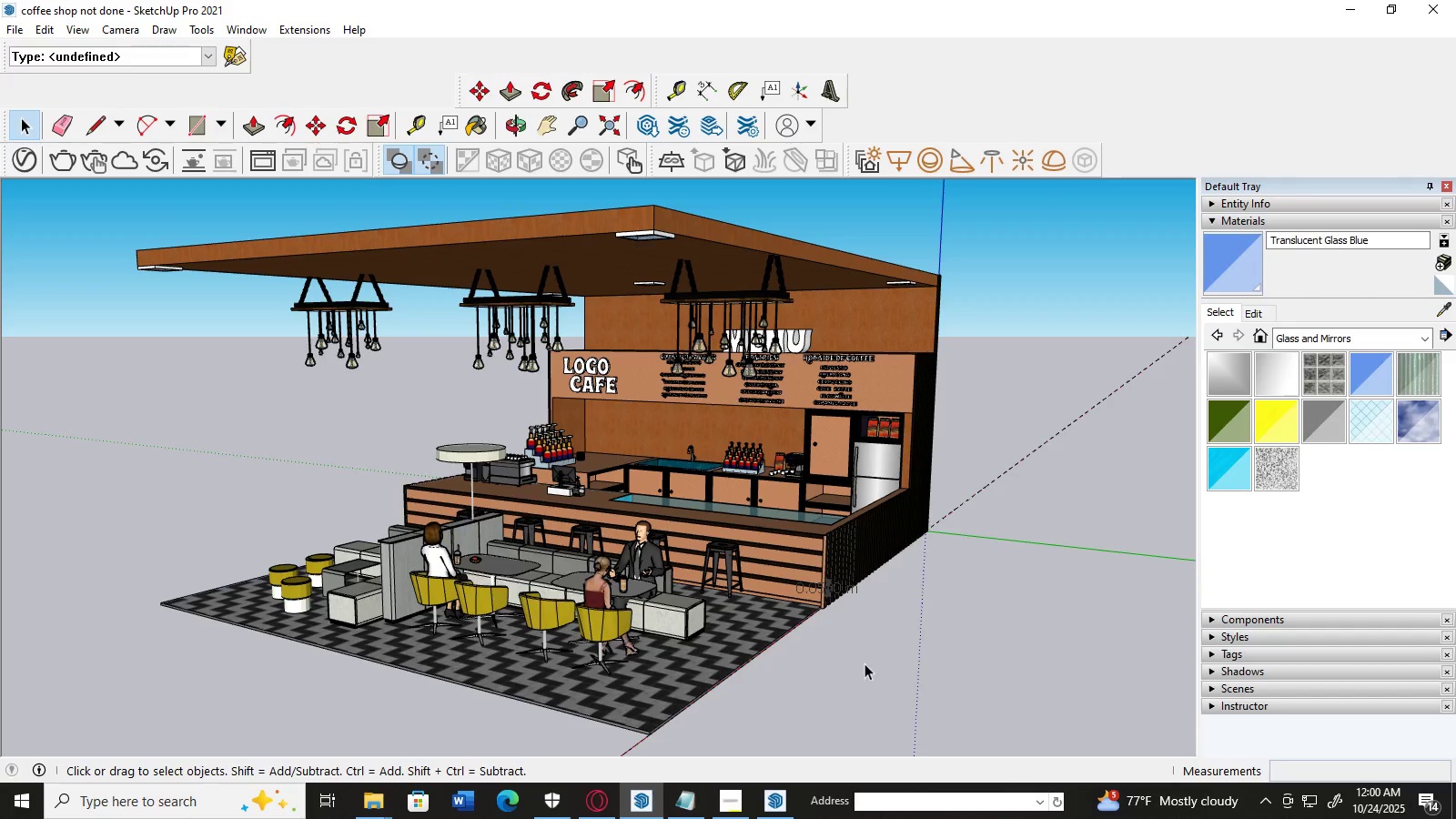 
scroll: coordinate [278, 520], scroll_direction: up, amount: 22.0
 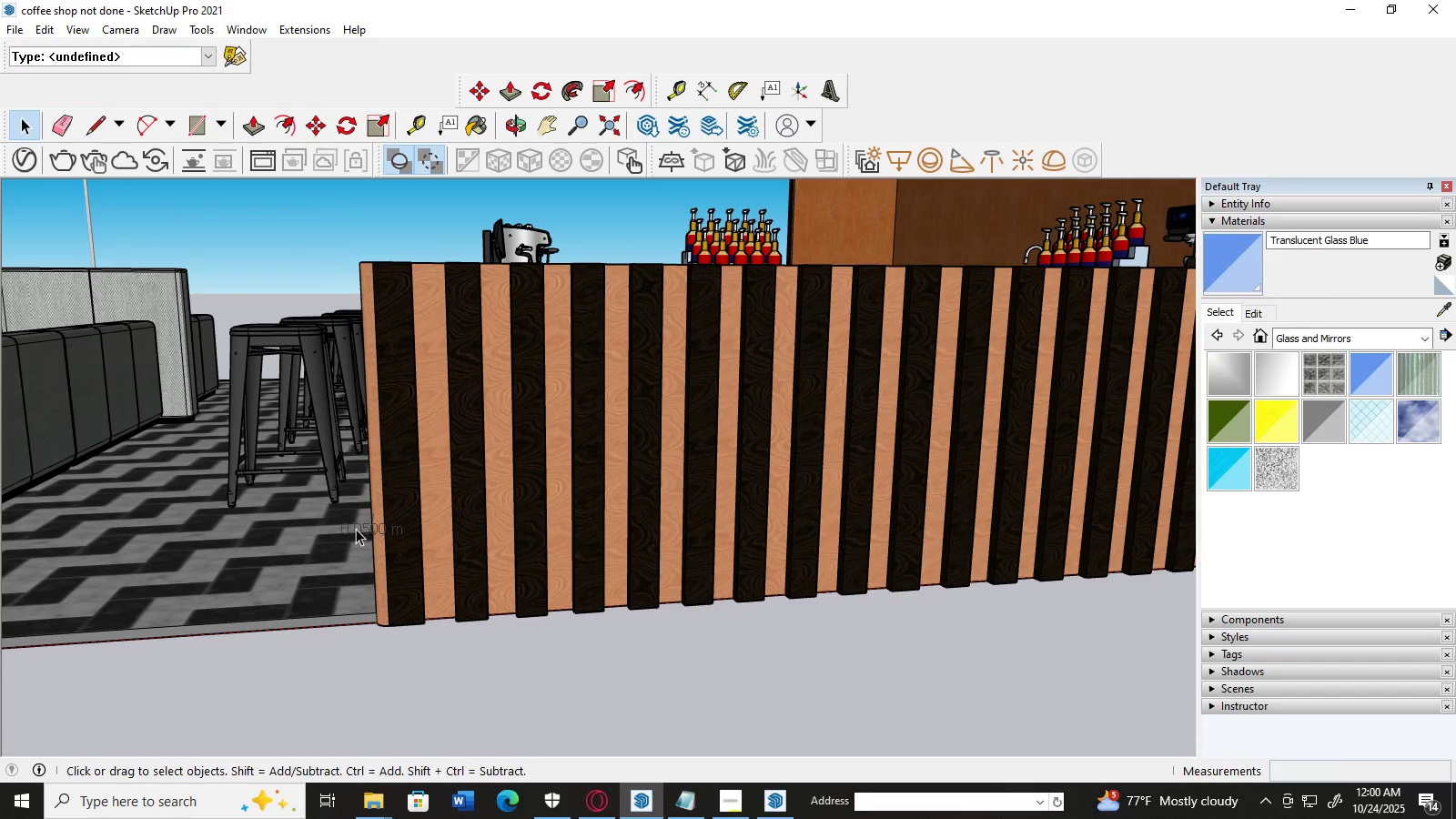 
left_click([356, 529])
 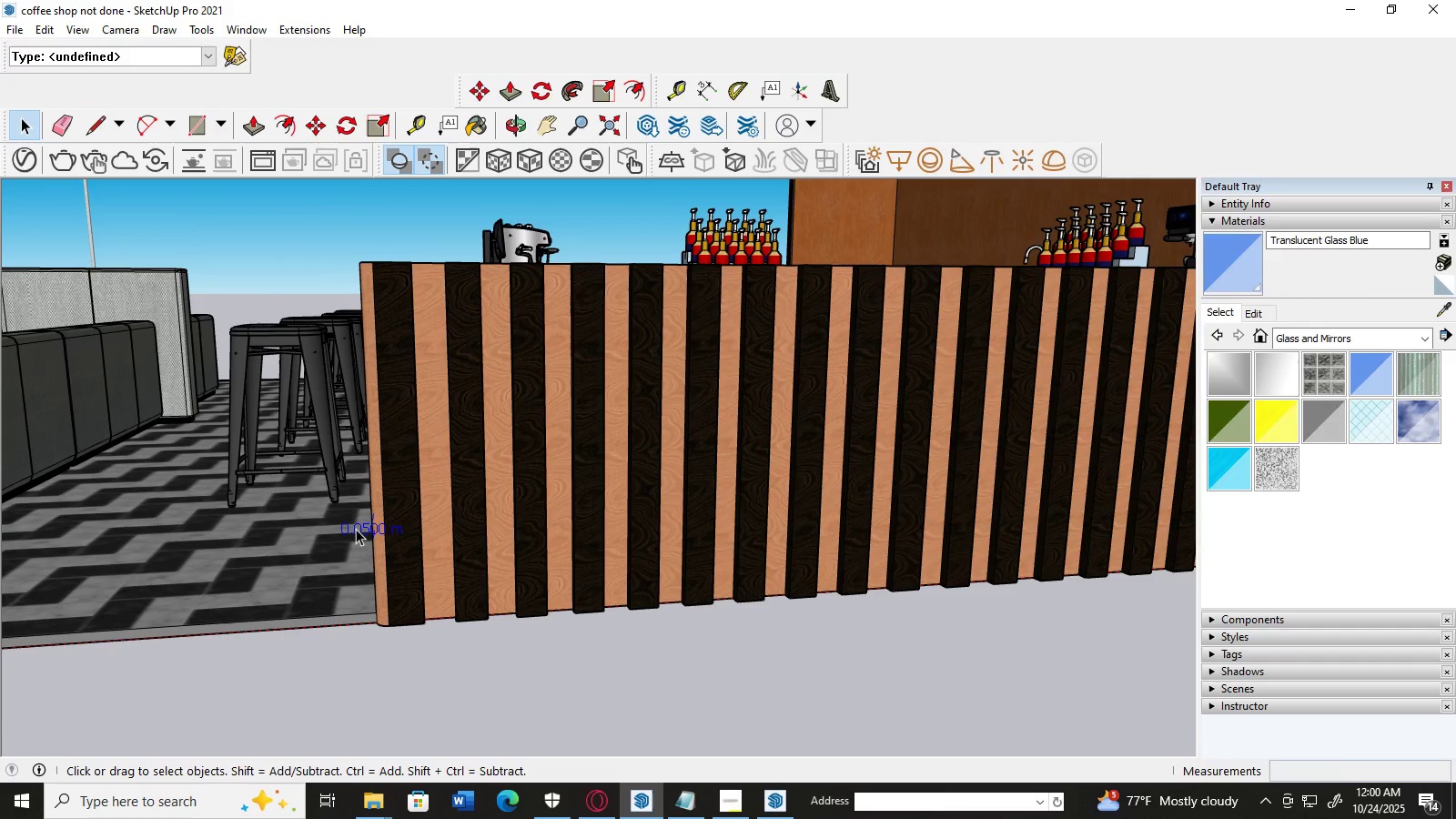 
key(Delete)
 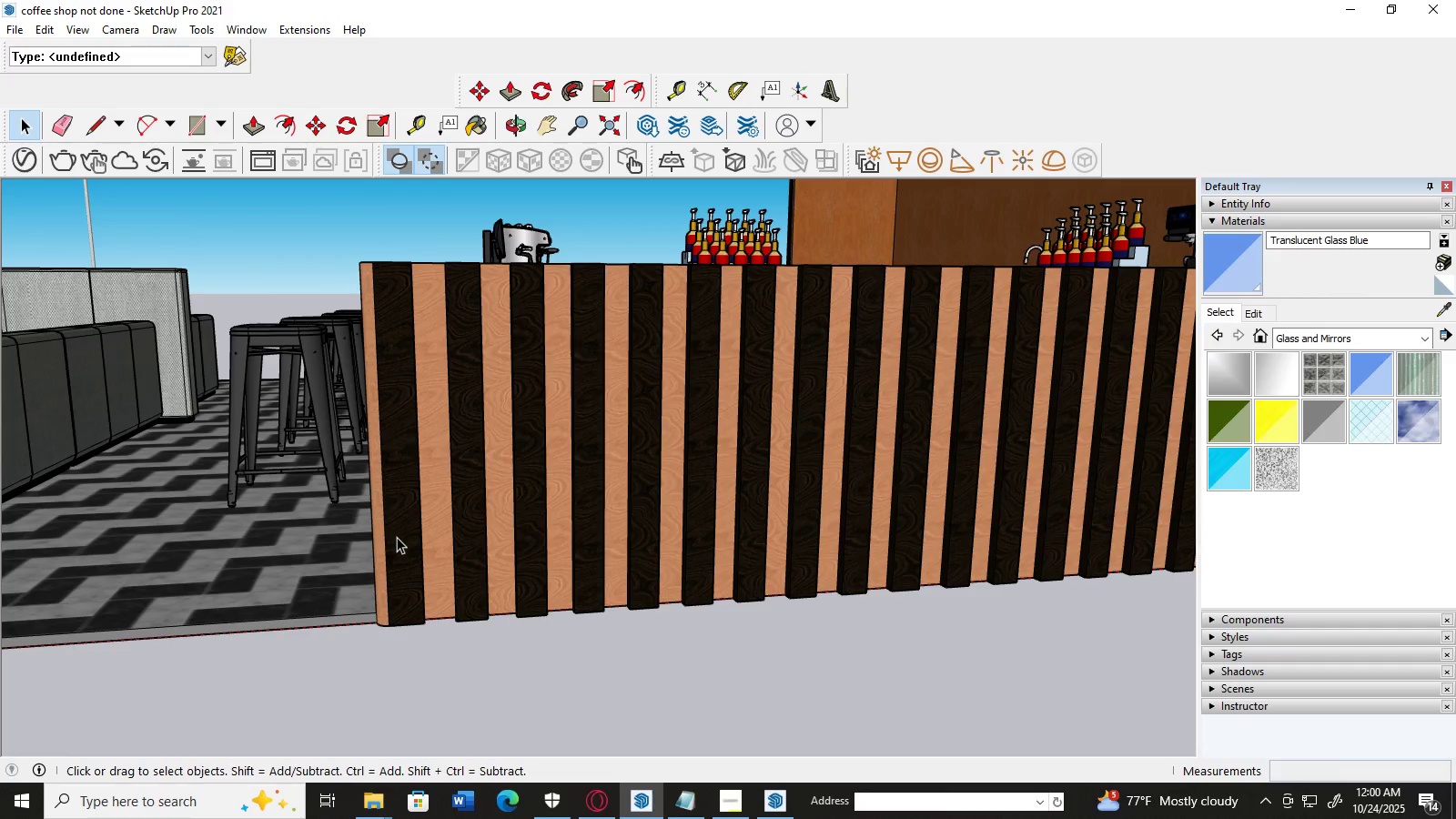 
scroll: coordinate [254, 481], scroll_direction: down, amount: 16.0
 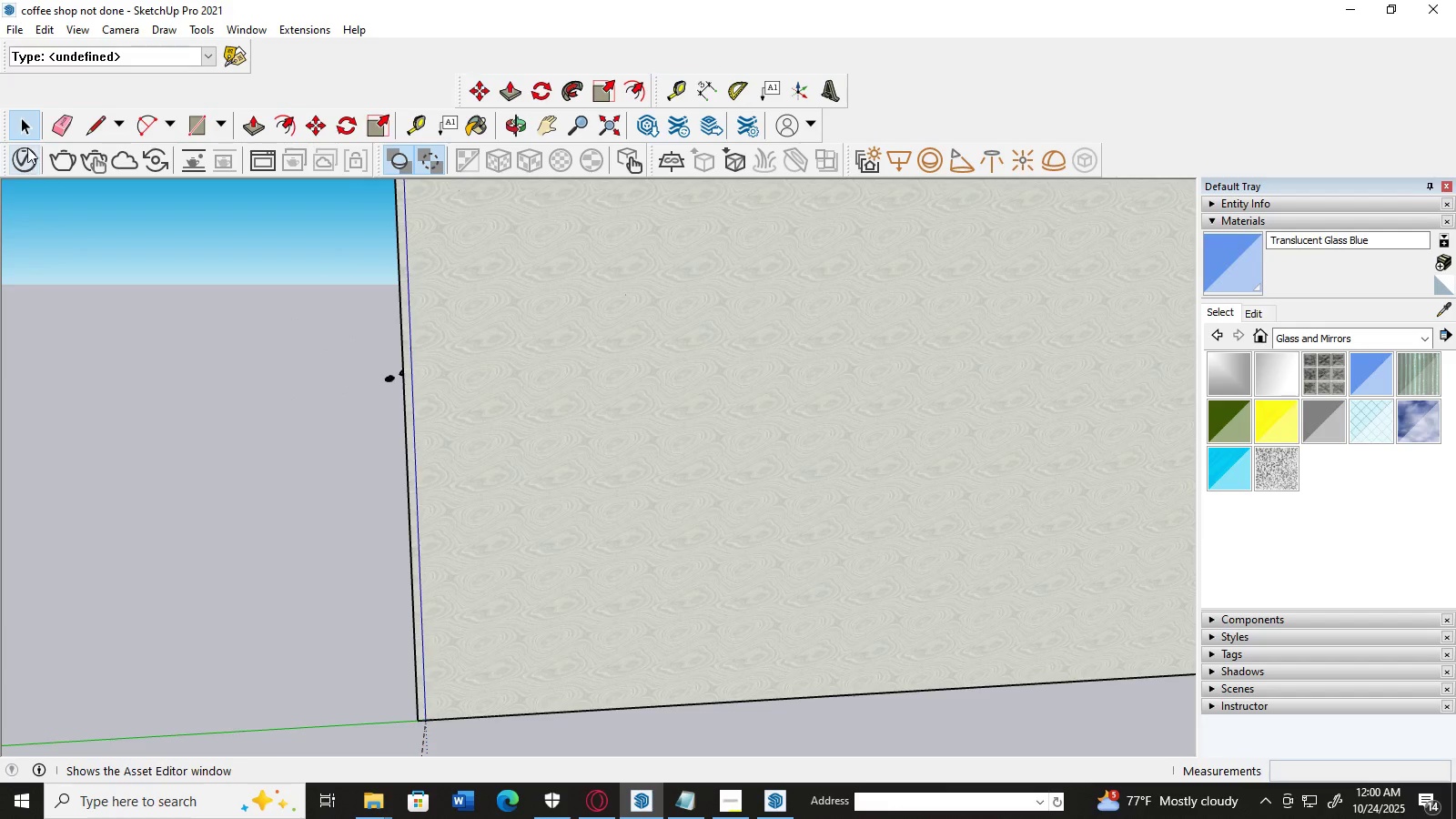 
left_click([591, 446])
 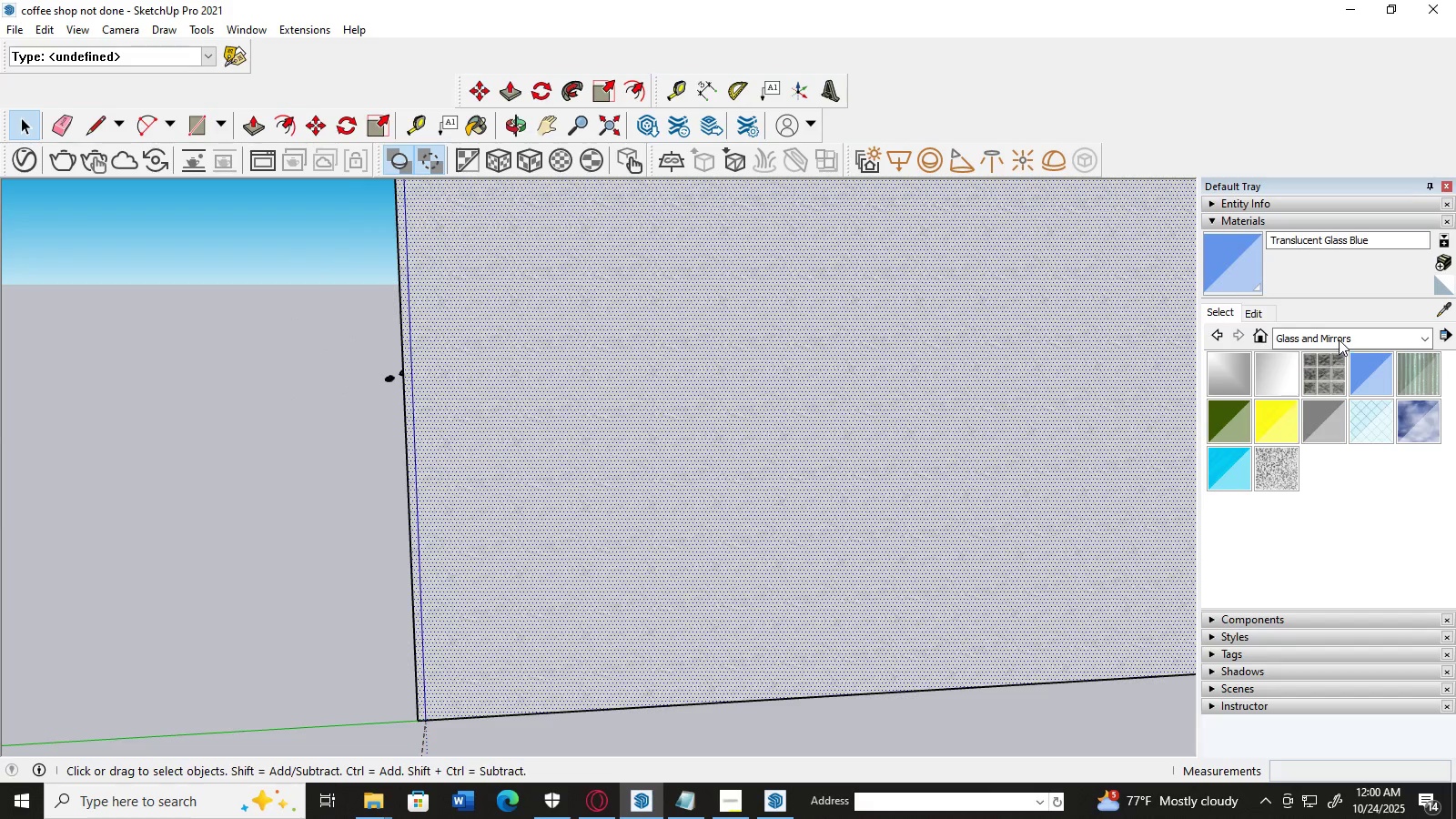 
left_click([1339, 339])
 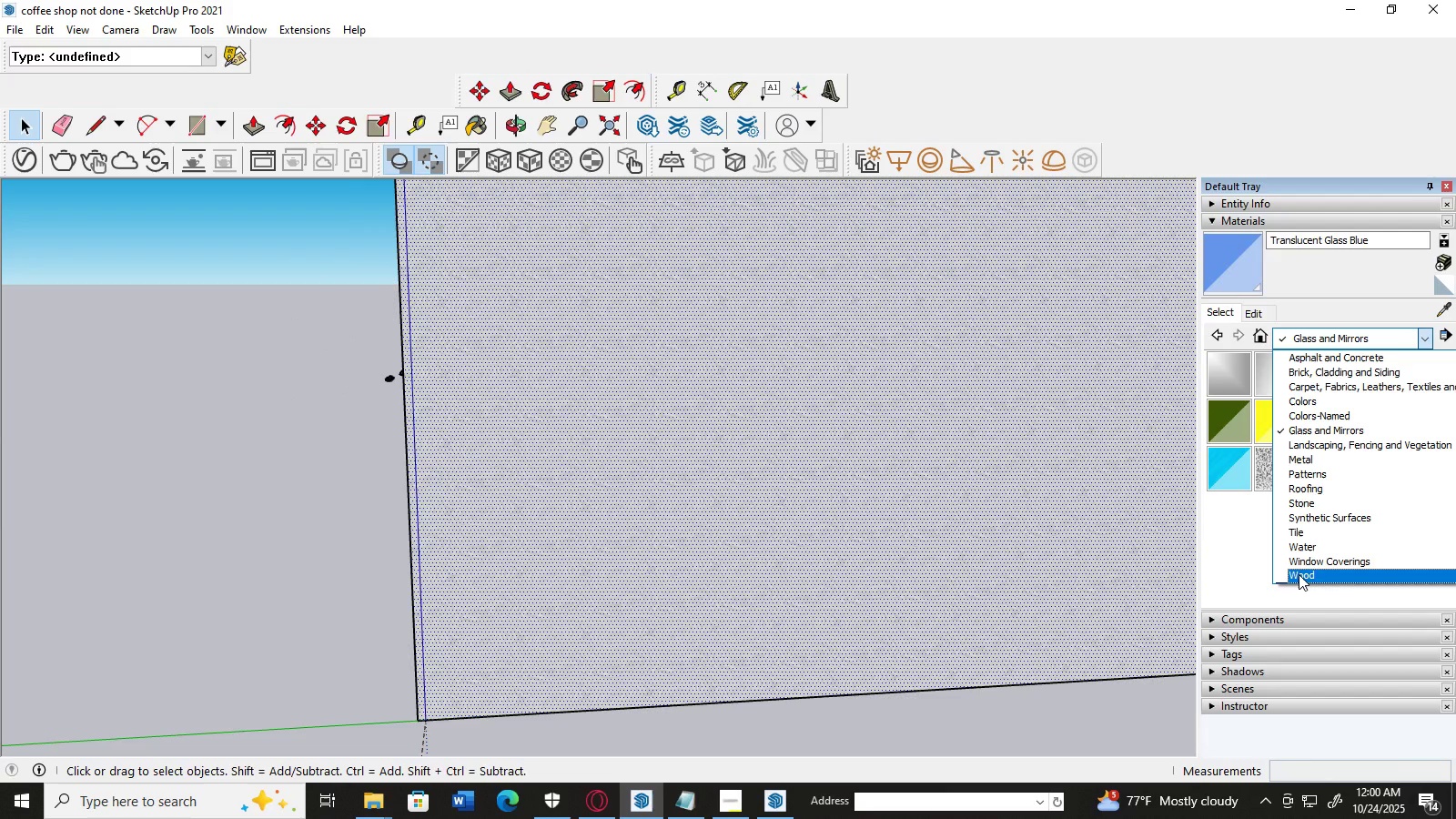 
left_click([1299, 574])
 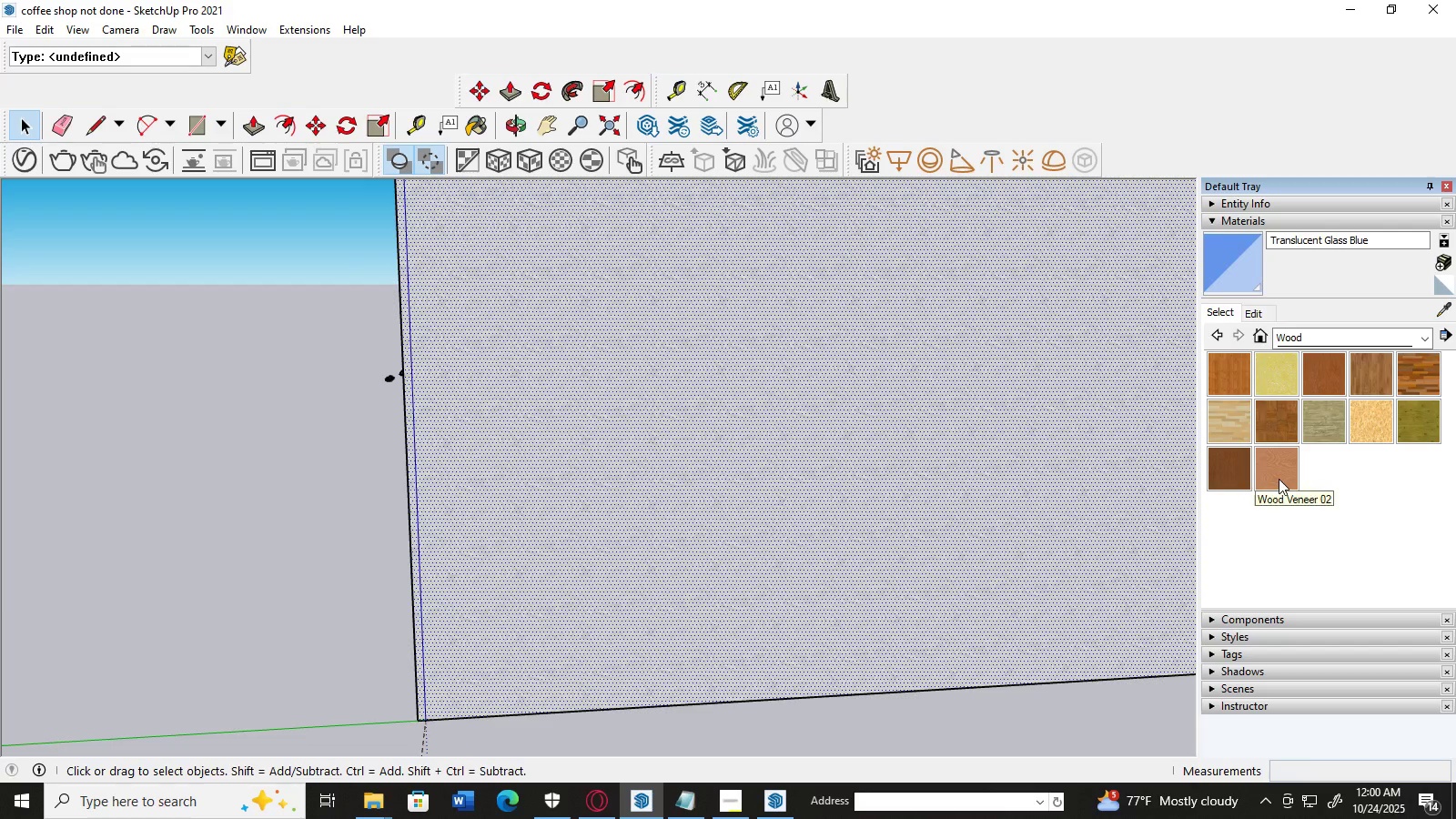 
double_click([970, 492])
 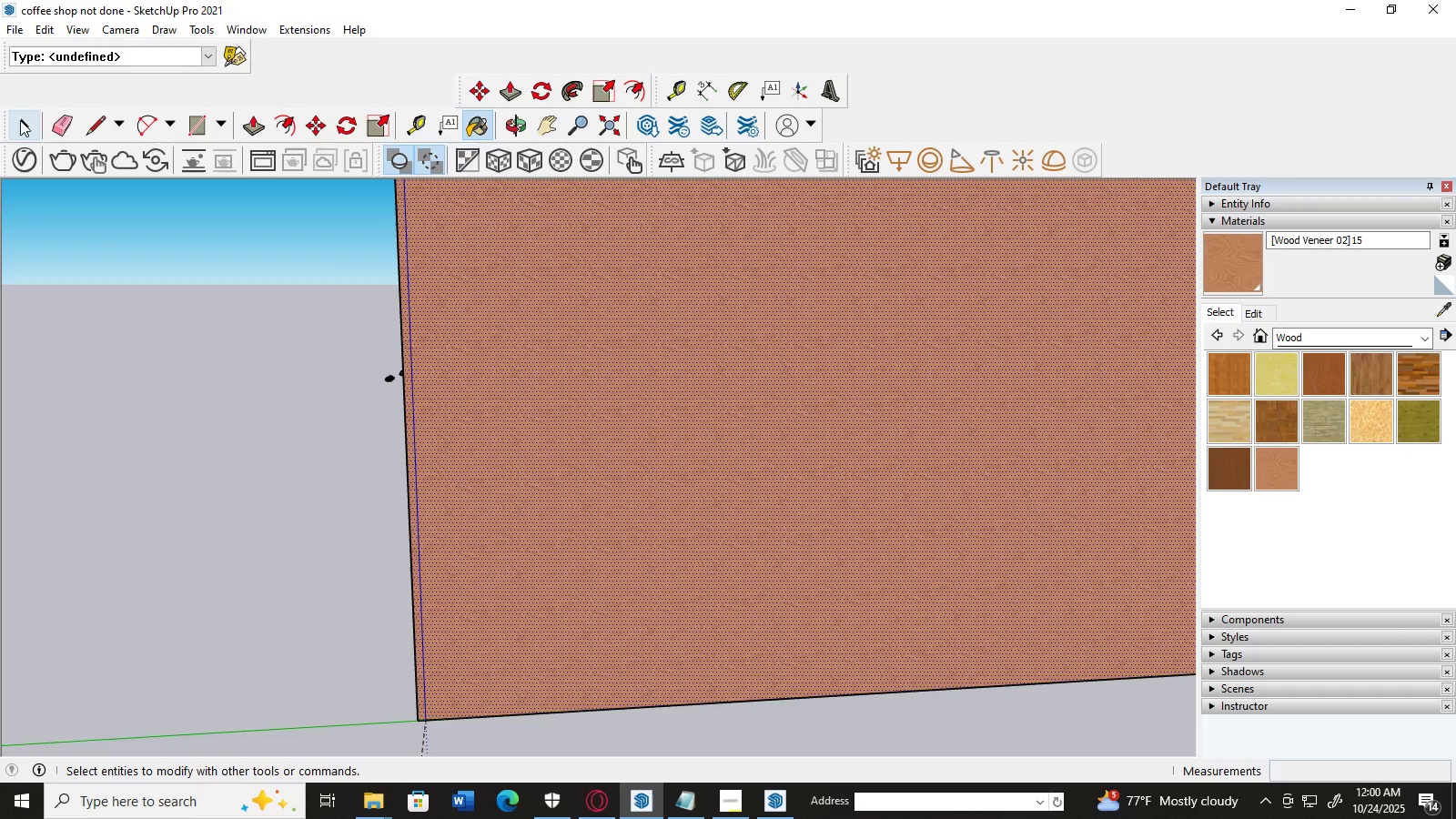 
double_click([179, 431])
 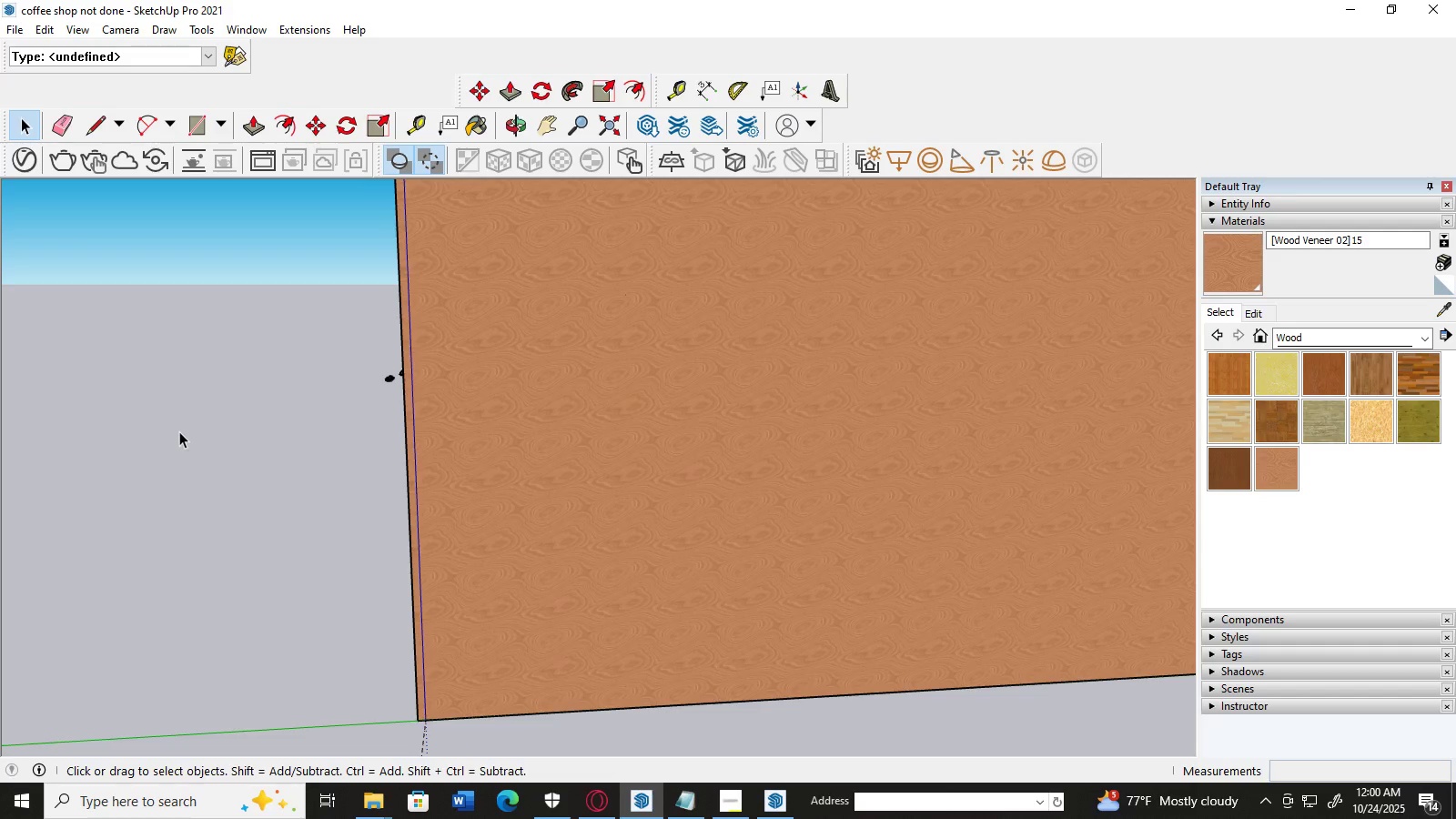 
scroll: coordinate [186, 493], scroll_direction: down, amount: 10.0
 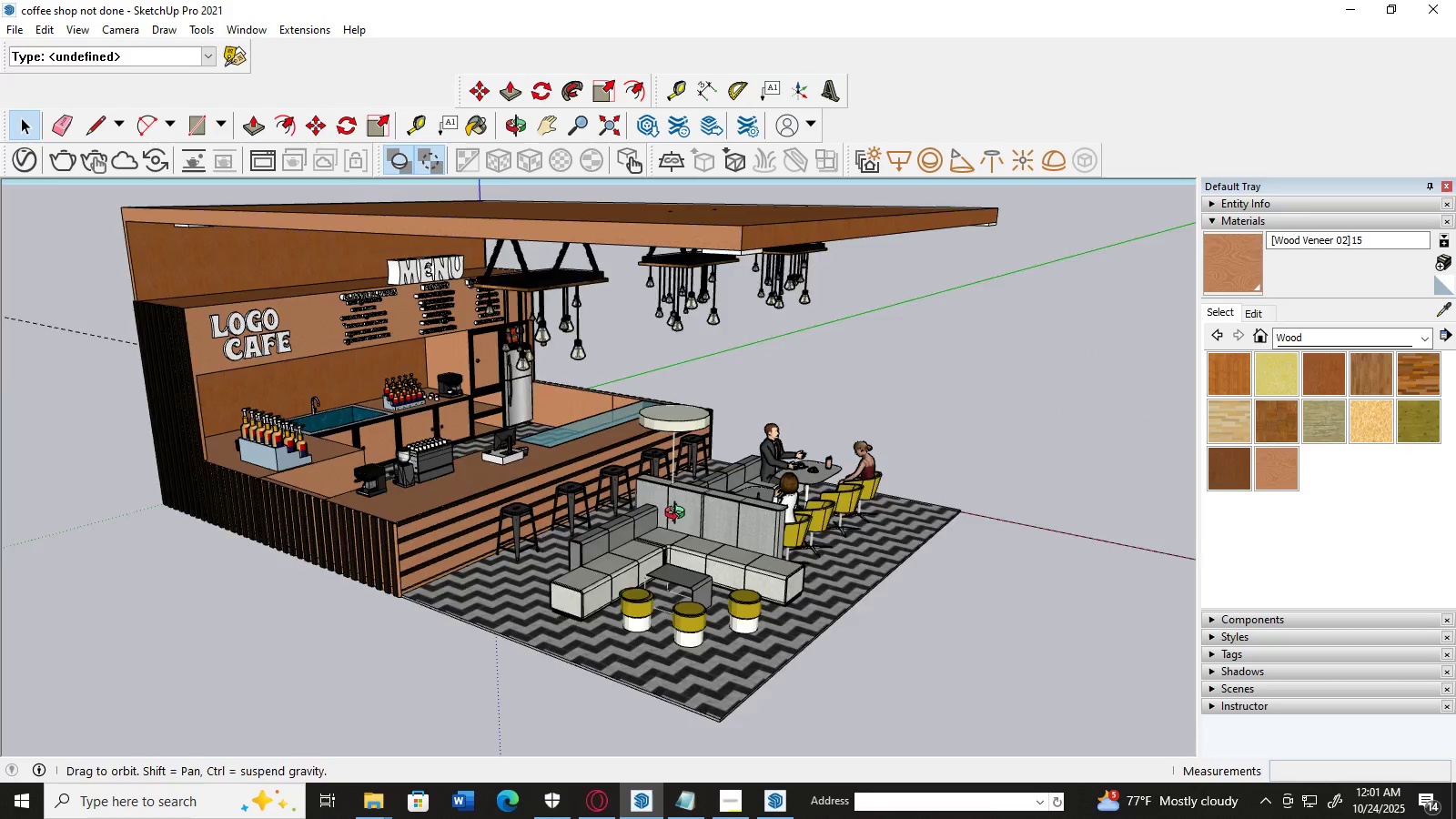 
left_click([740, 804])